 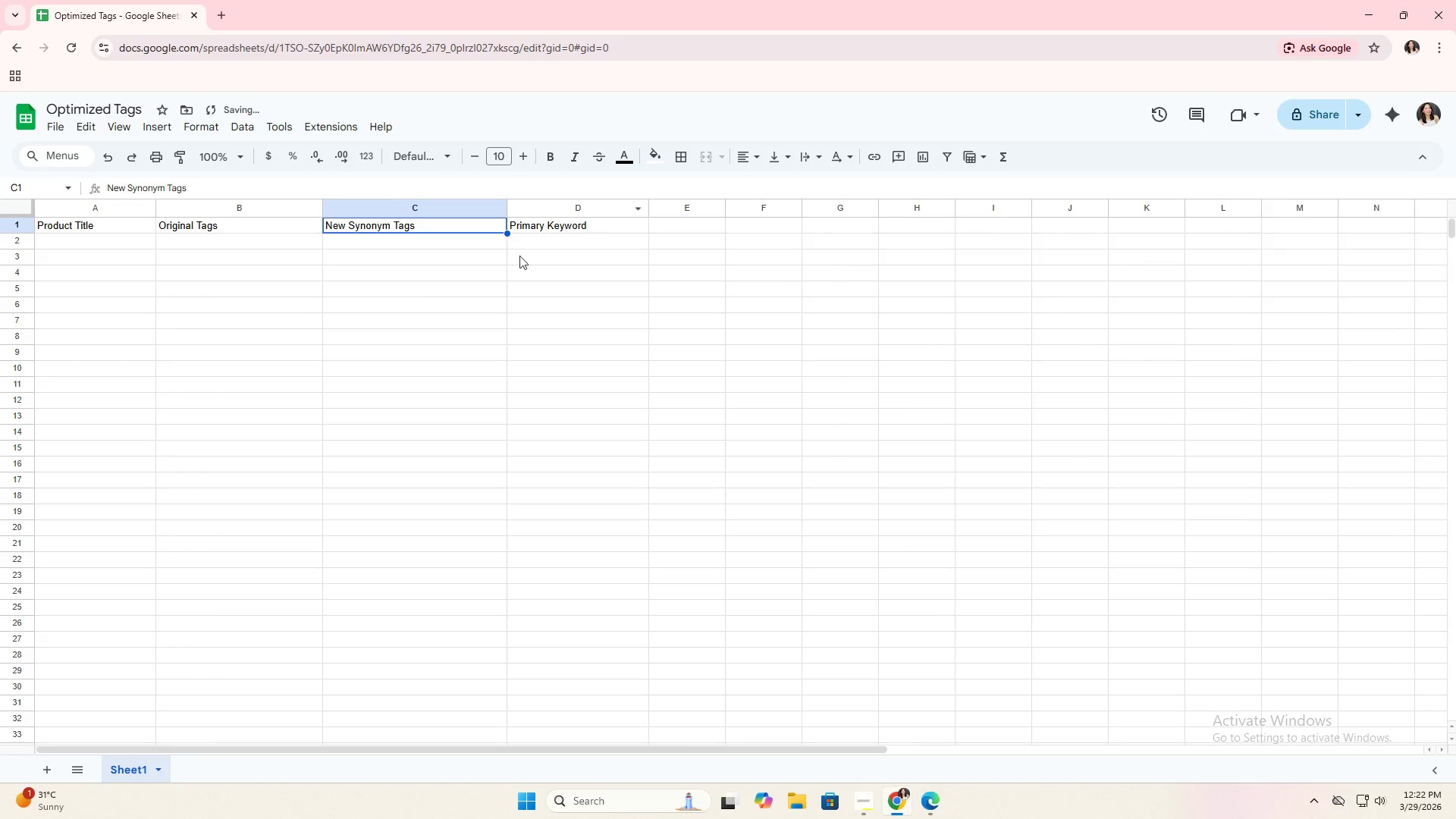 
left_click([27, 207])
 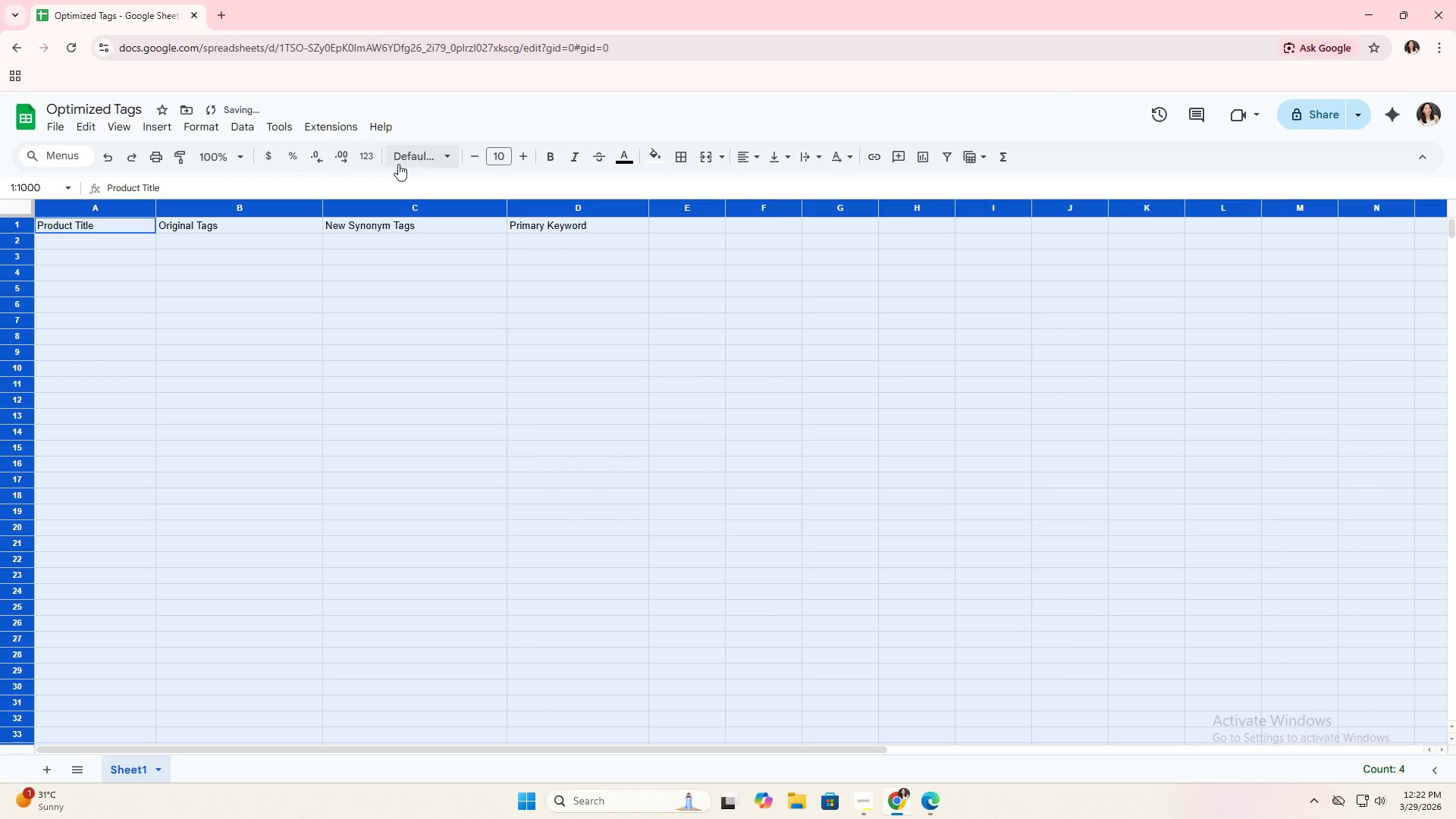 
left_click([434, 162])
 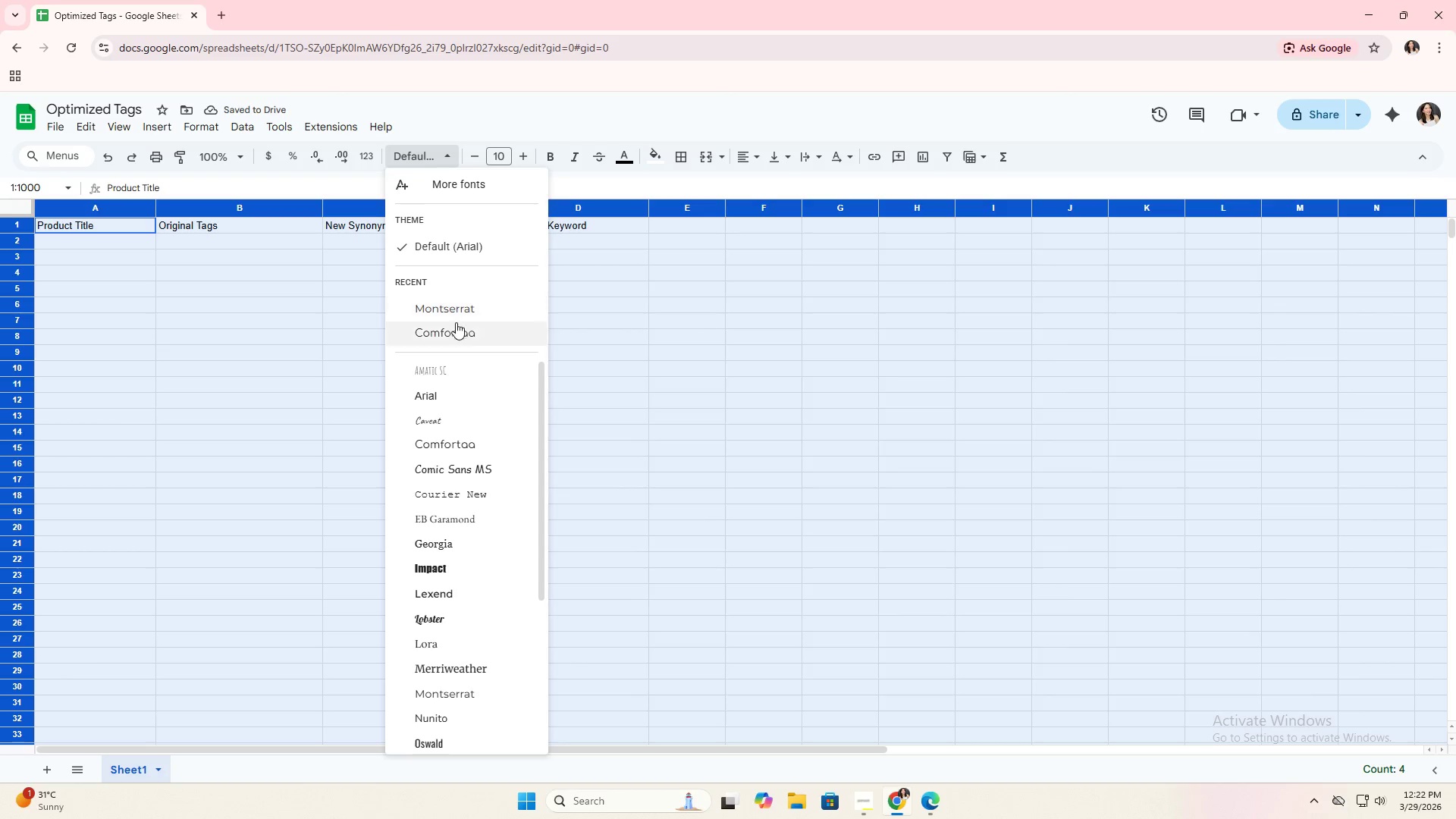 
left_click([464, 306])
 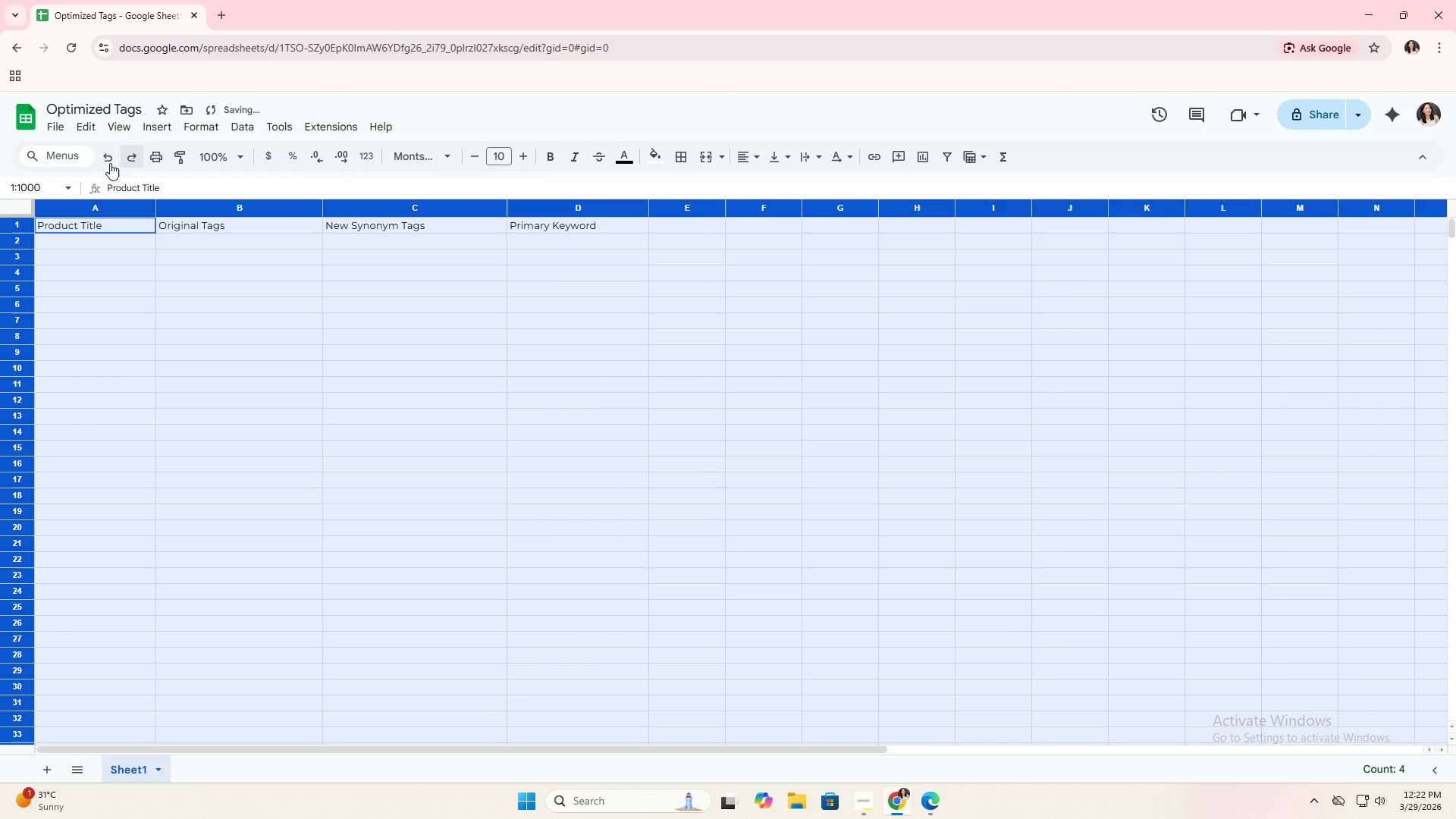 
left_click([422, 157])
 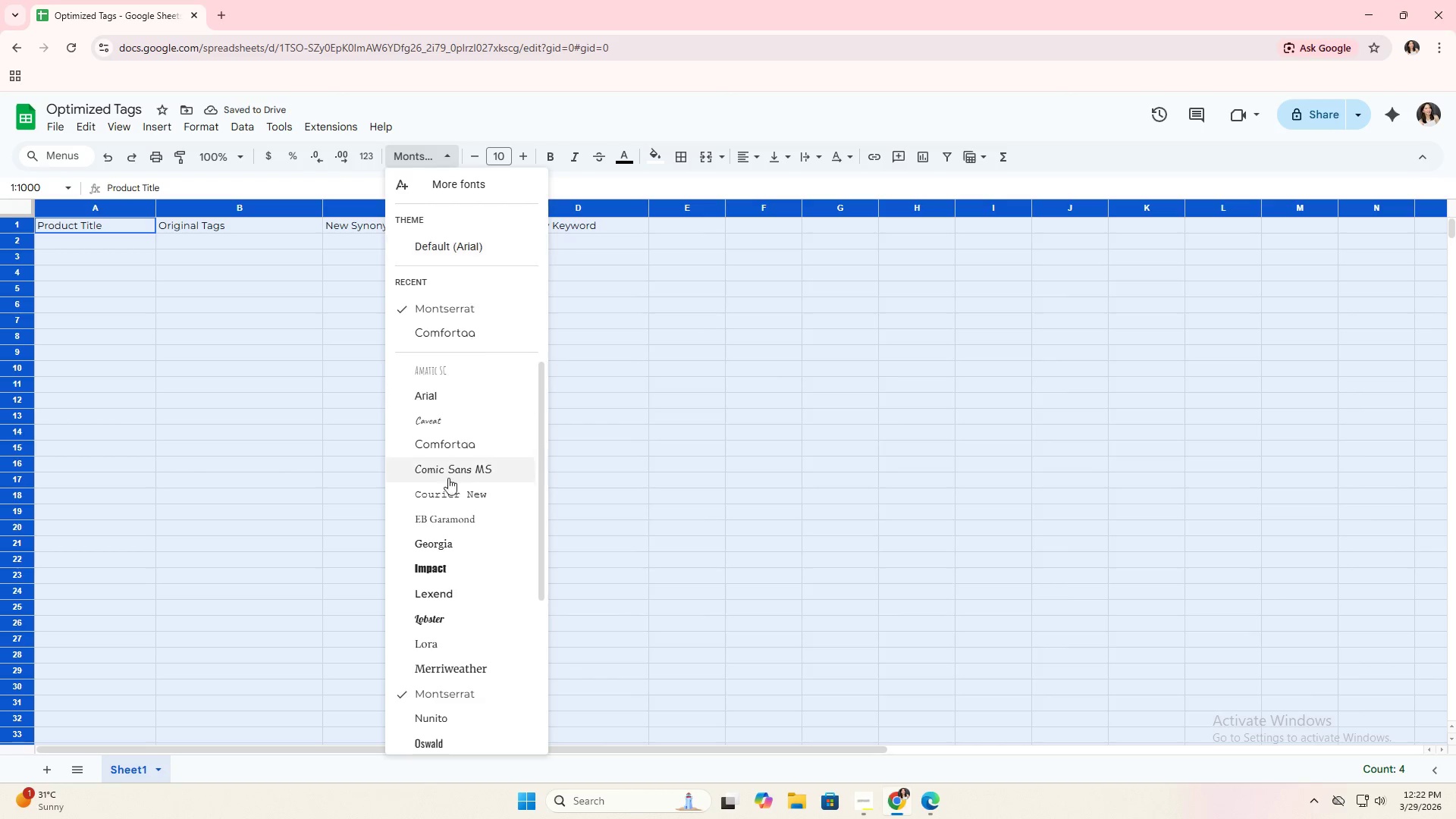 
left_click([626, 376])
 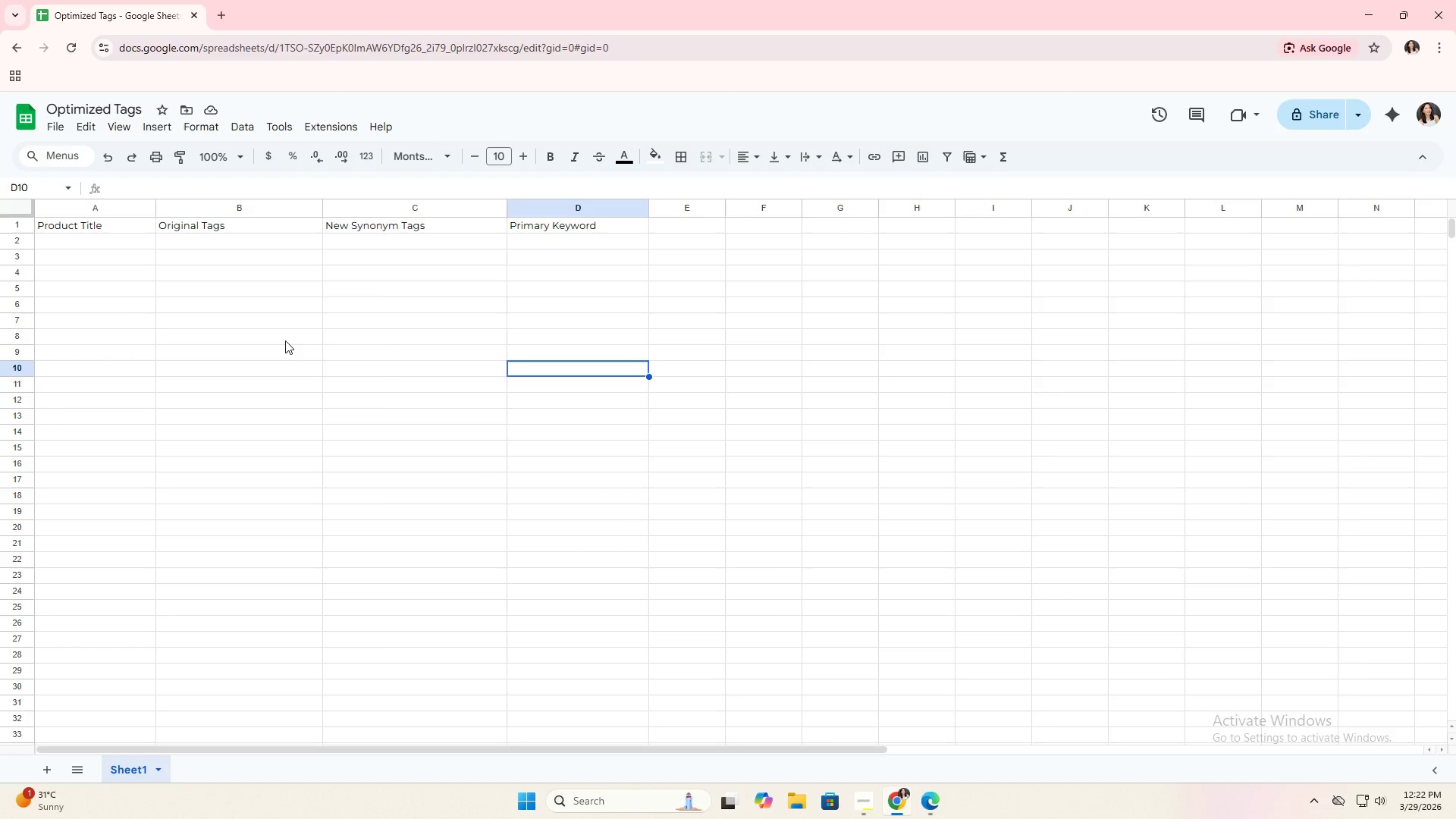 
scroll: coordinate [474, 461], scroll_direction: down, amount: 10.0
 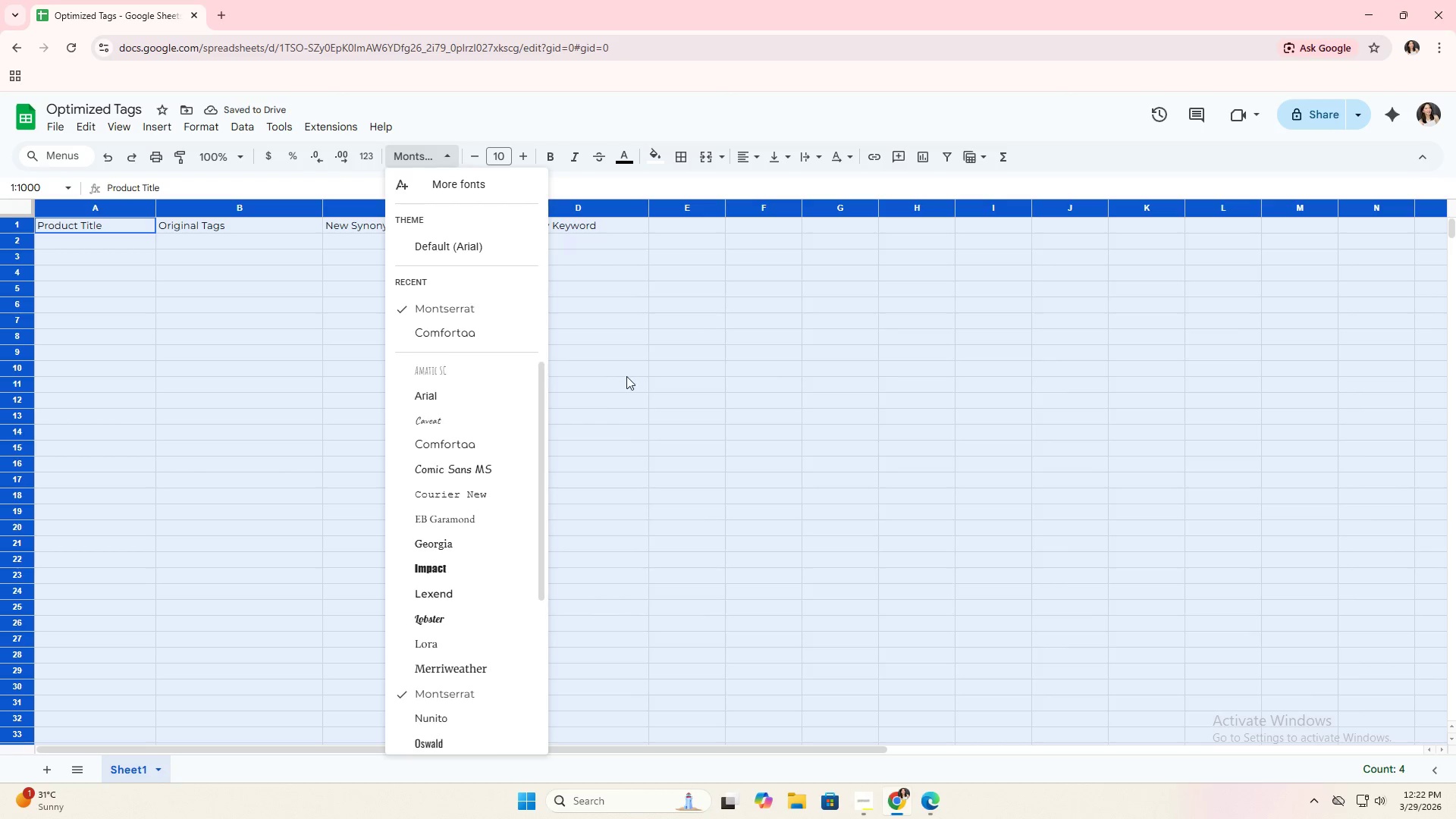 
double_click([92, 275])
 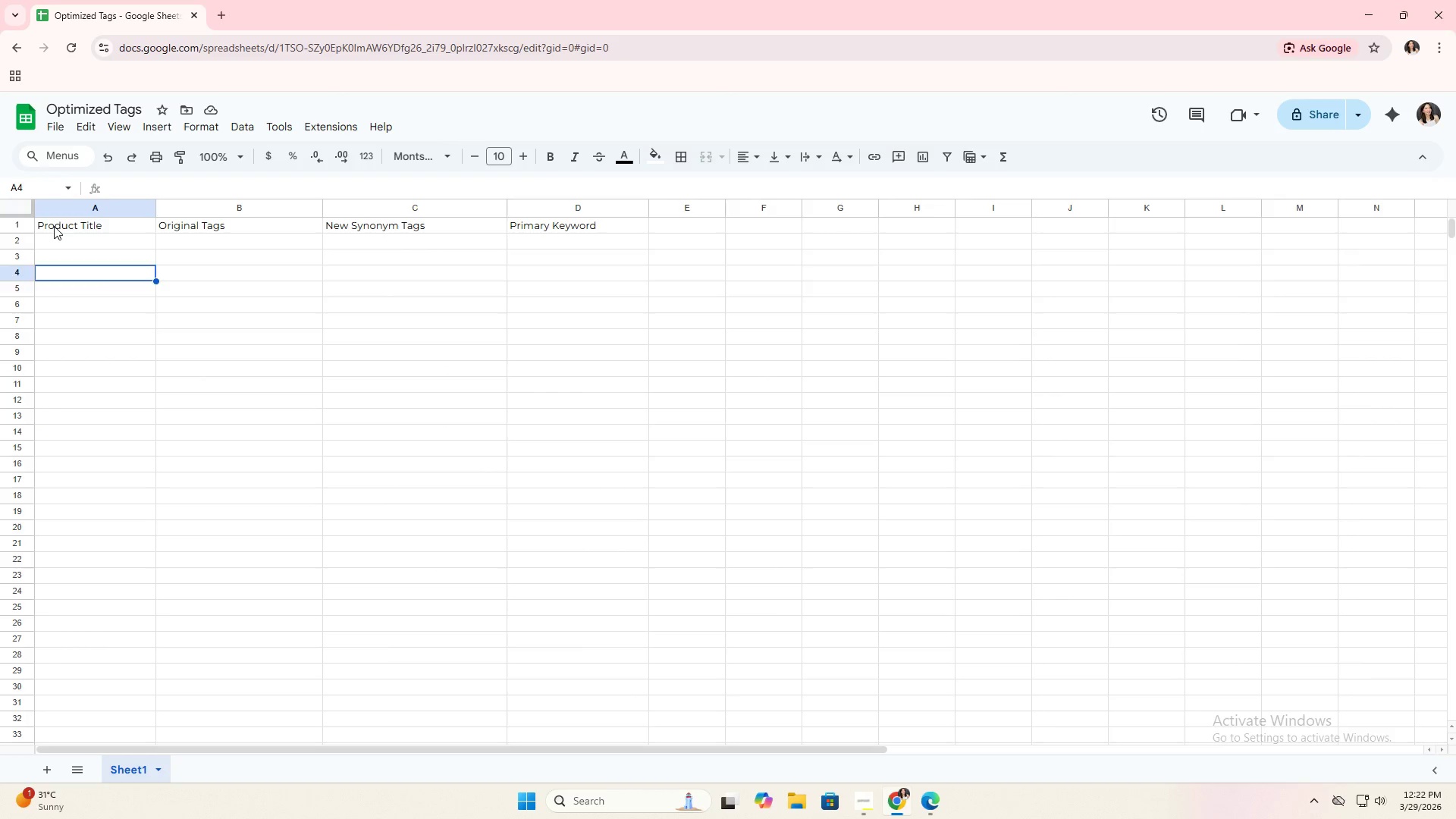 
left_click([54, 226])
 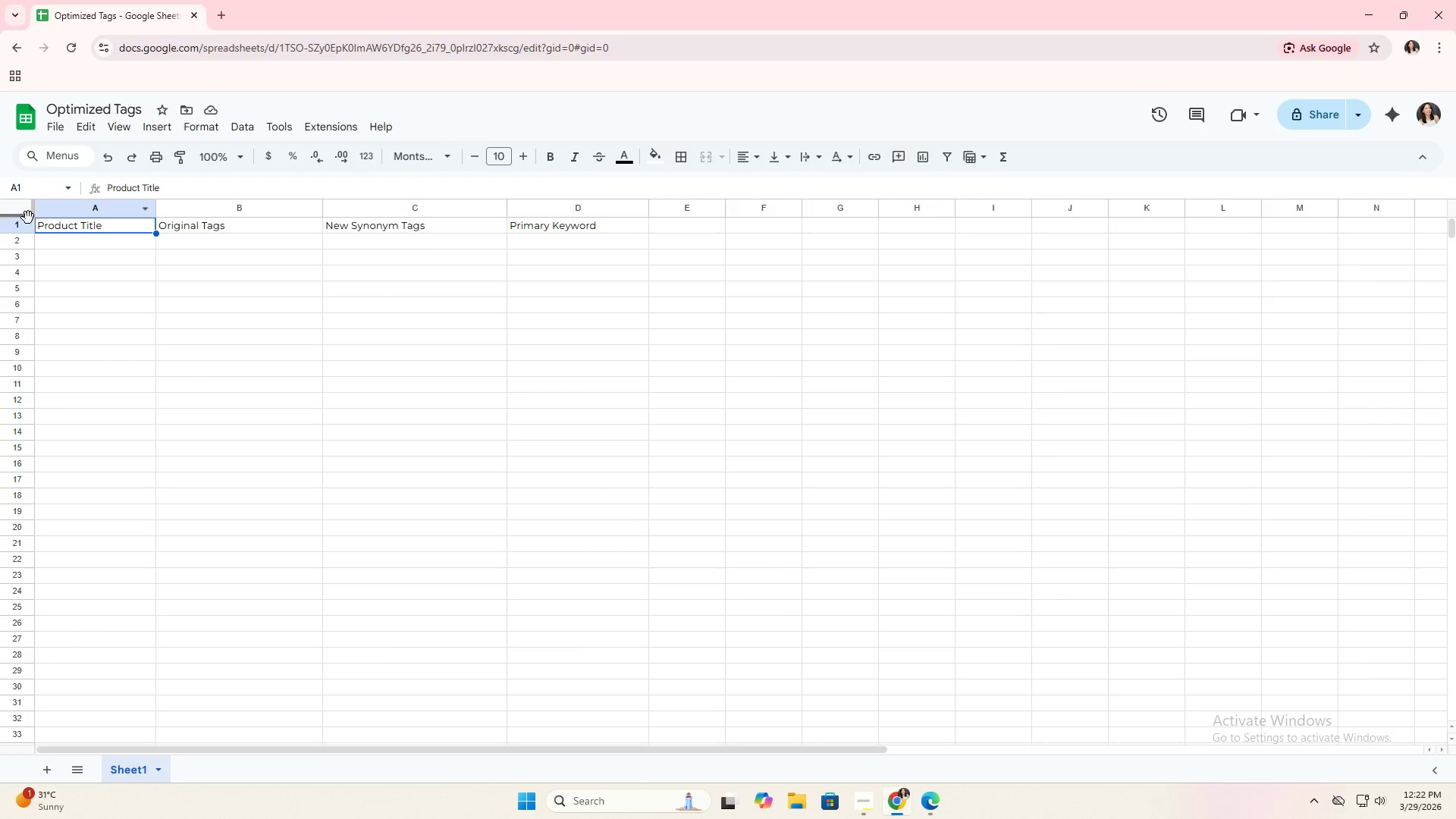 
left_click([27, 222])
 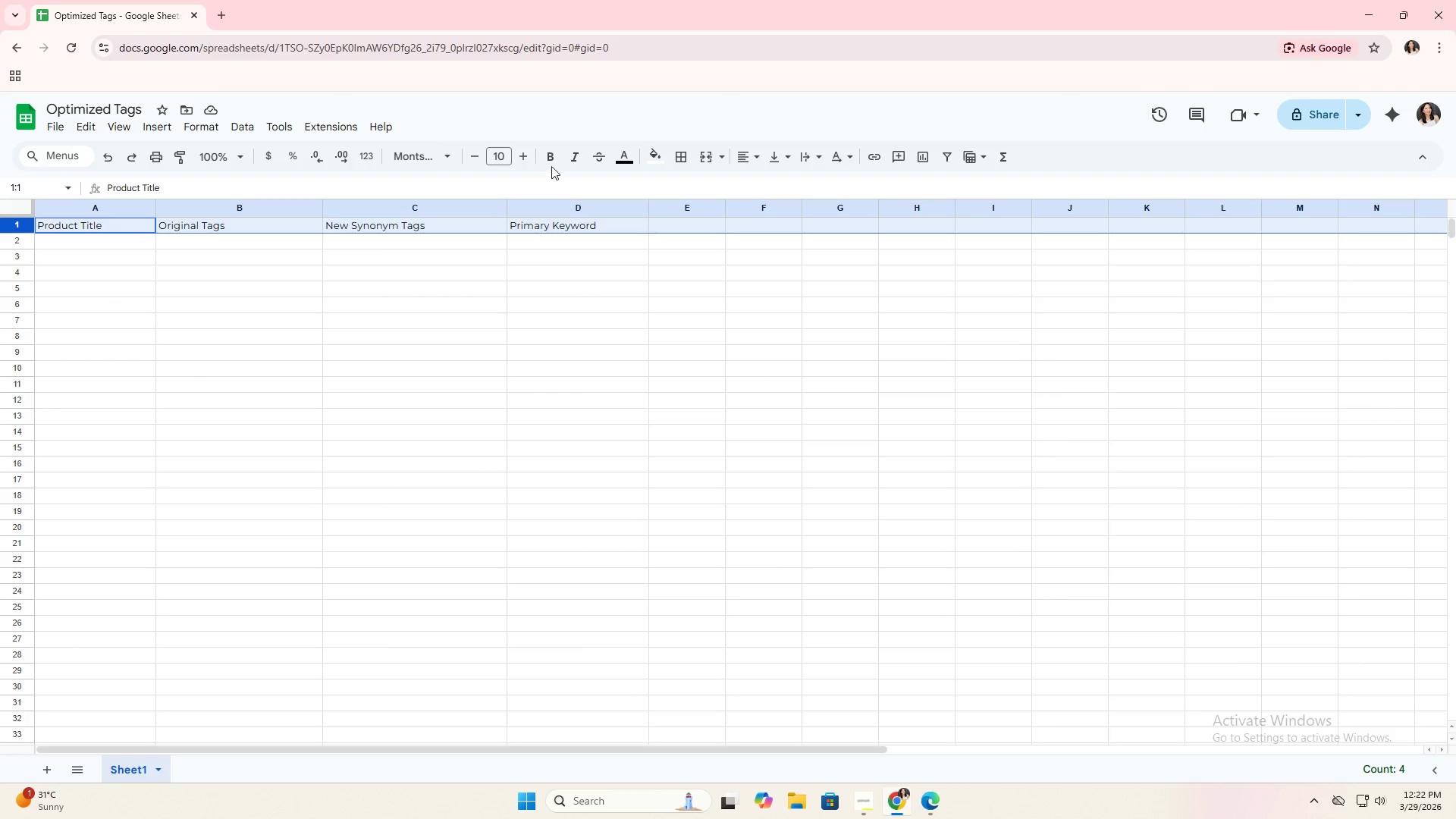 
left_click([549, 161])
 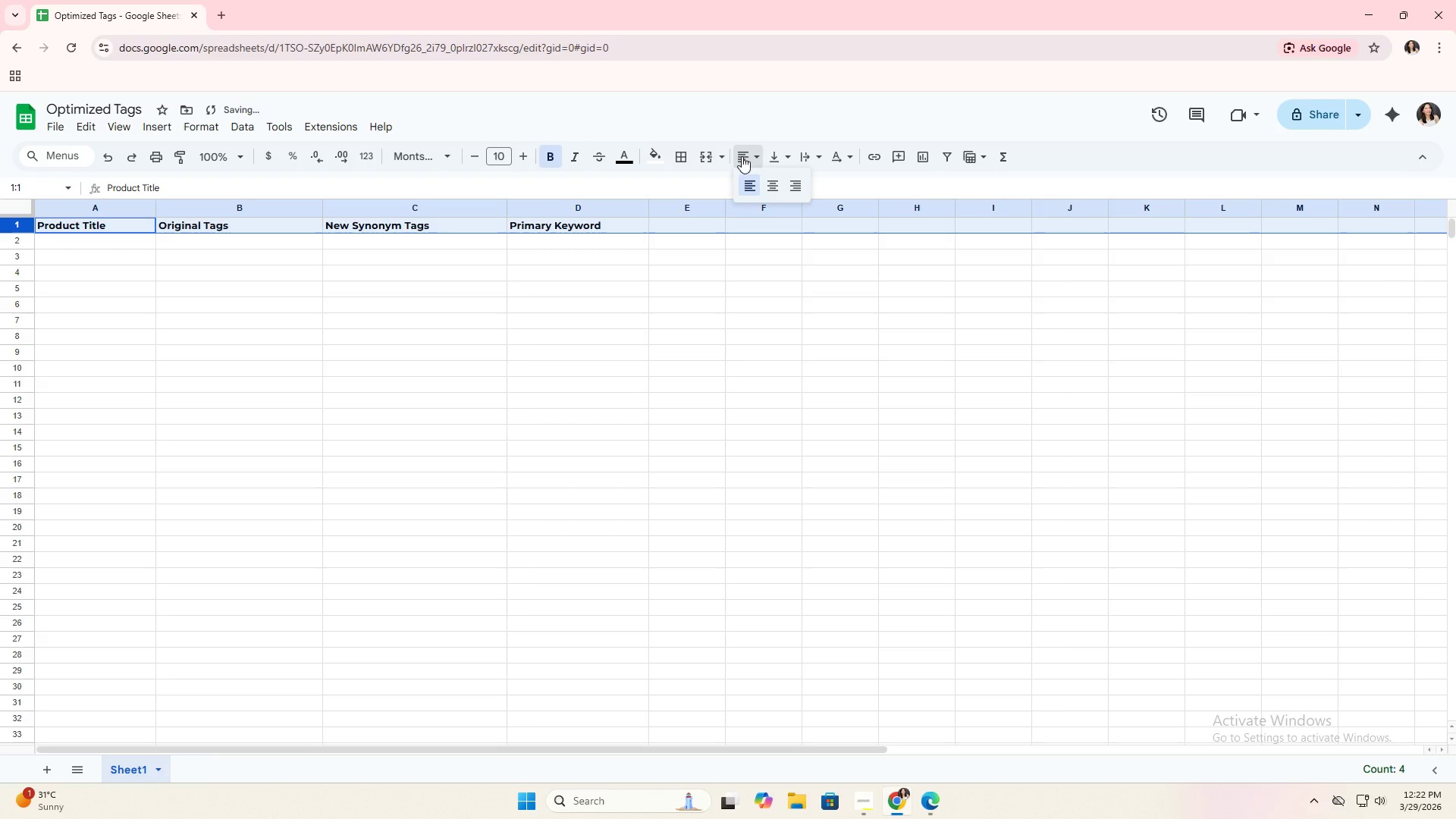 
double_click([777, 187])
 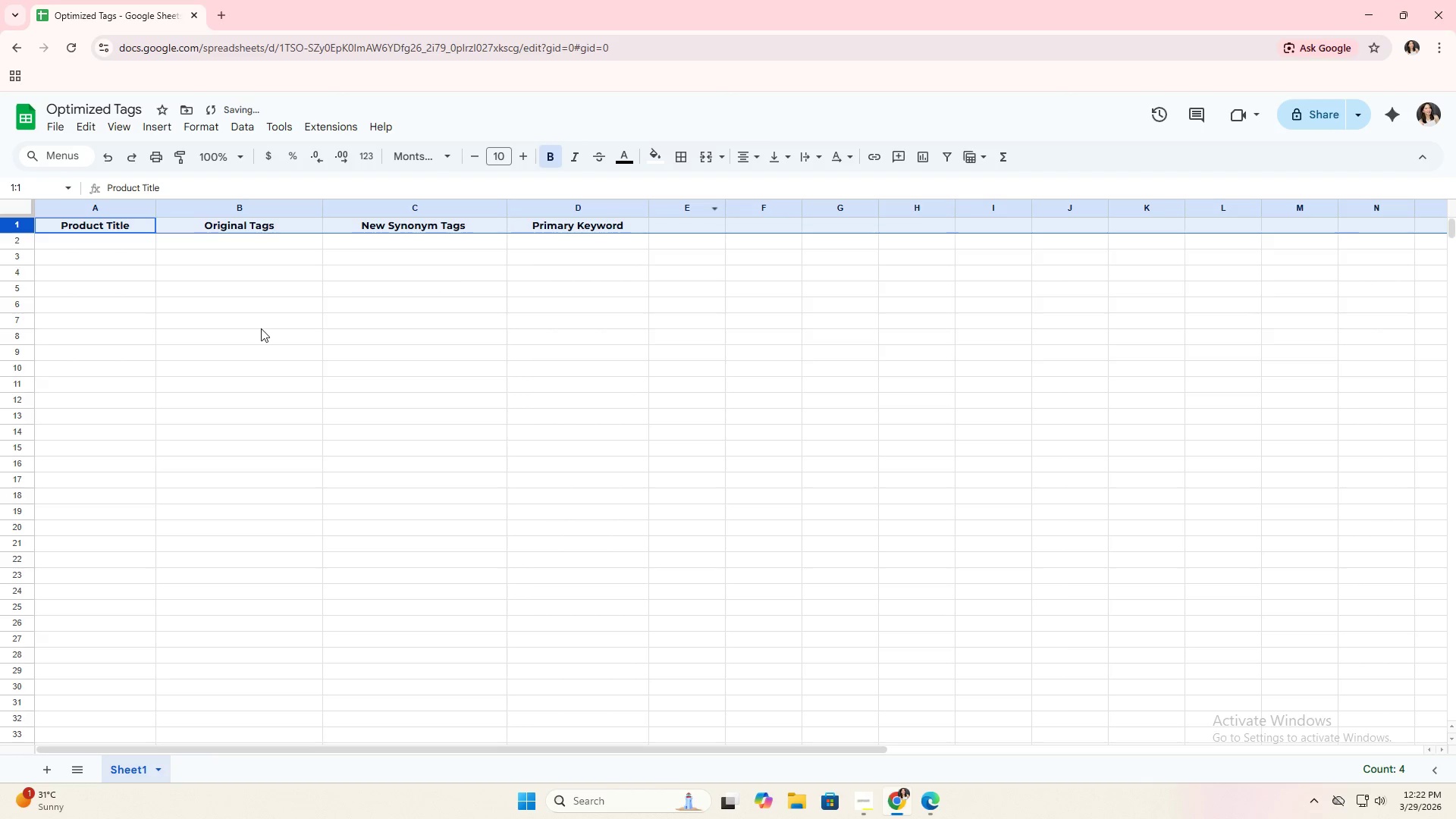 
triple_click([257, 328])
 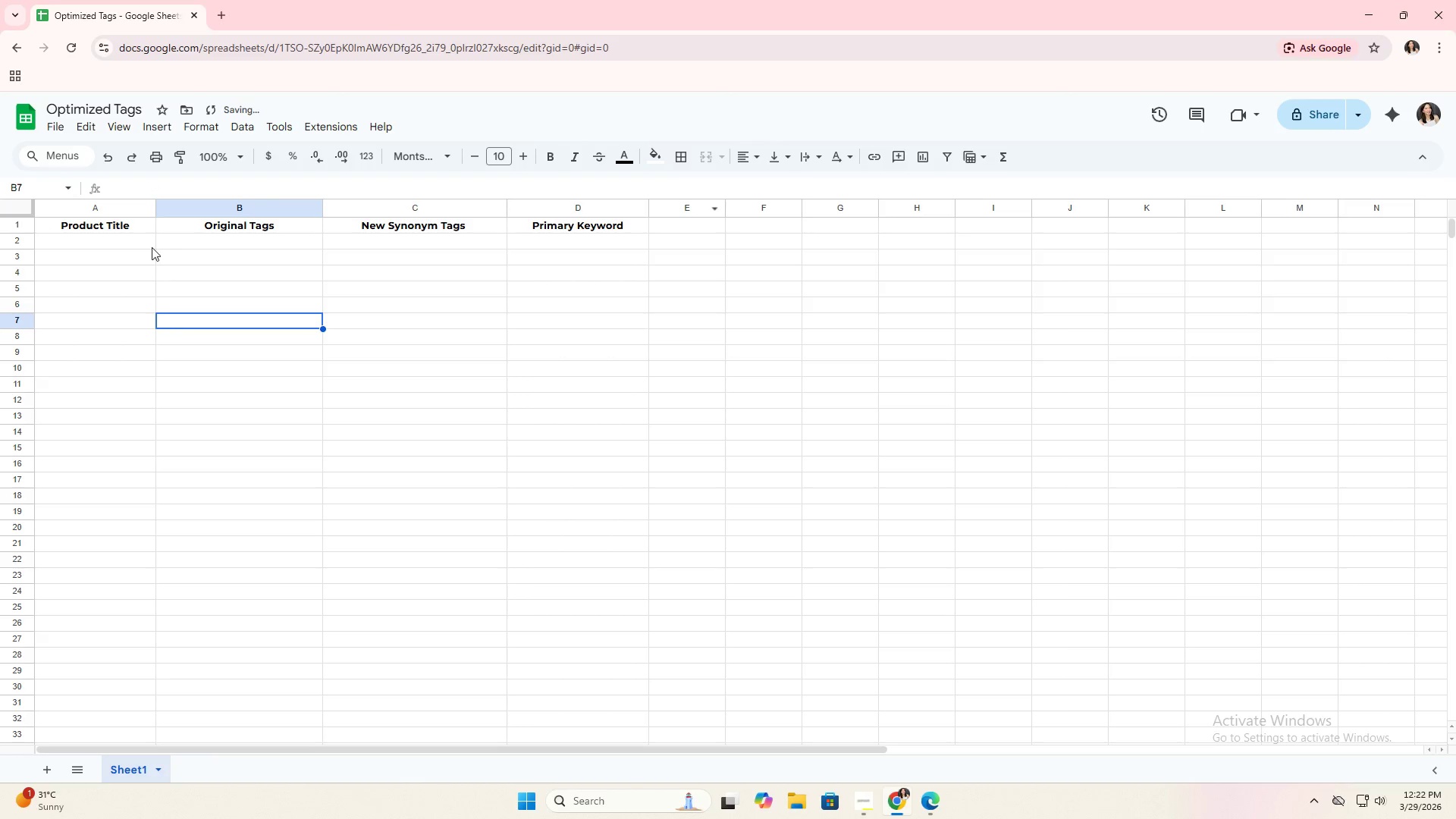 
triple_click([149, 244])
 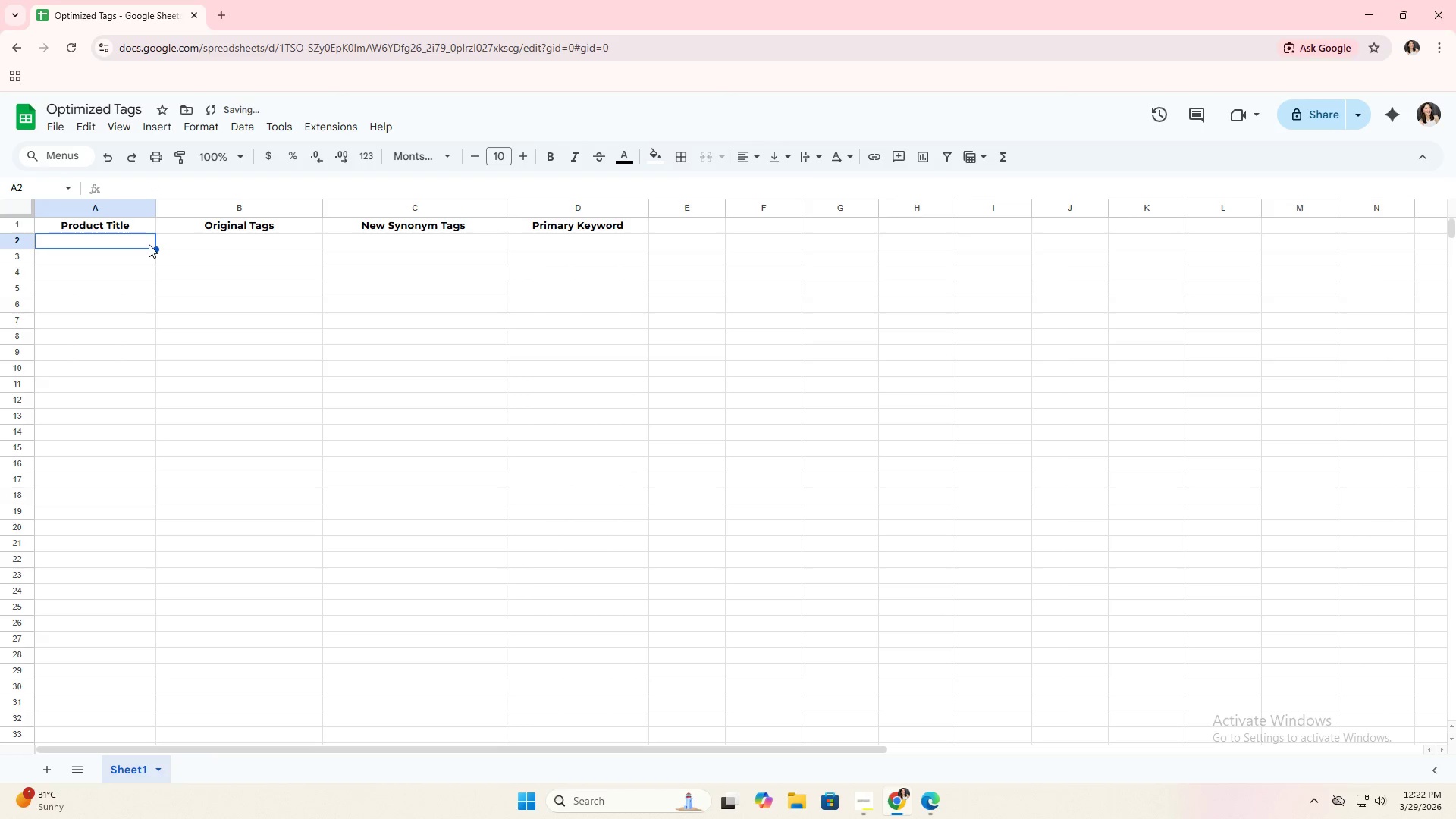 
key(Alt+Tab)
 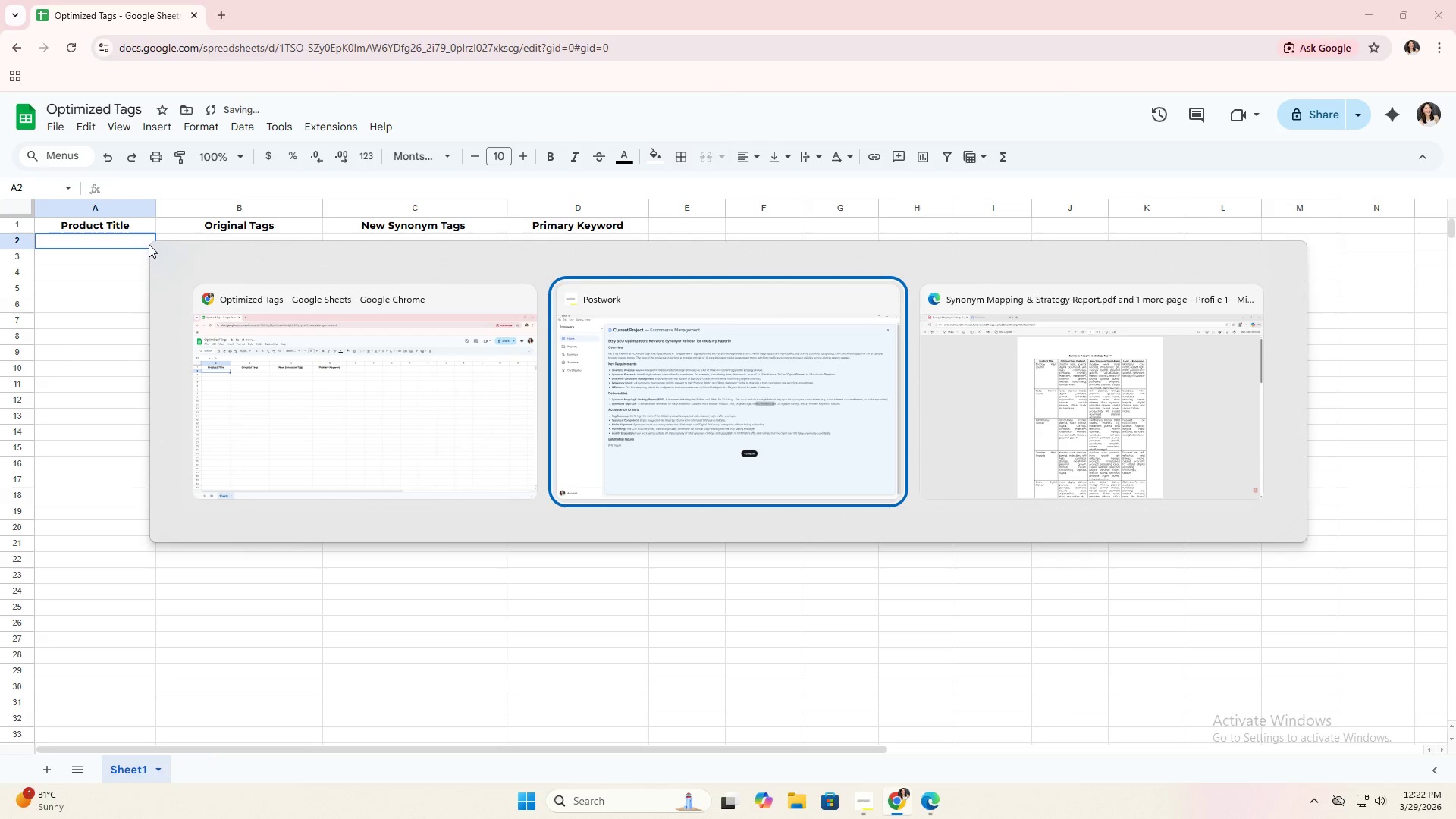 
key(Alt+Tab)
 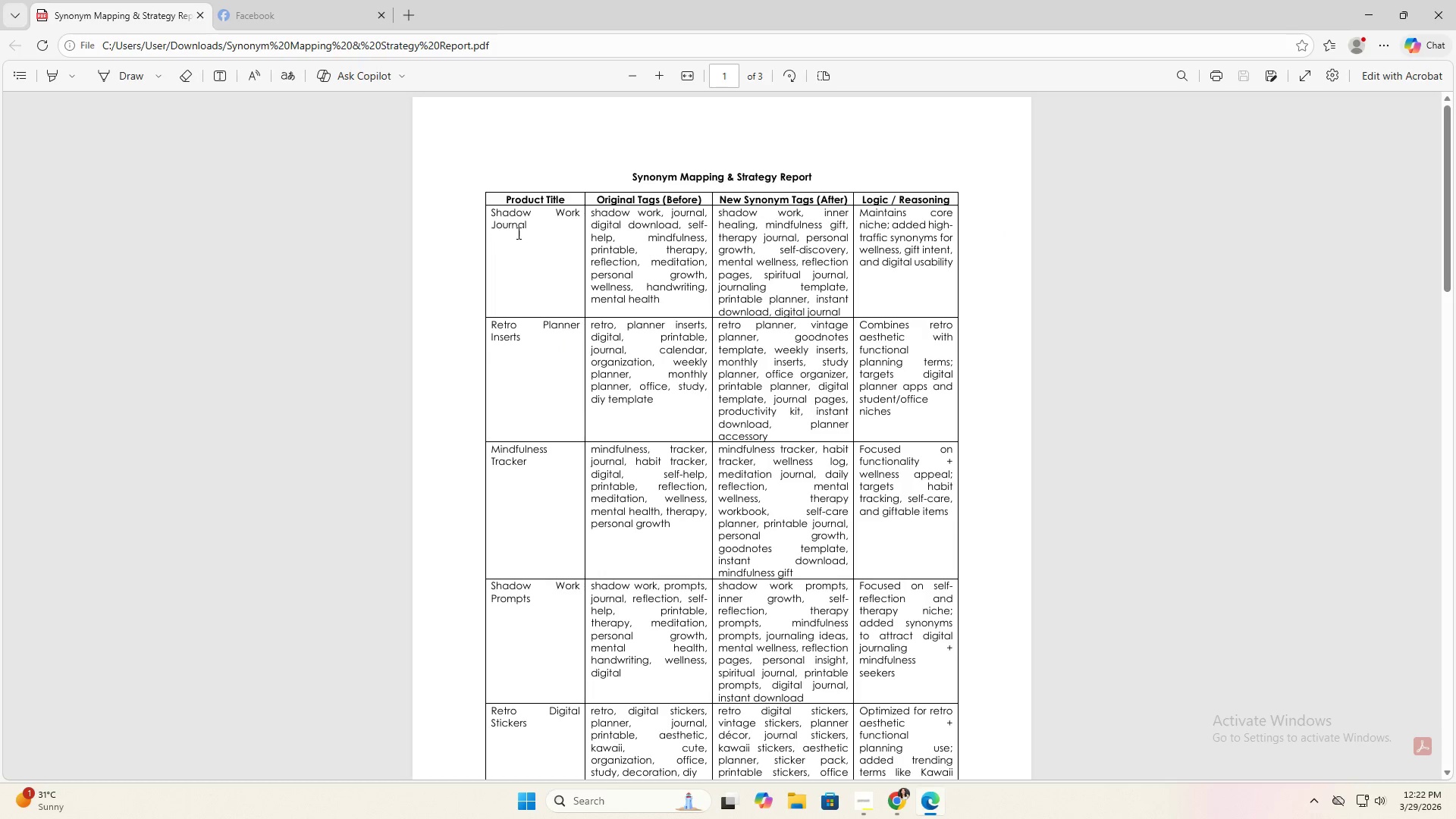 
double_click([514, 228])
 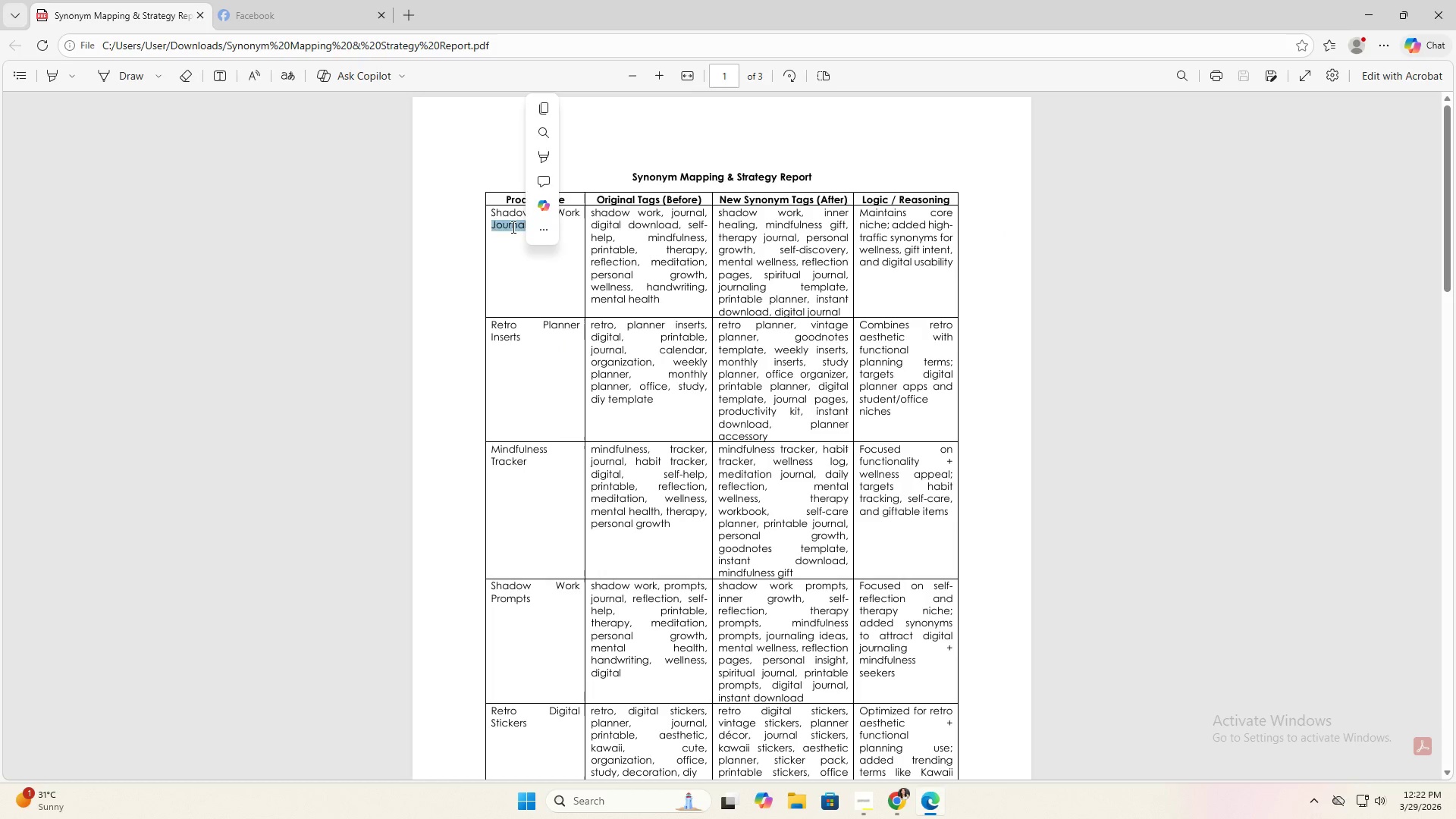 
triple_click([512, 227])
 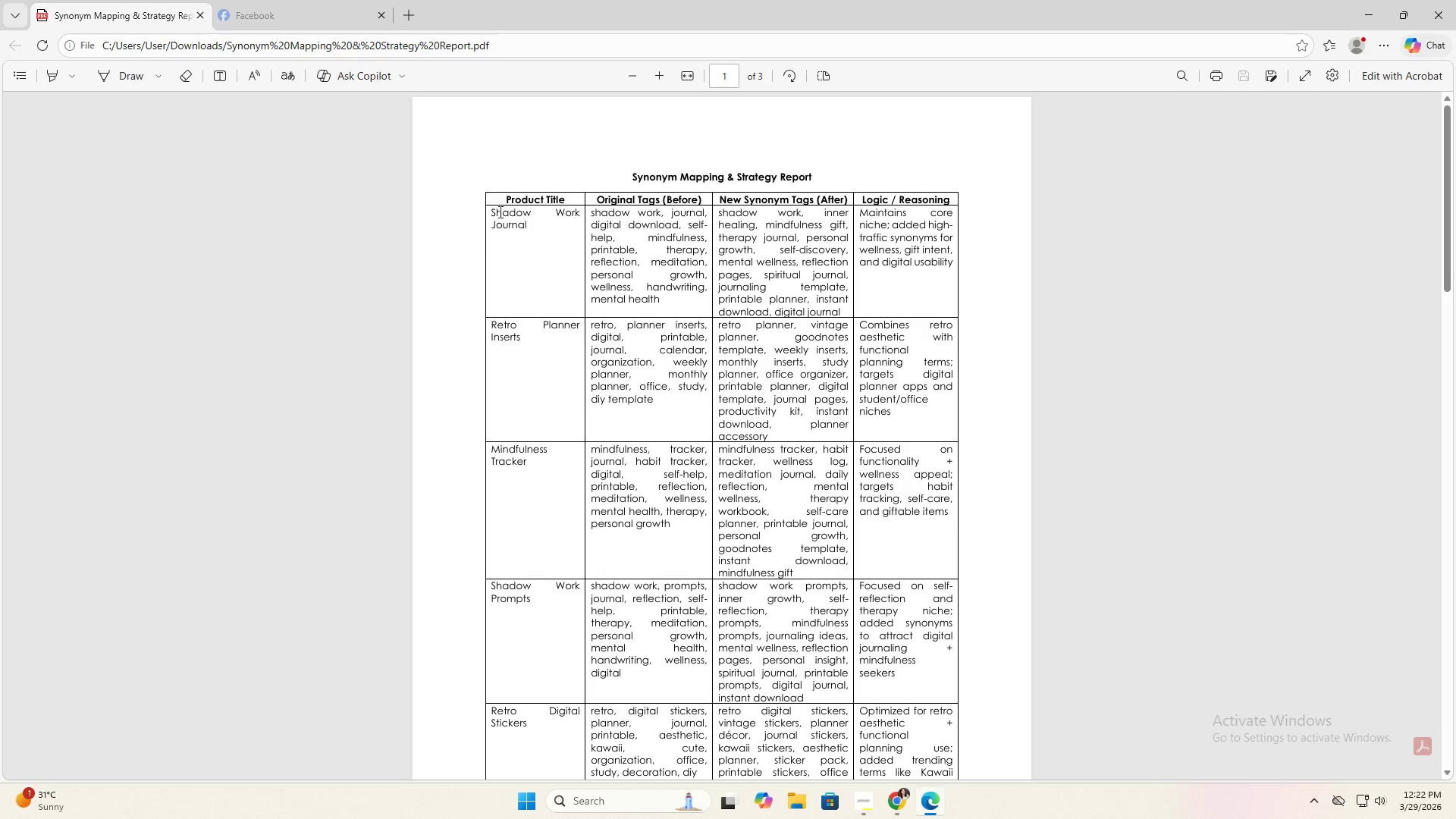 
left_click_drag(start_coordinate=[488, 212], to_coordinate=[538, 231])
 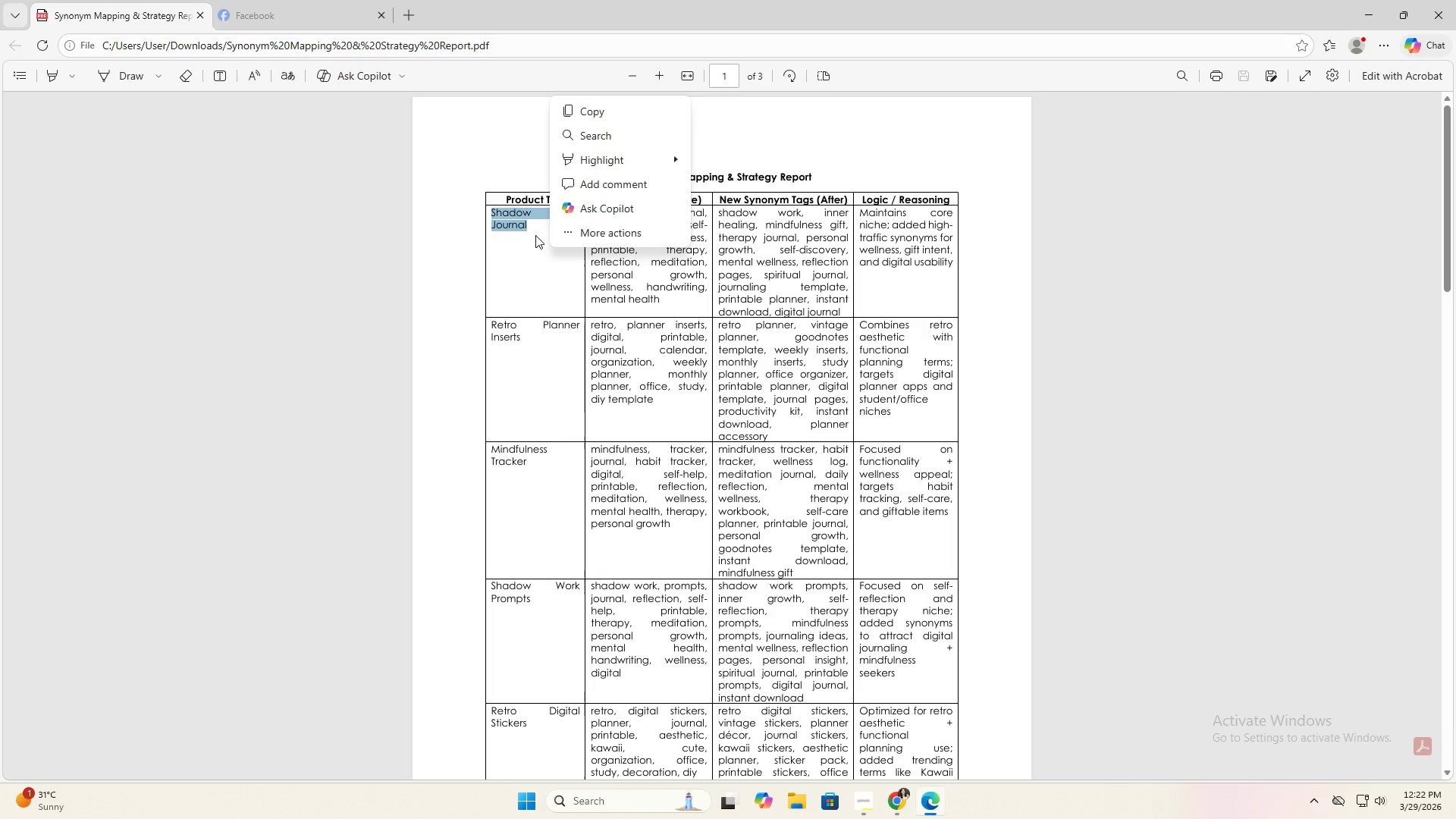 
key(Control+C)
 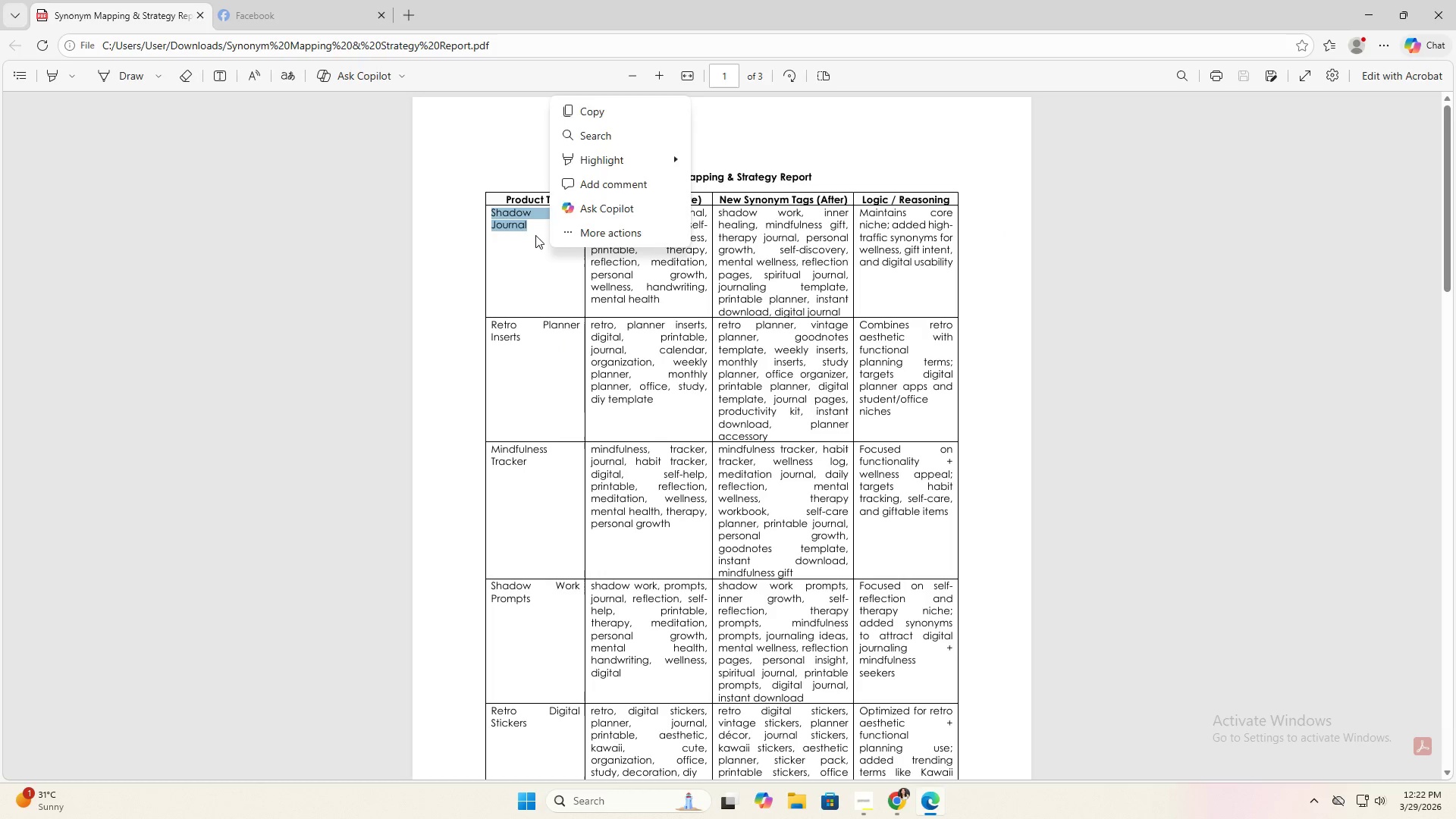 
key(Alt+AltLeft)
 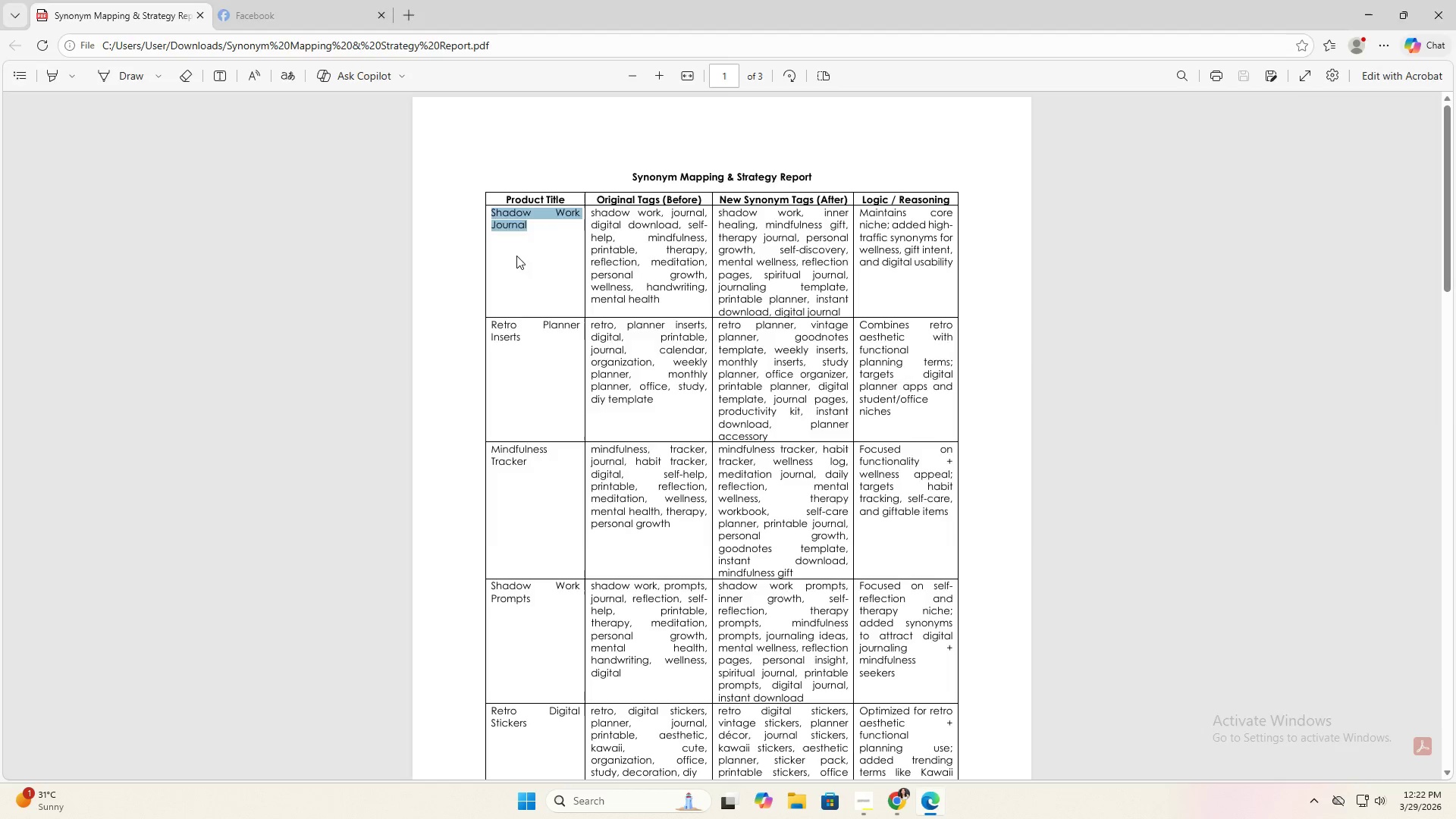 
key(Alt+Tab)
 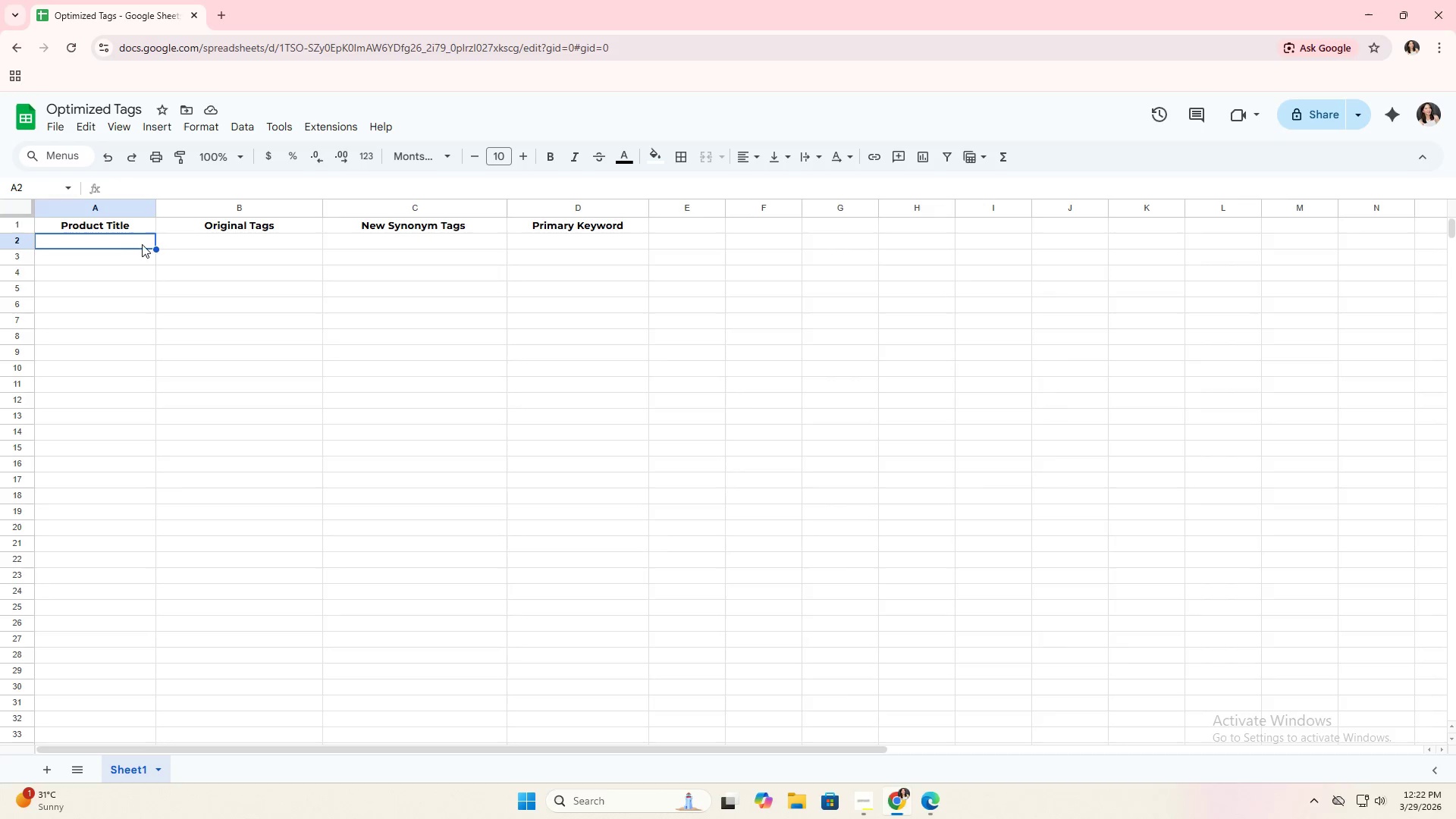 
double_click([138, 241])
 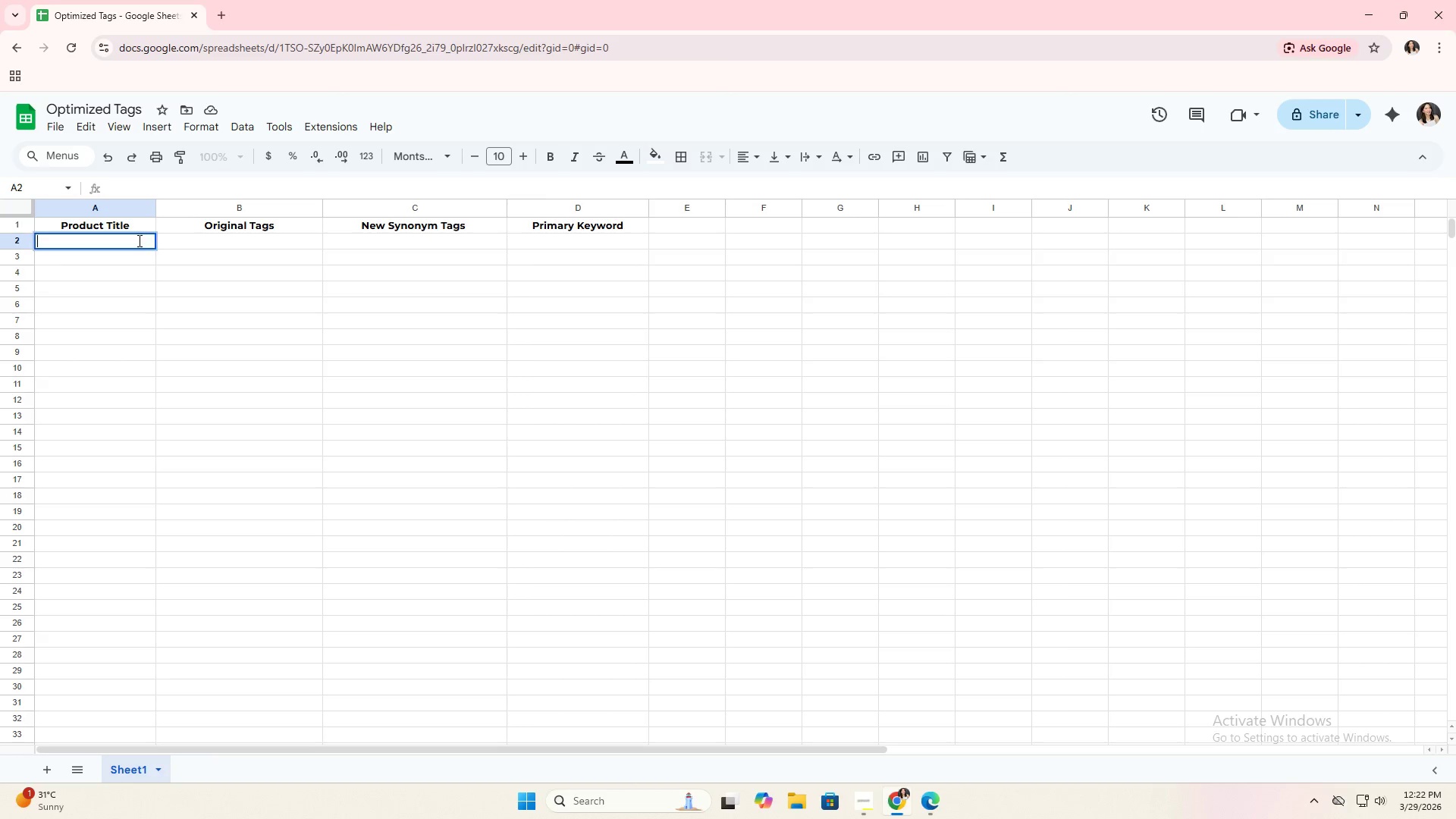 
right_click([138, 240])
 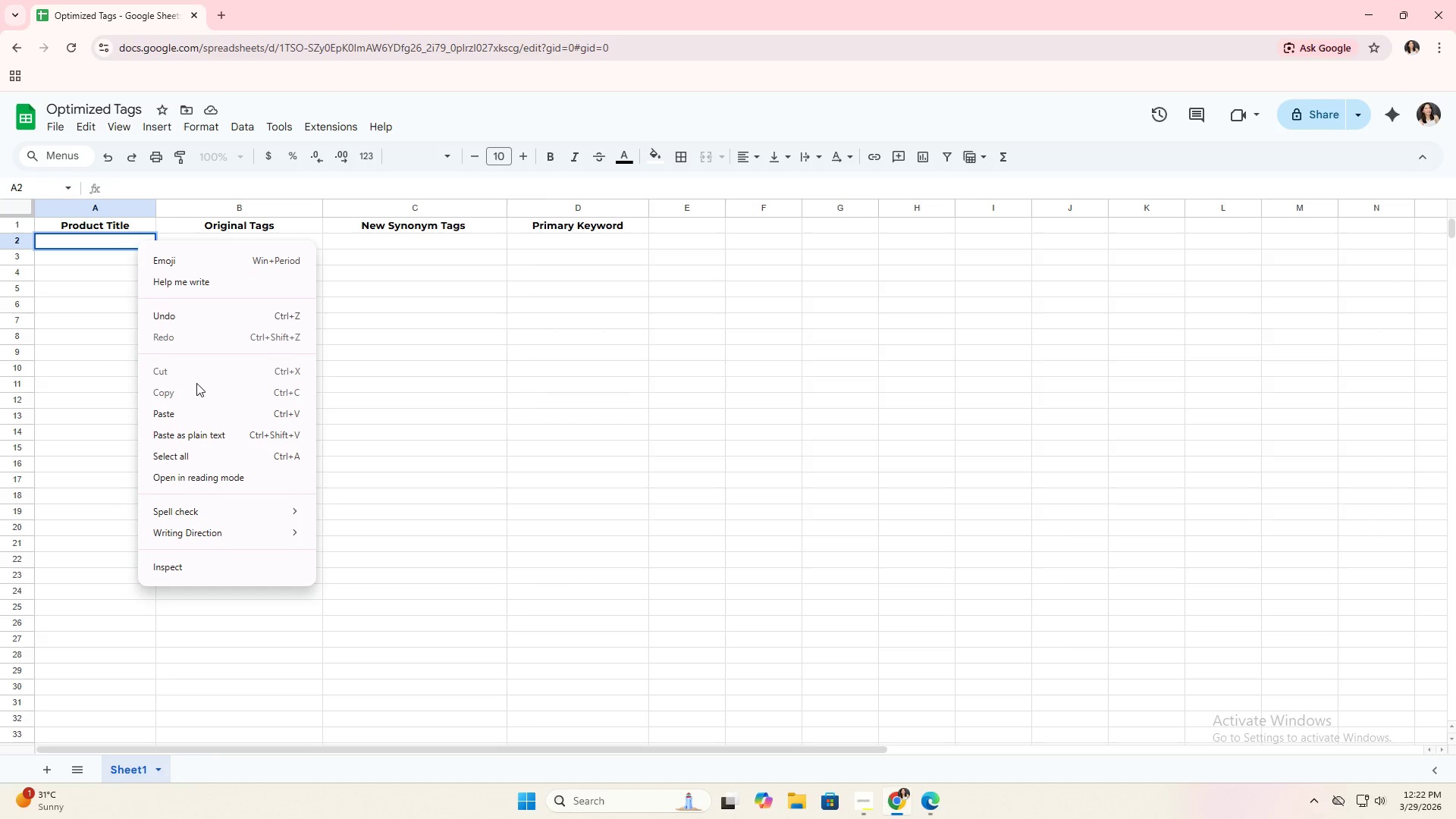 
left_click([184, 417])
 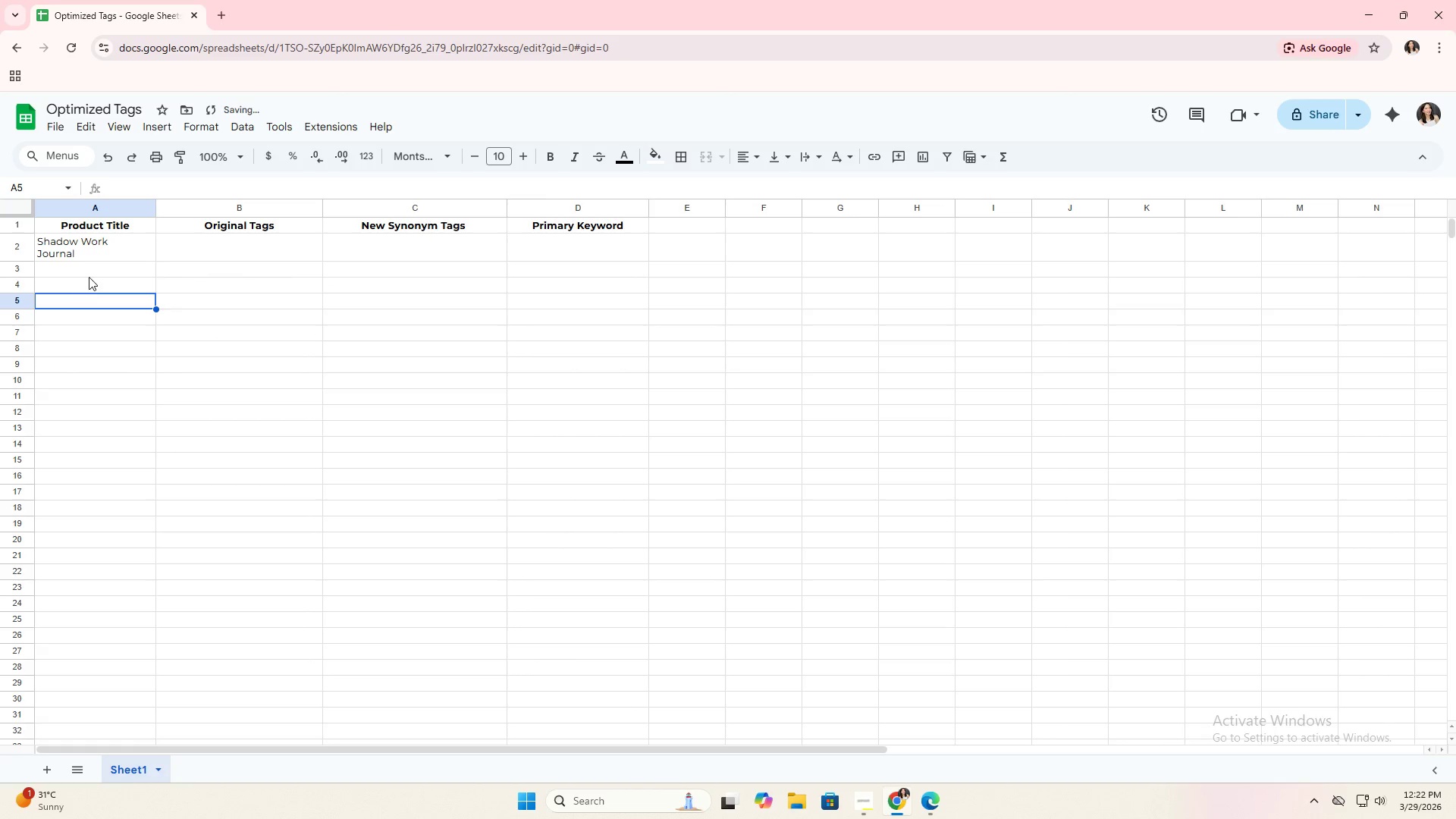 
double_click([96, 270])
 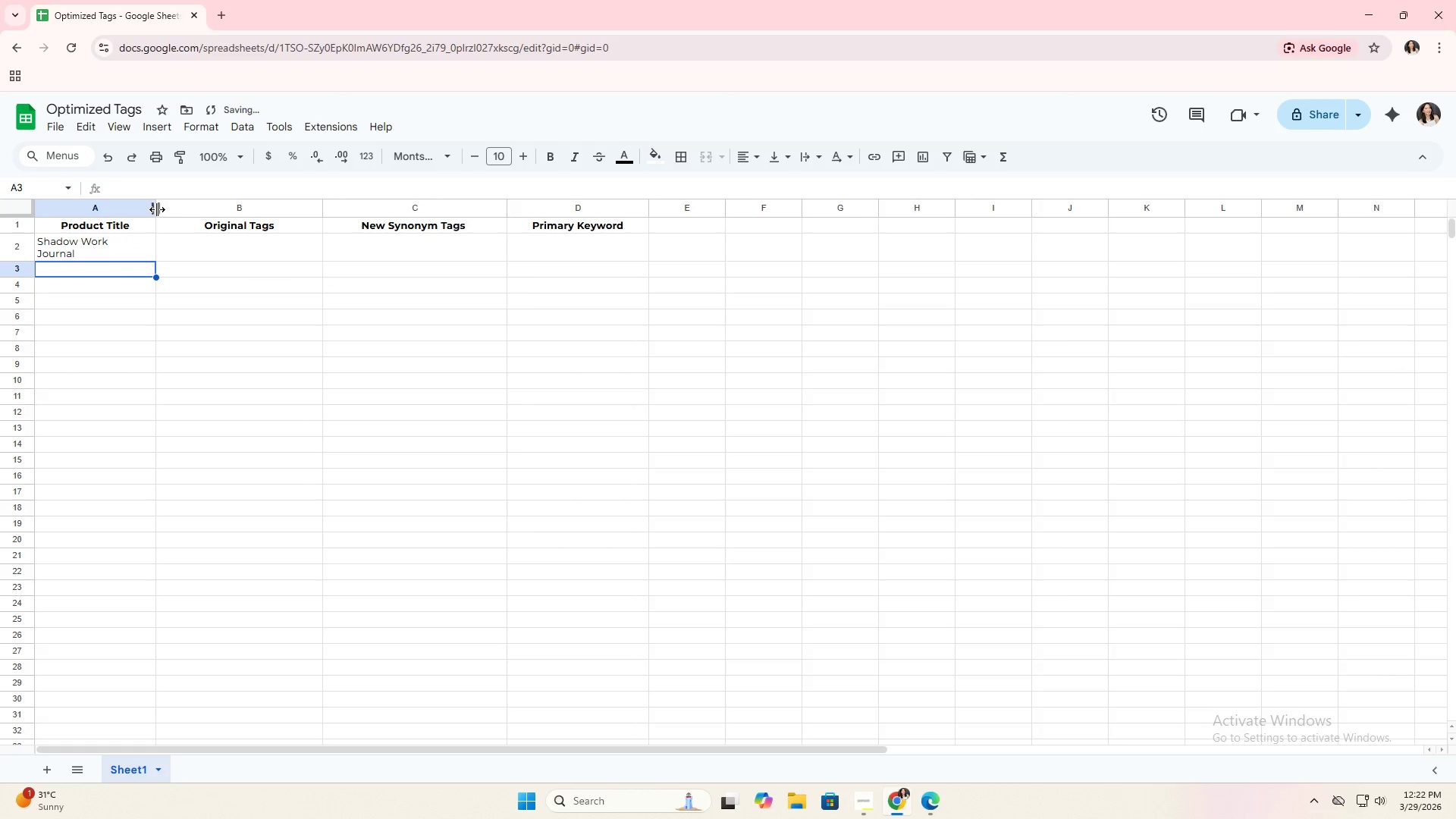 
double_click([157, 209])
 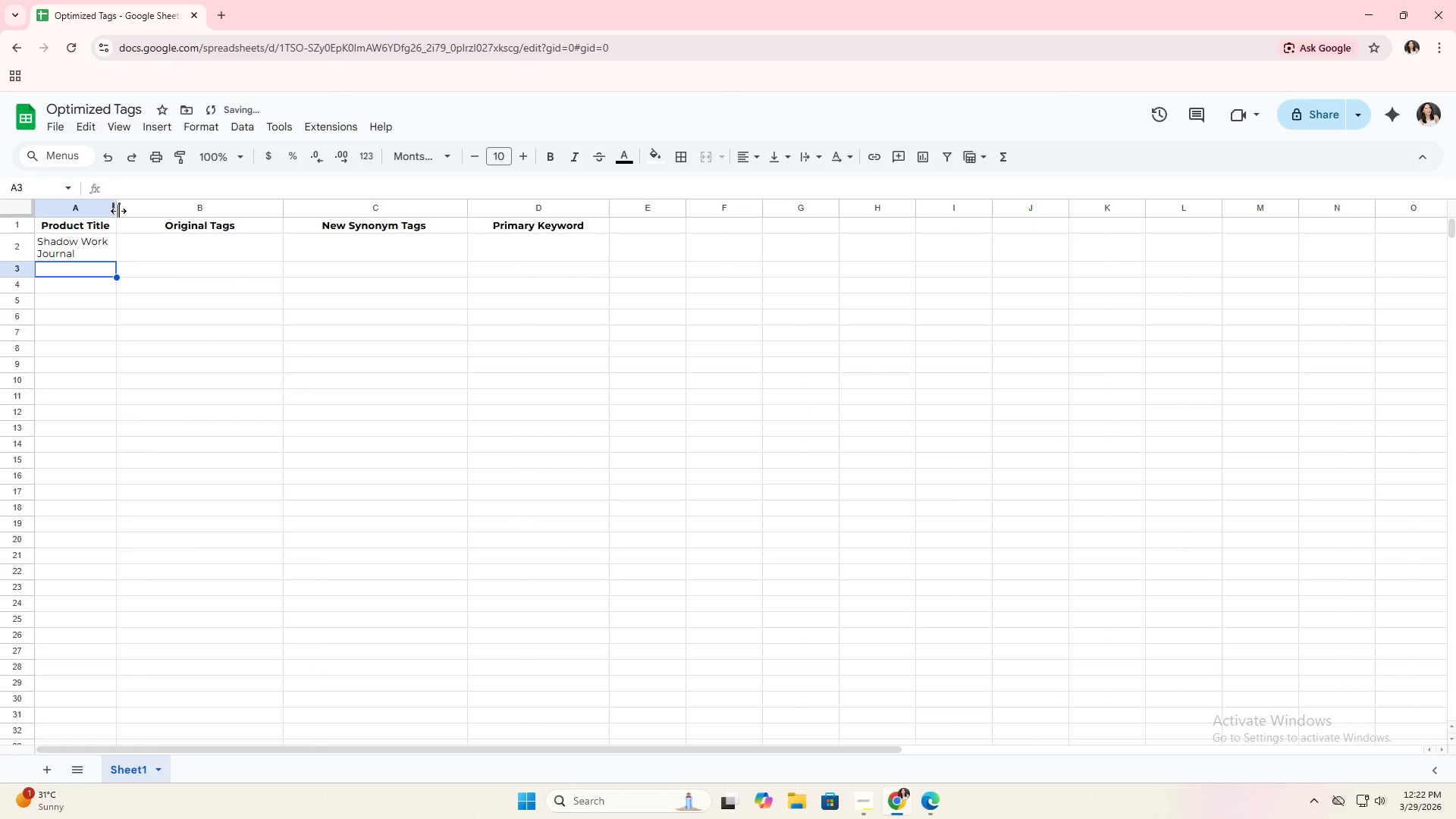 
double_click([118, 211])
 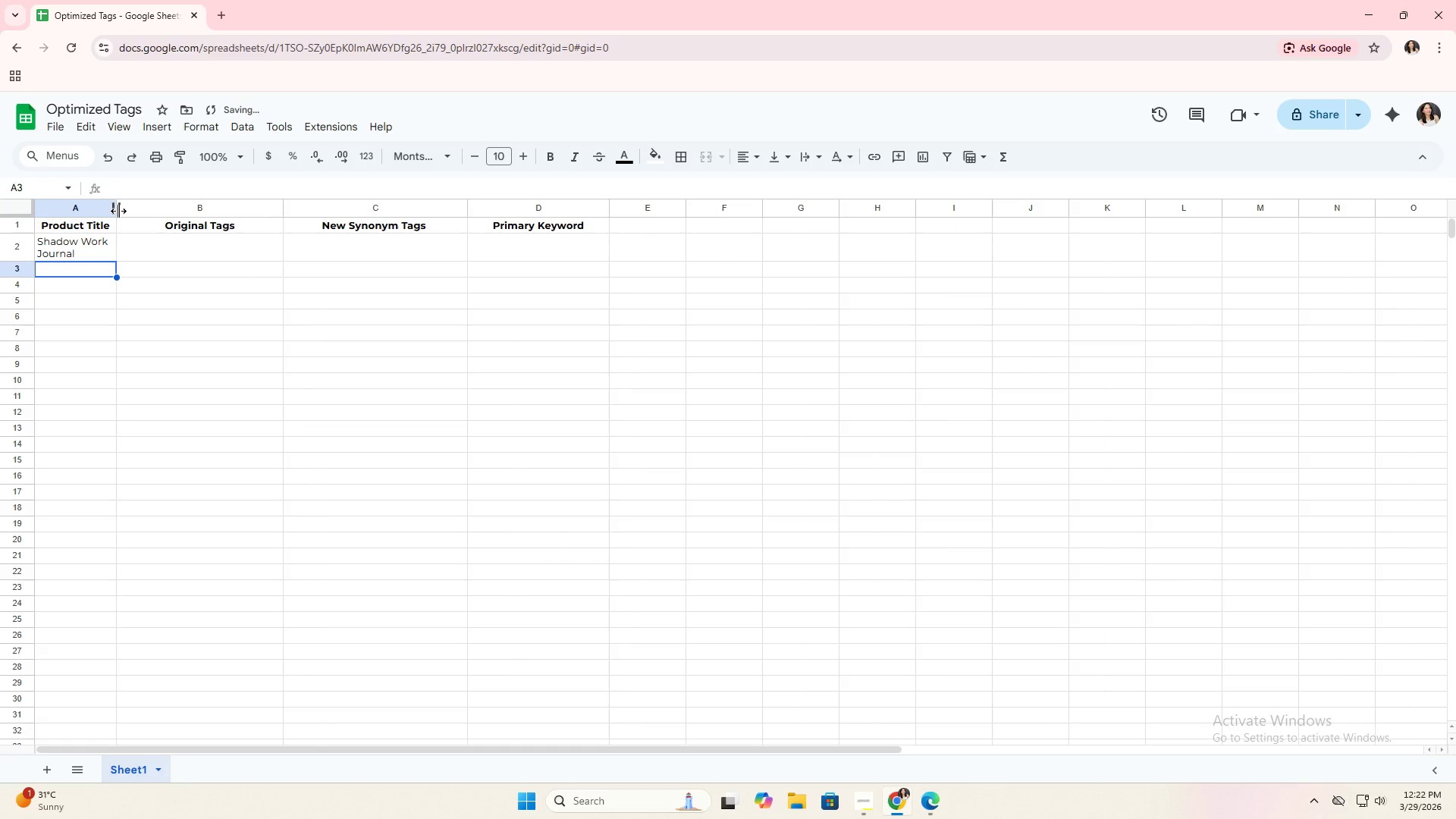 
left_click_drag(start_coordinate=[118, 211], to_coordinate=[183, 212])
 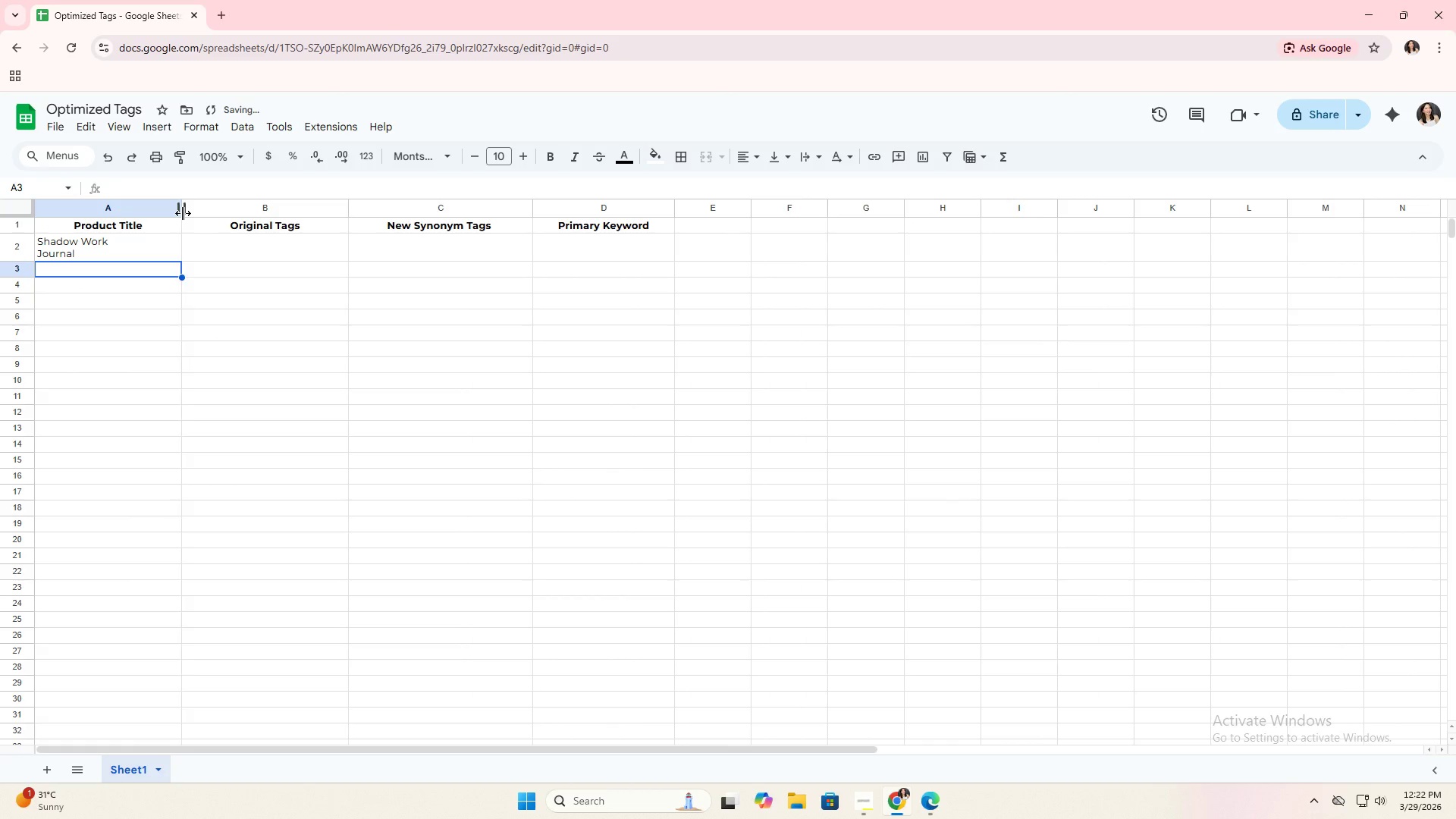 
left_click_drag(start_coordinate=[183, 213], to_coordinate=[219, 215])
 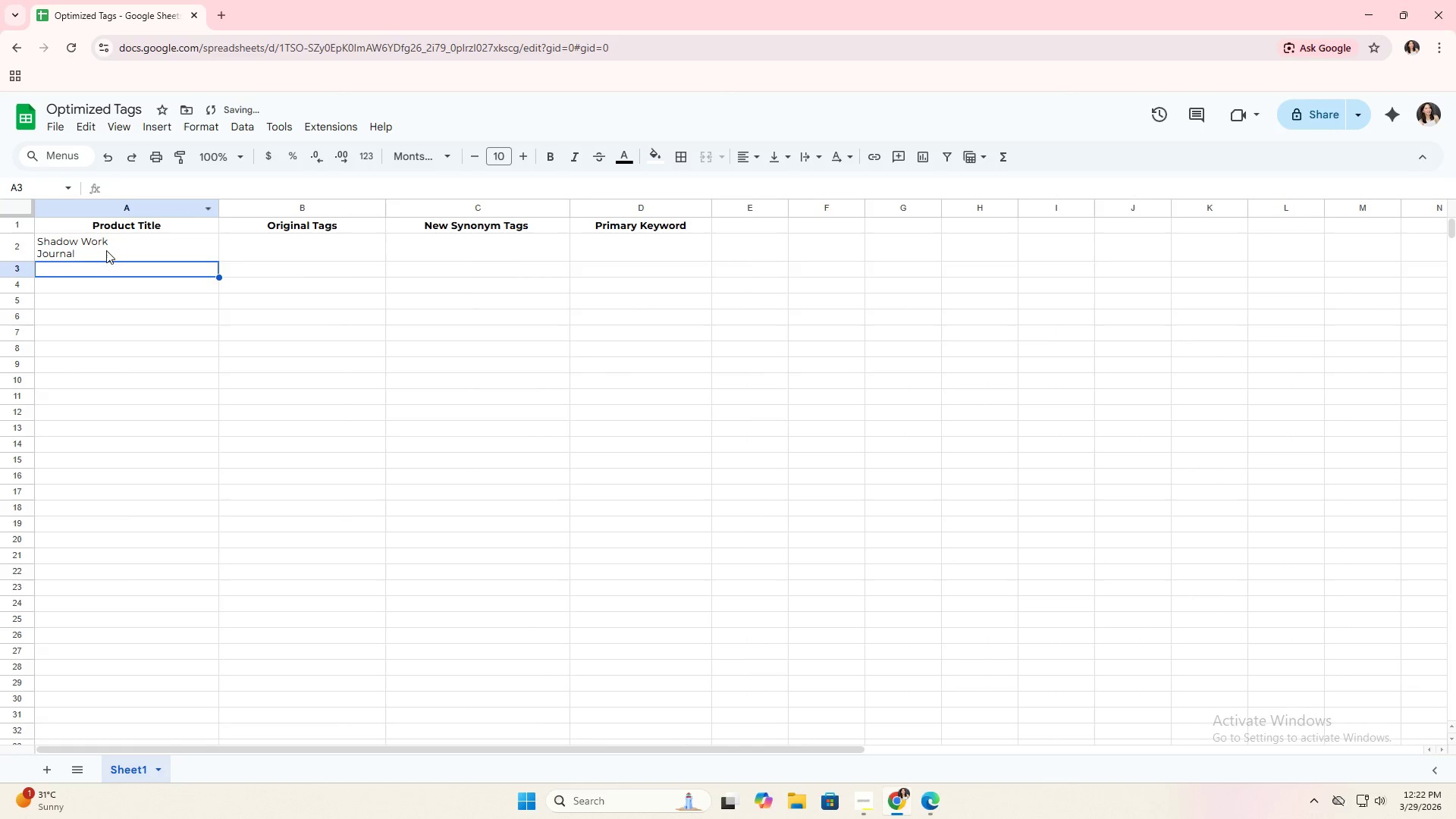 
double_click([105, 250])
 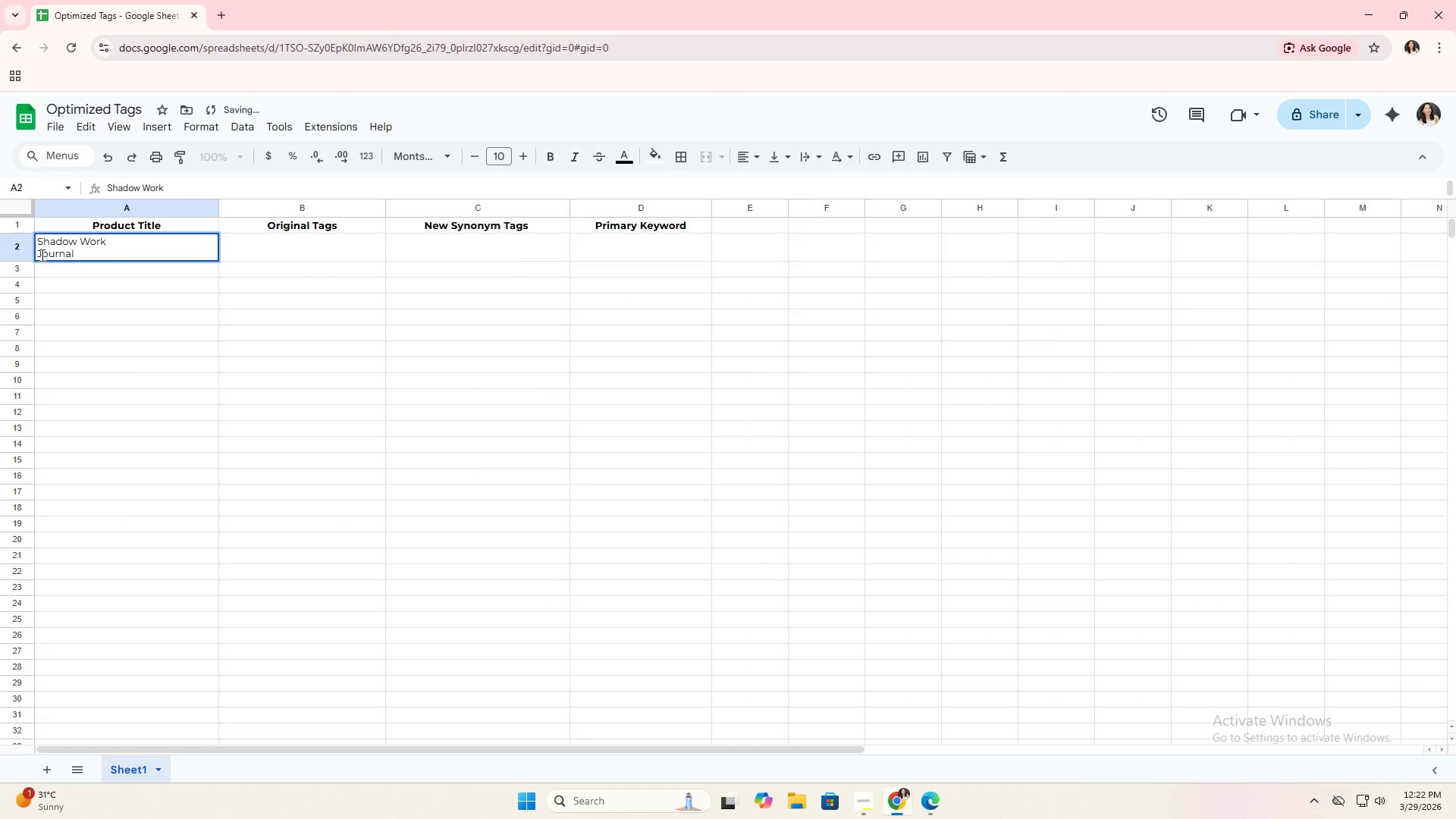 
left_click([37, 255])
 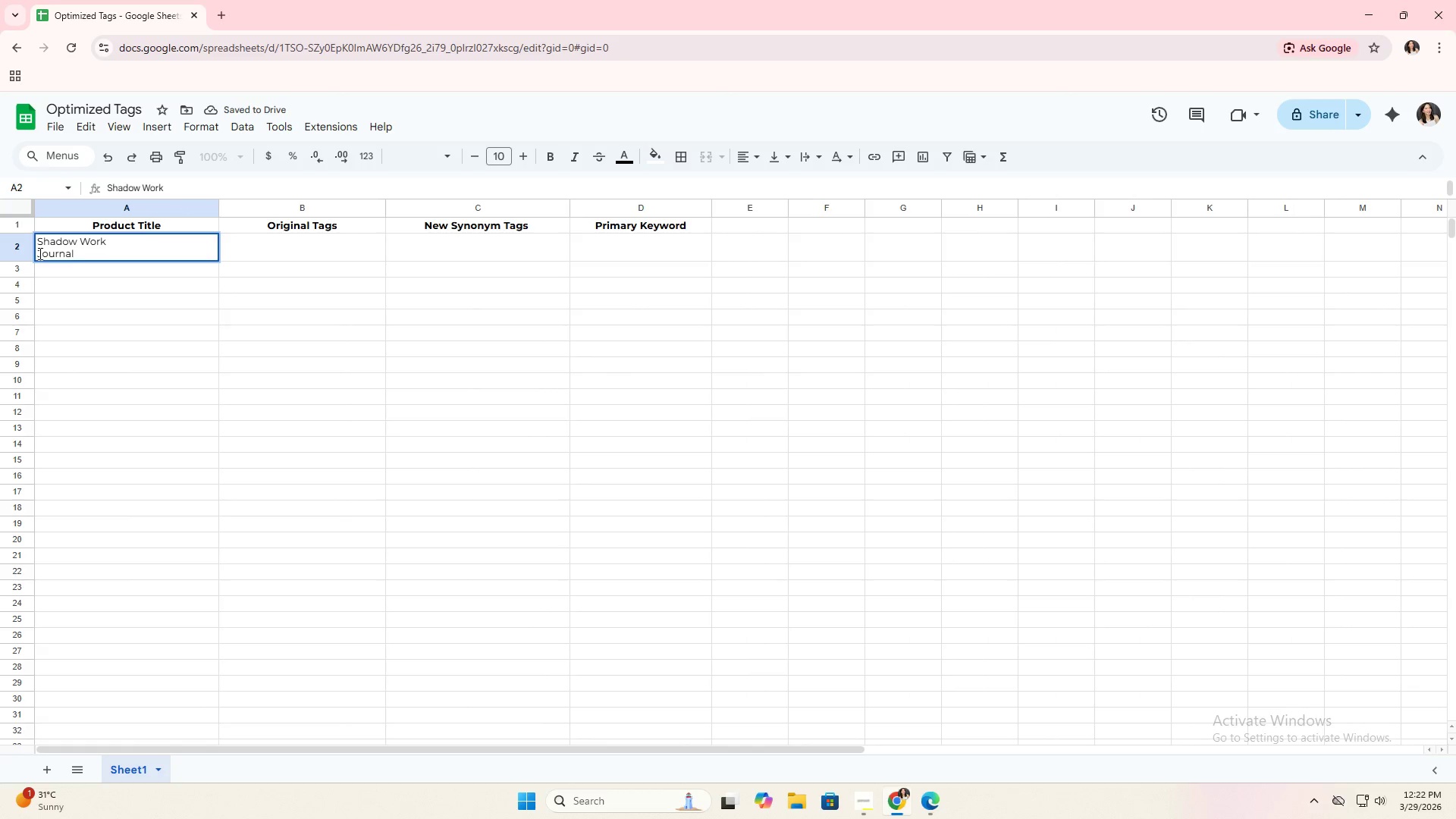 
key(Backspace)
 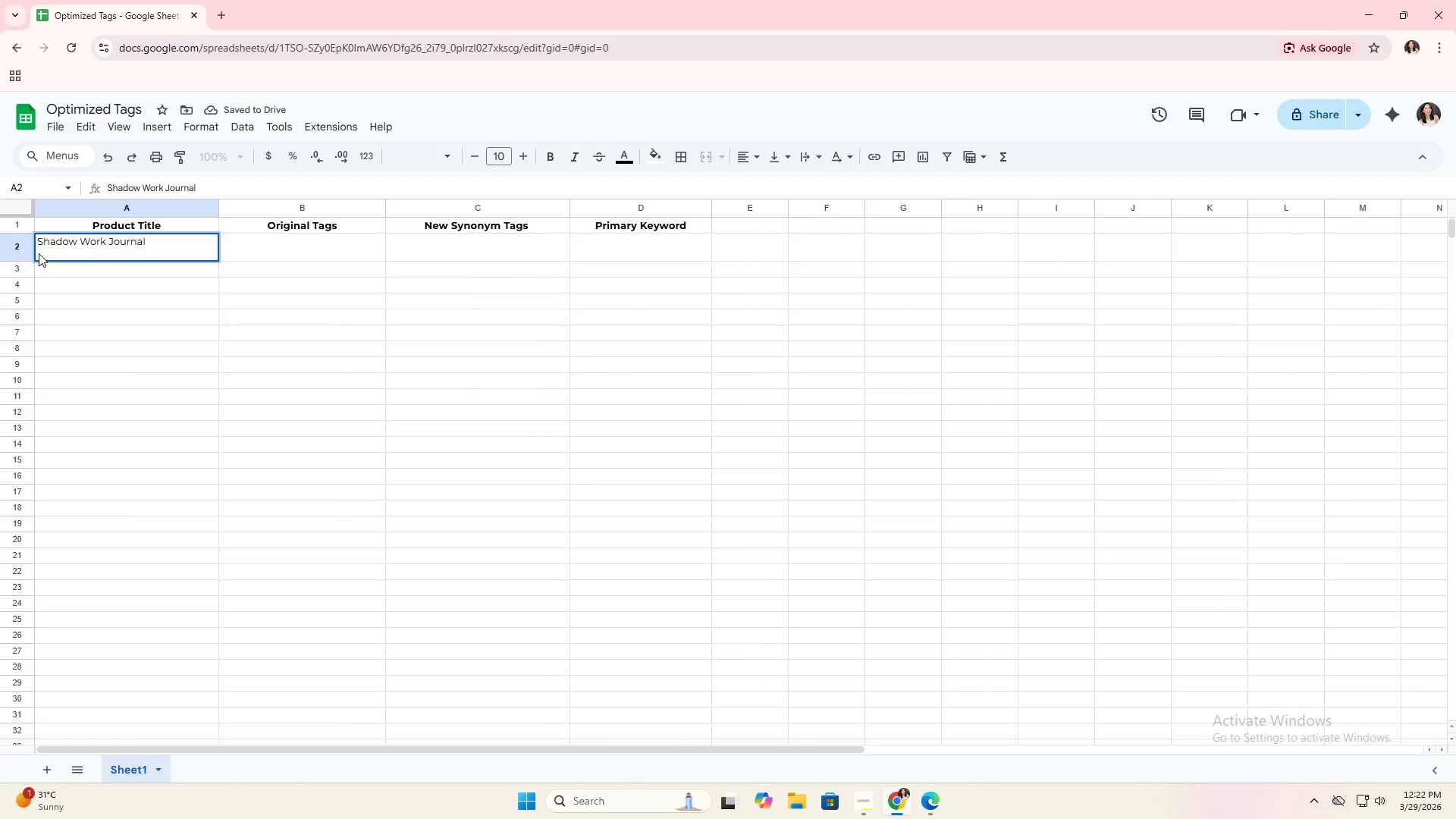 
key(Space)
 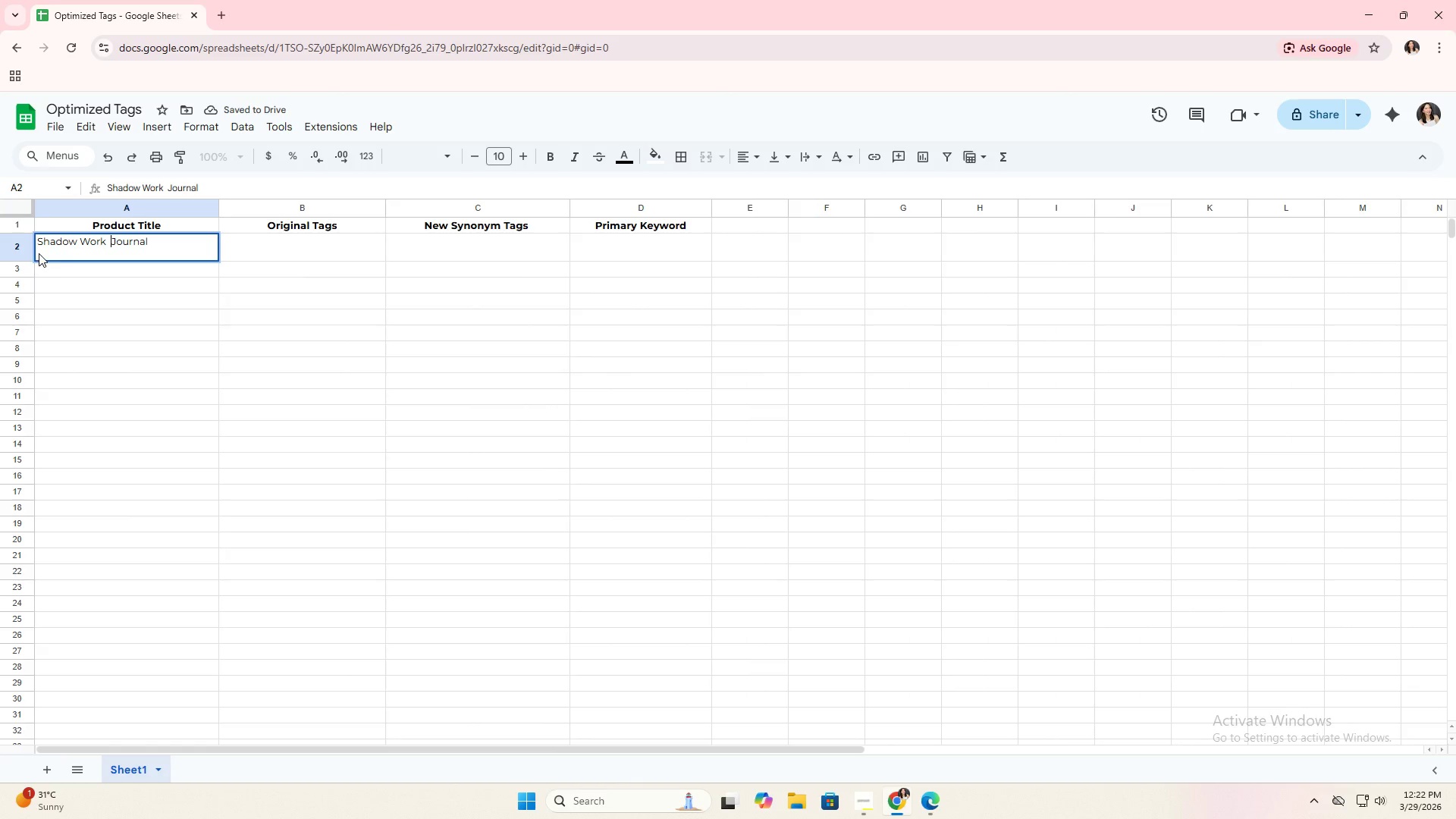 
scroll: coordinate [48, 238], scroll_direction: up, amount: 1.0
 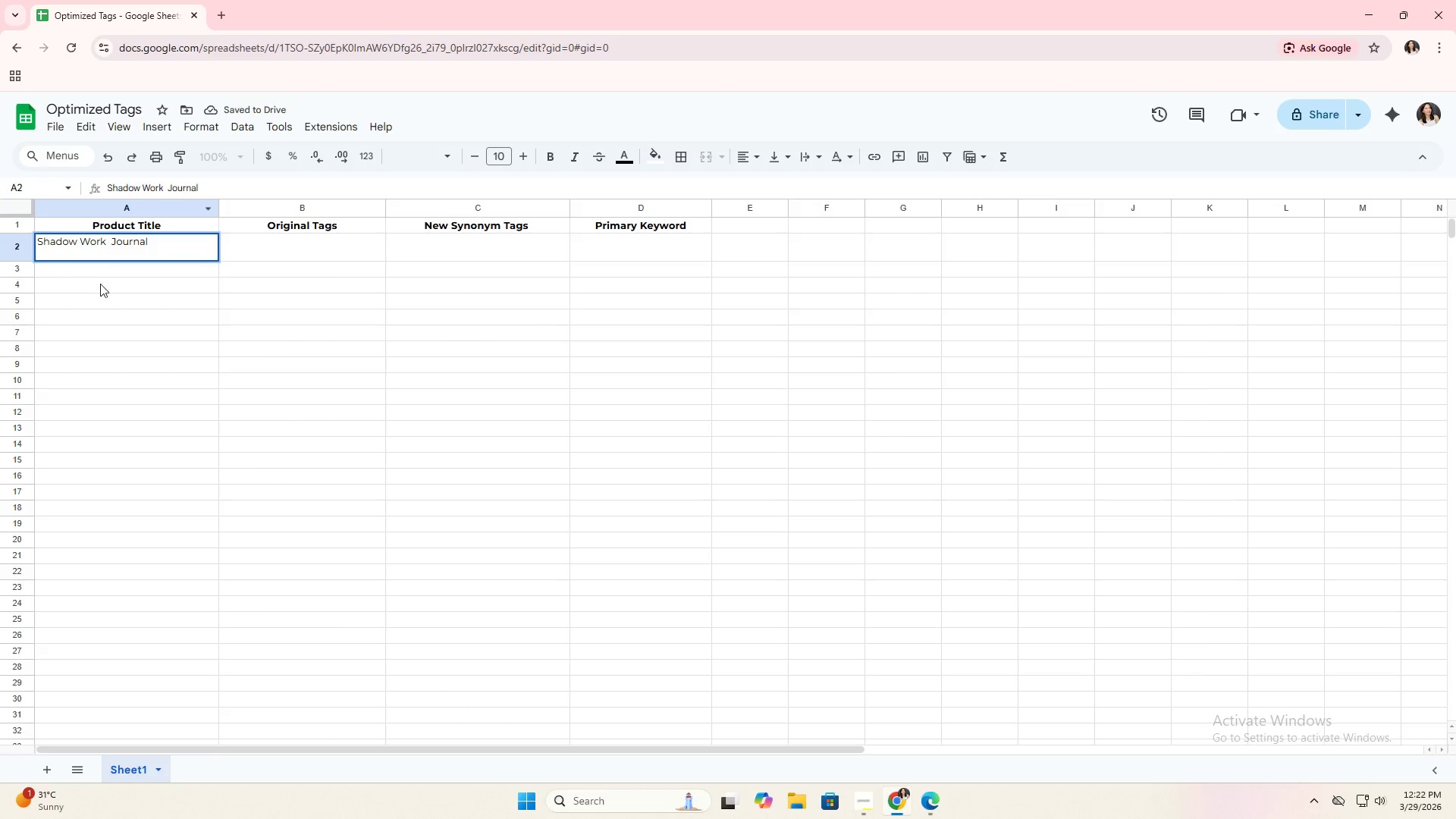 
left_click([102, 284])
 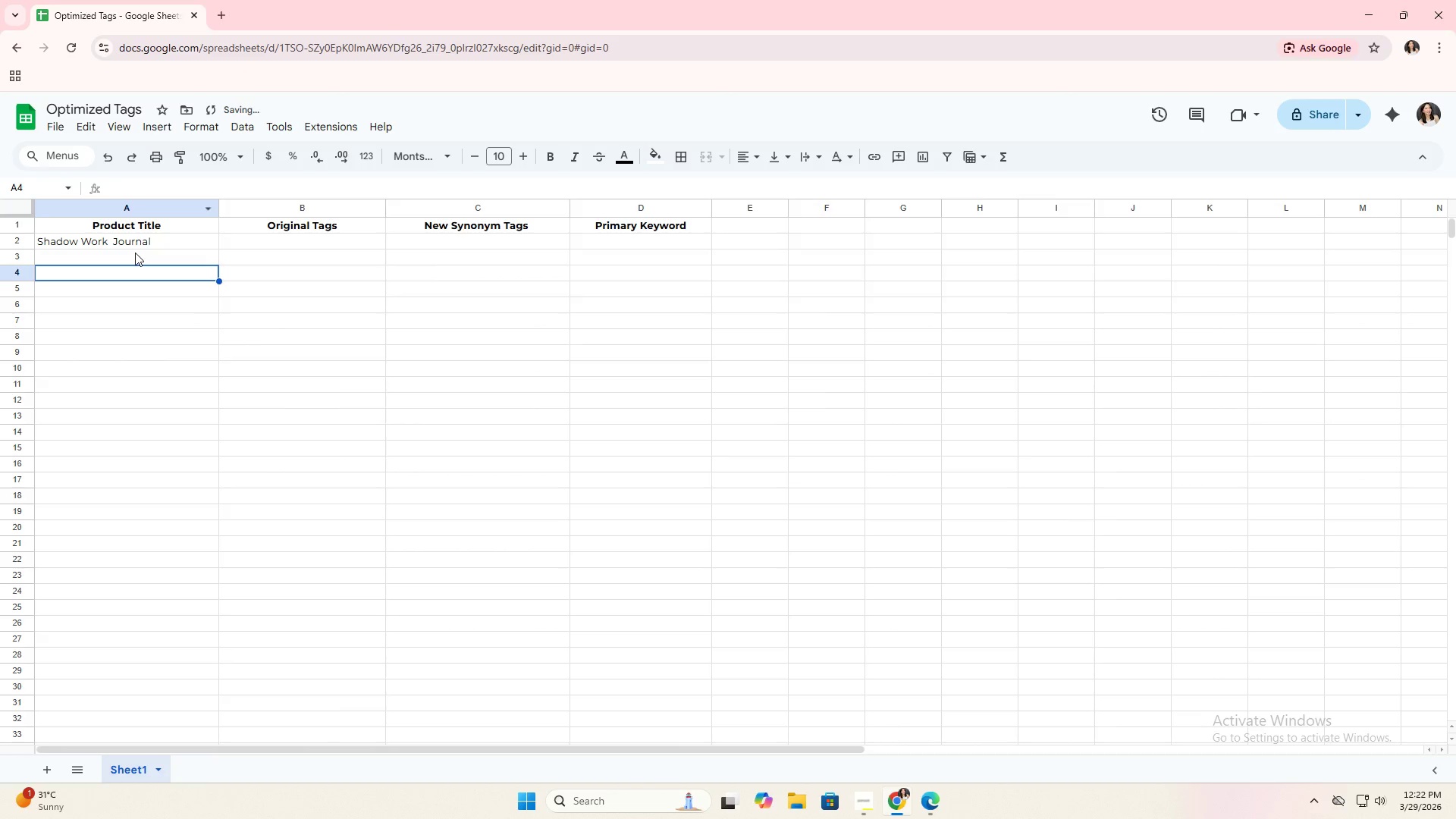 
left_click([135, 253])
 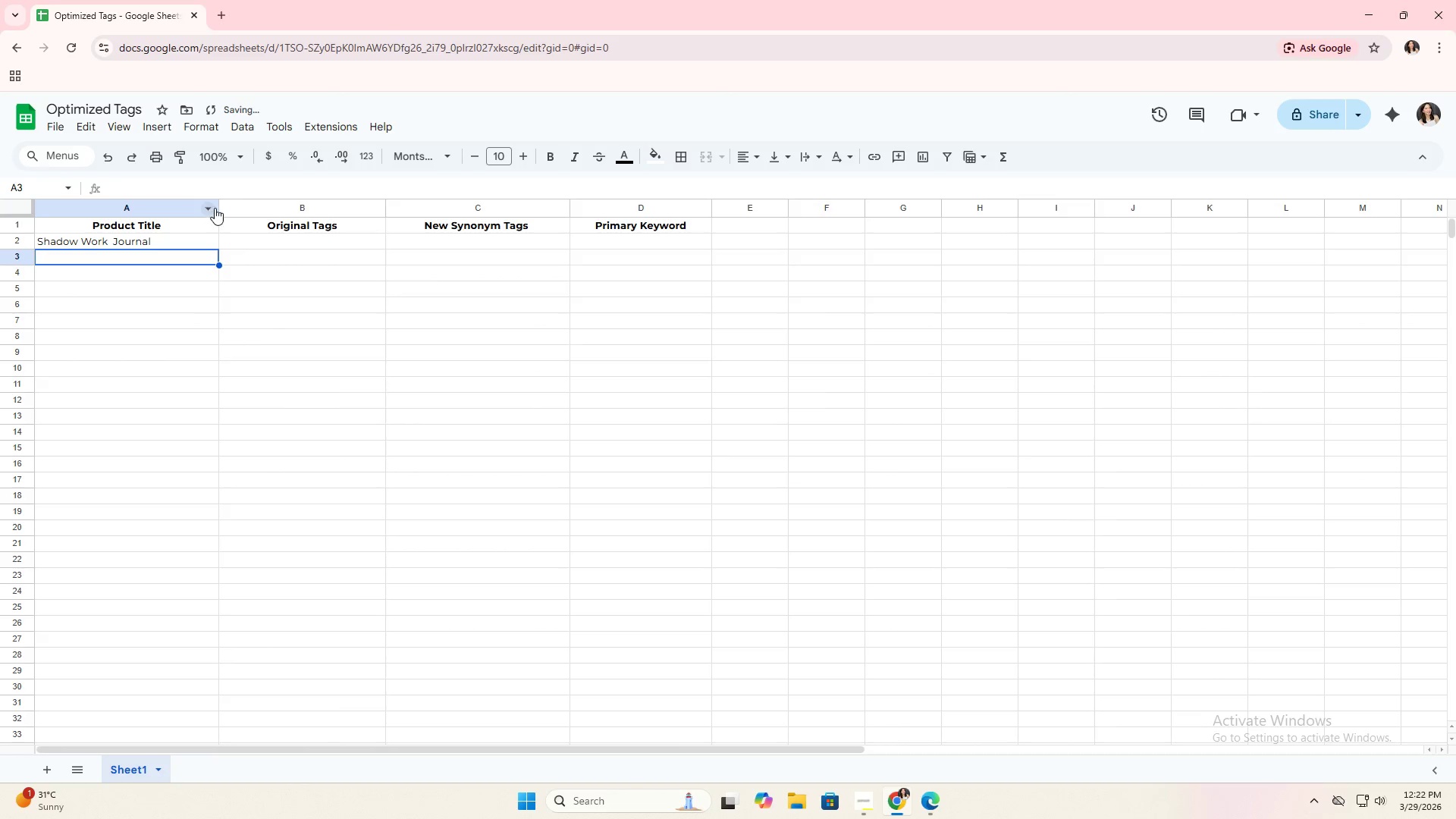 
left_click_drag(start_coordinate=[218, 208], to_coordinate=[184, 214])
 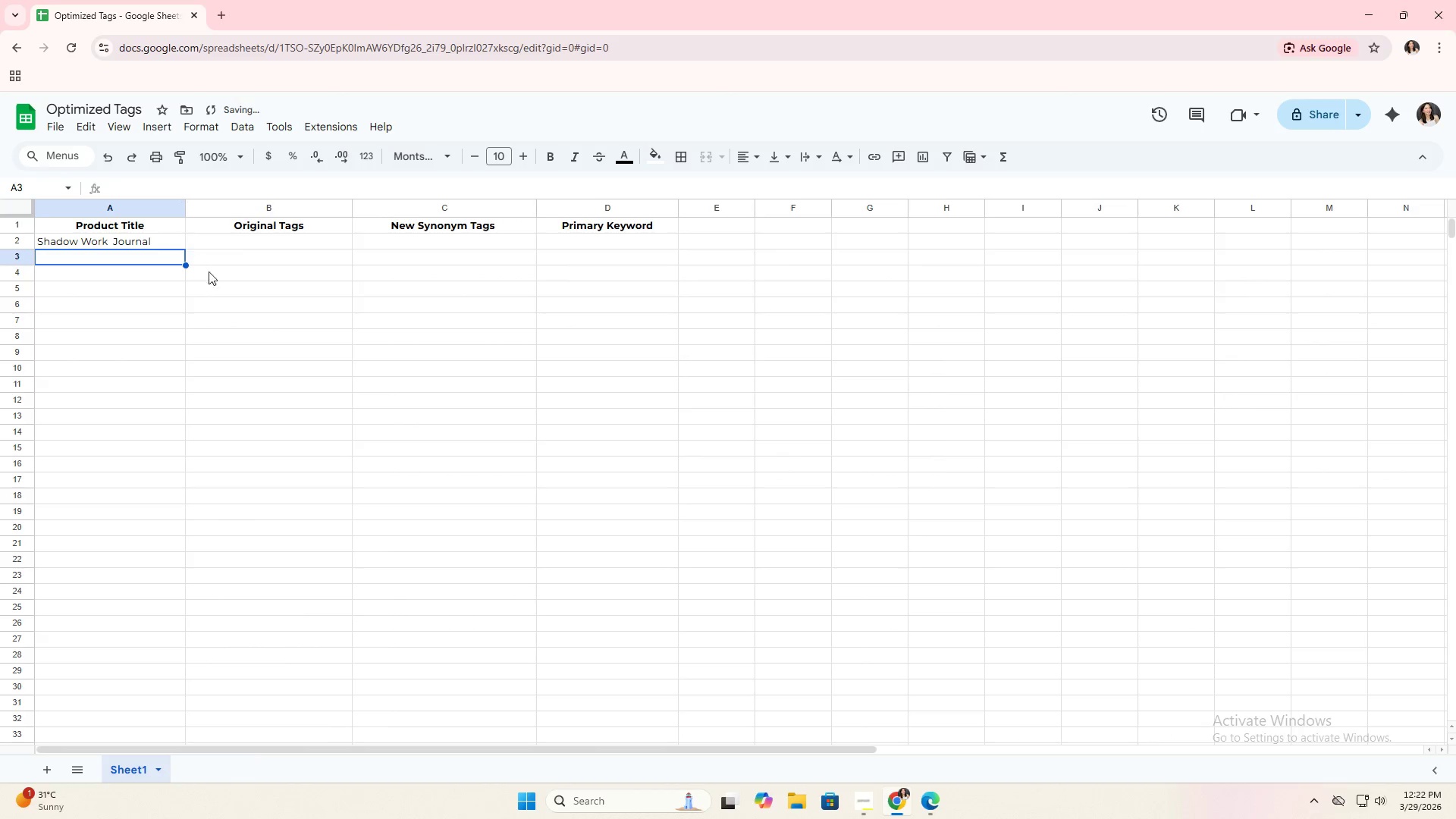 
key(Alt+AltLeft)
 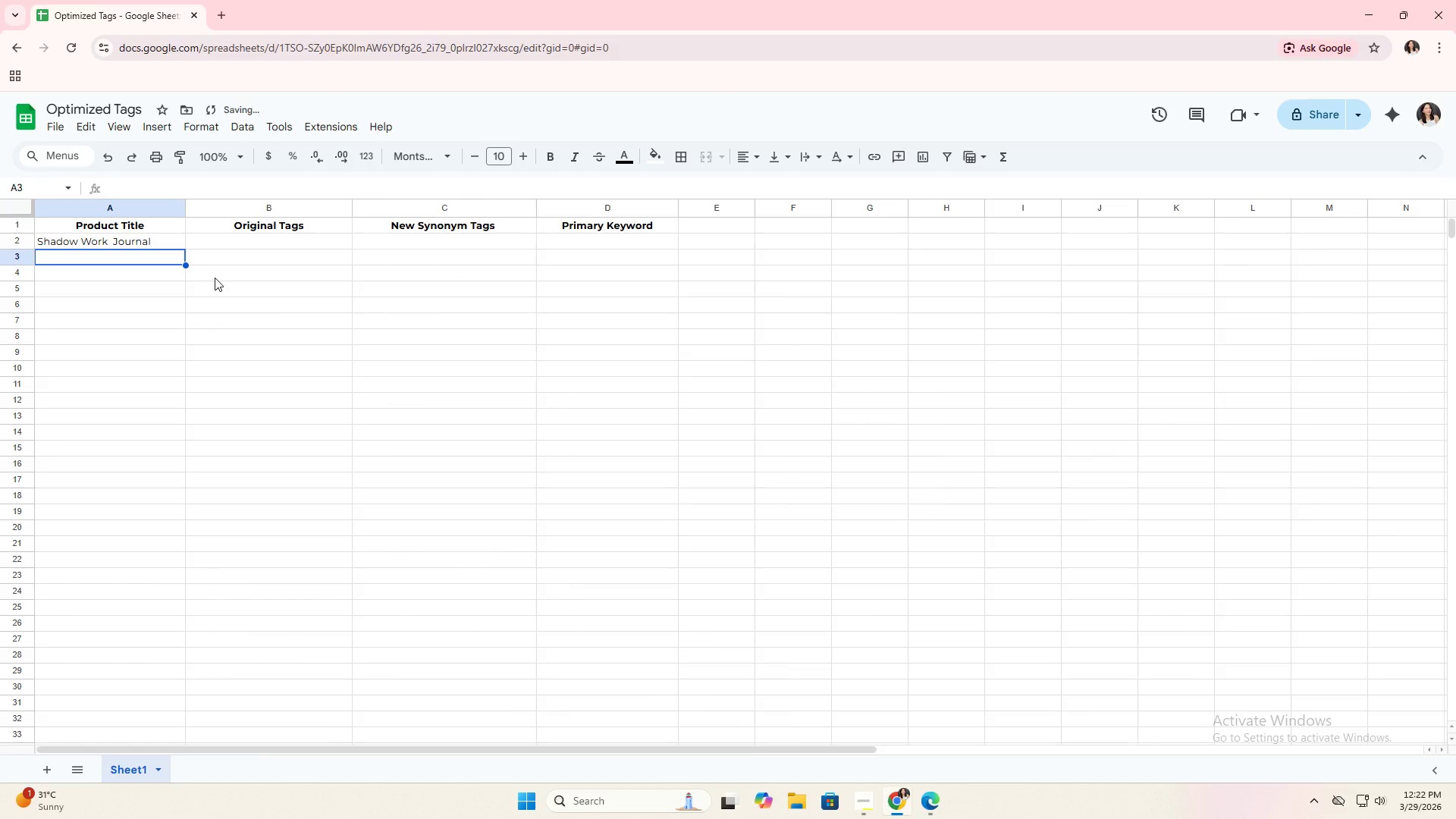 
key(Alt+Tab)
 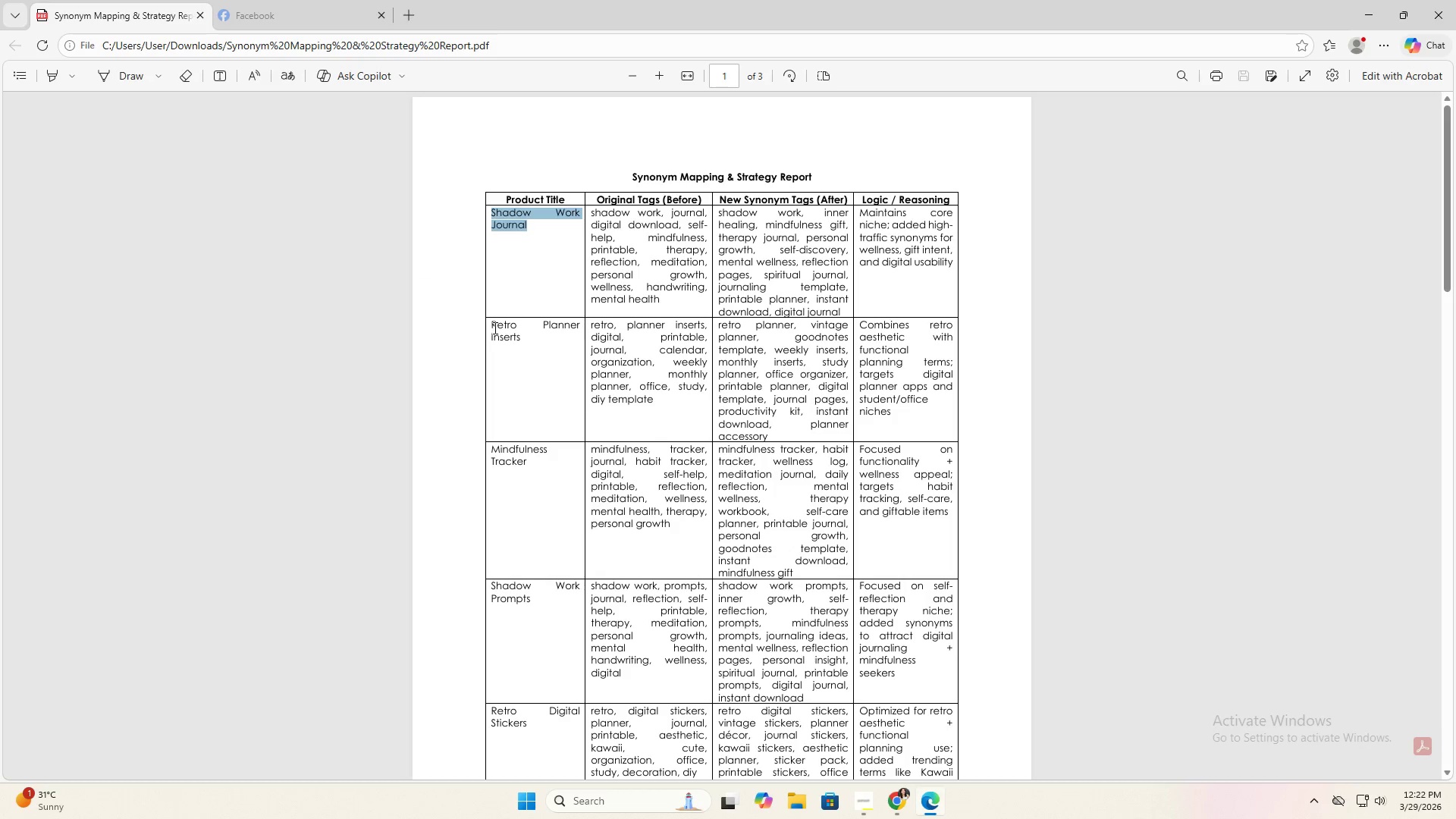 
left_click_drag(start_coordinate=[493, 328], to_coordinate=[519, 337])
 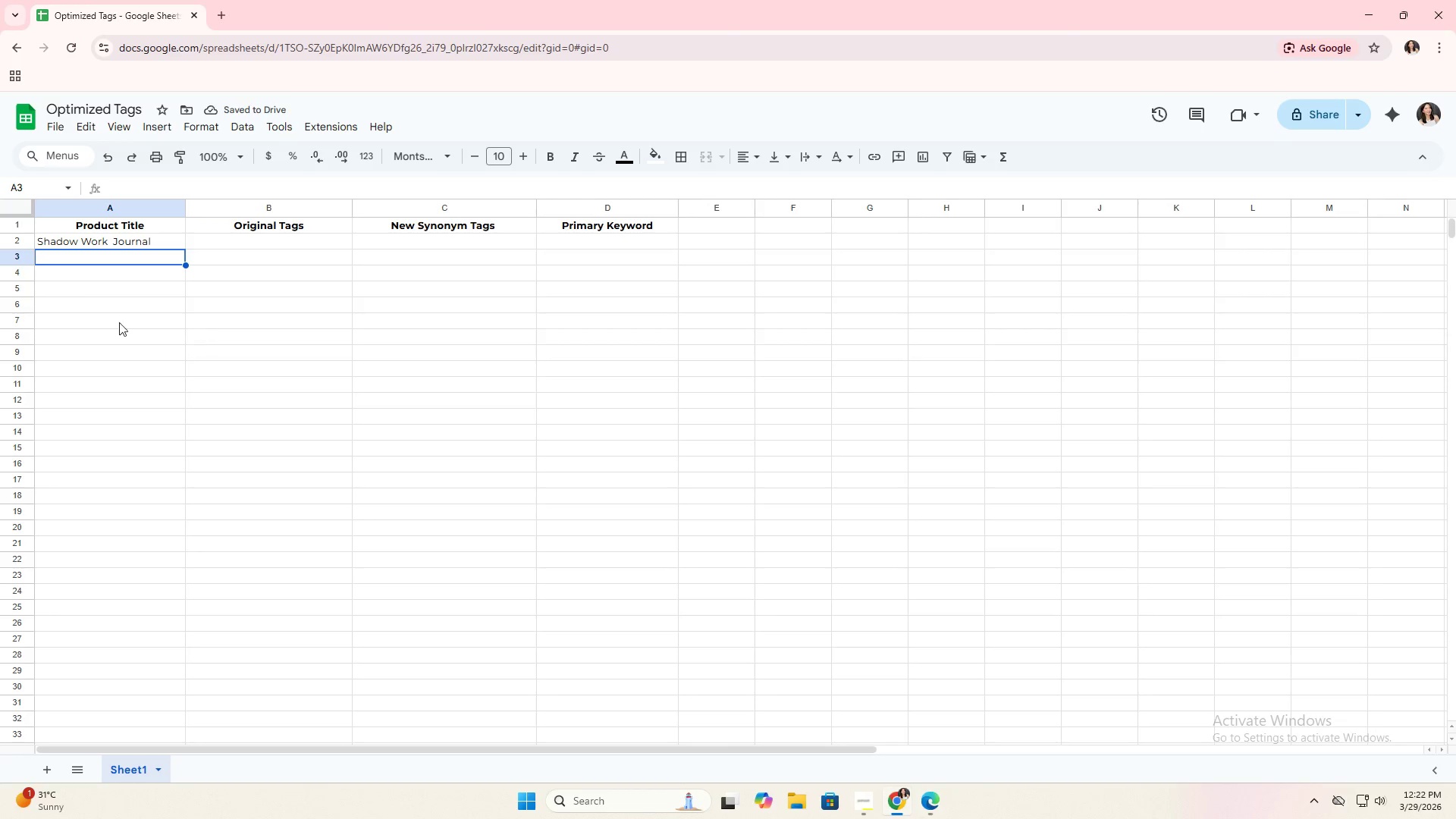 
key(Control+C)
 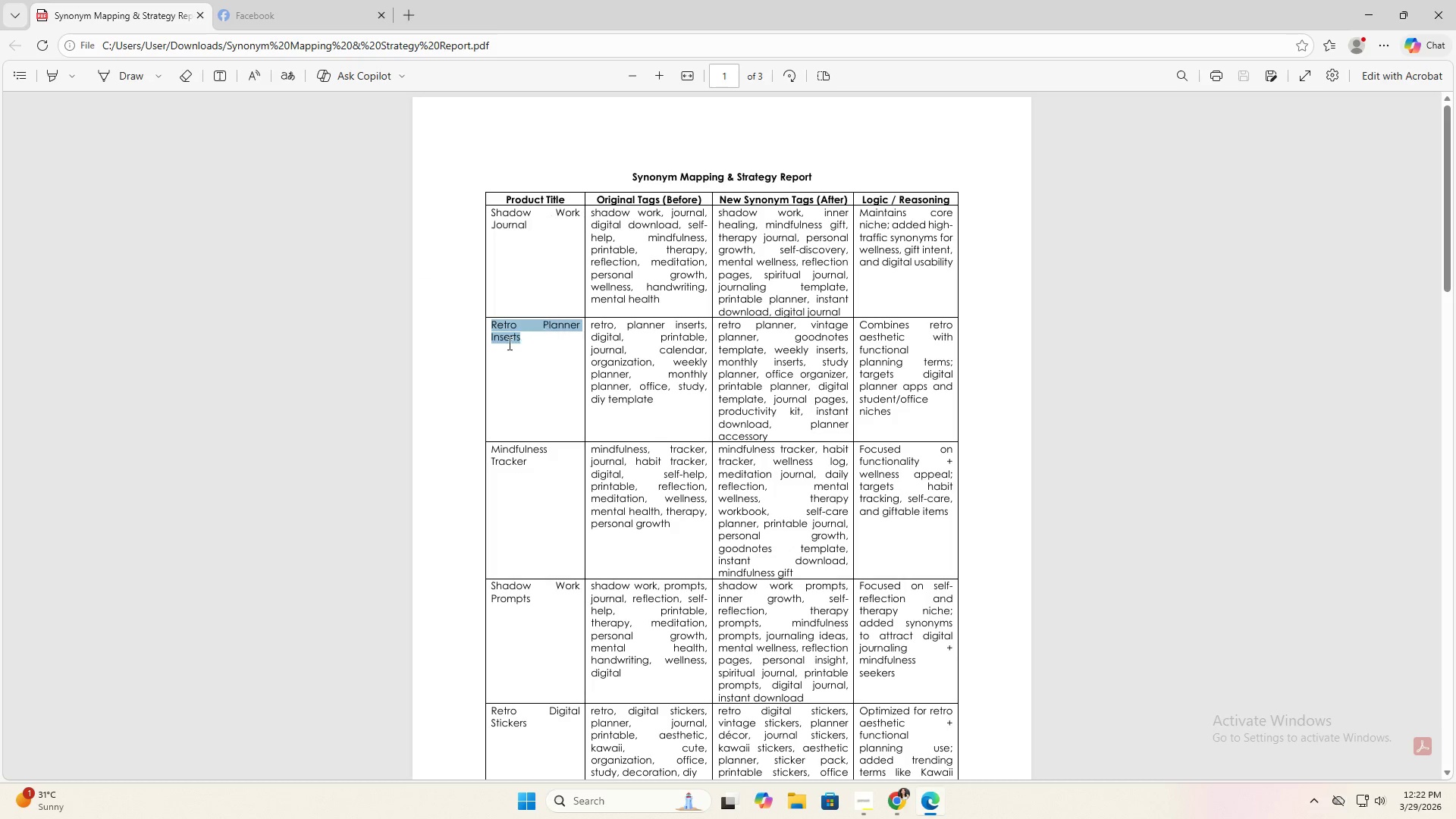 
key(Alt+AltLeft)
 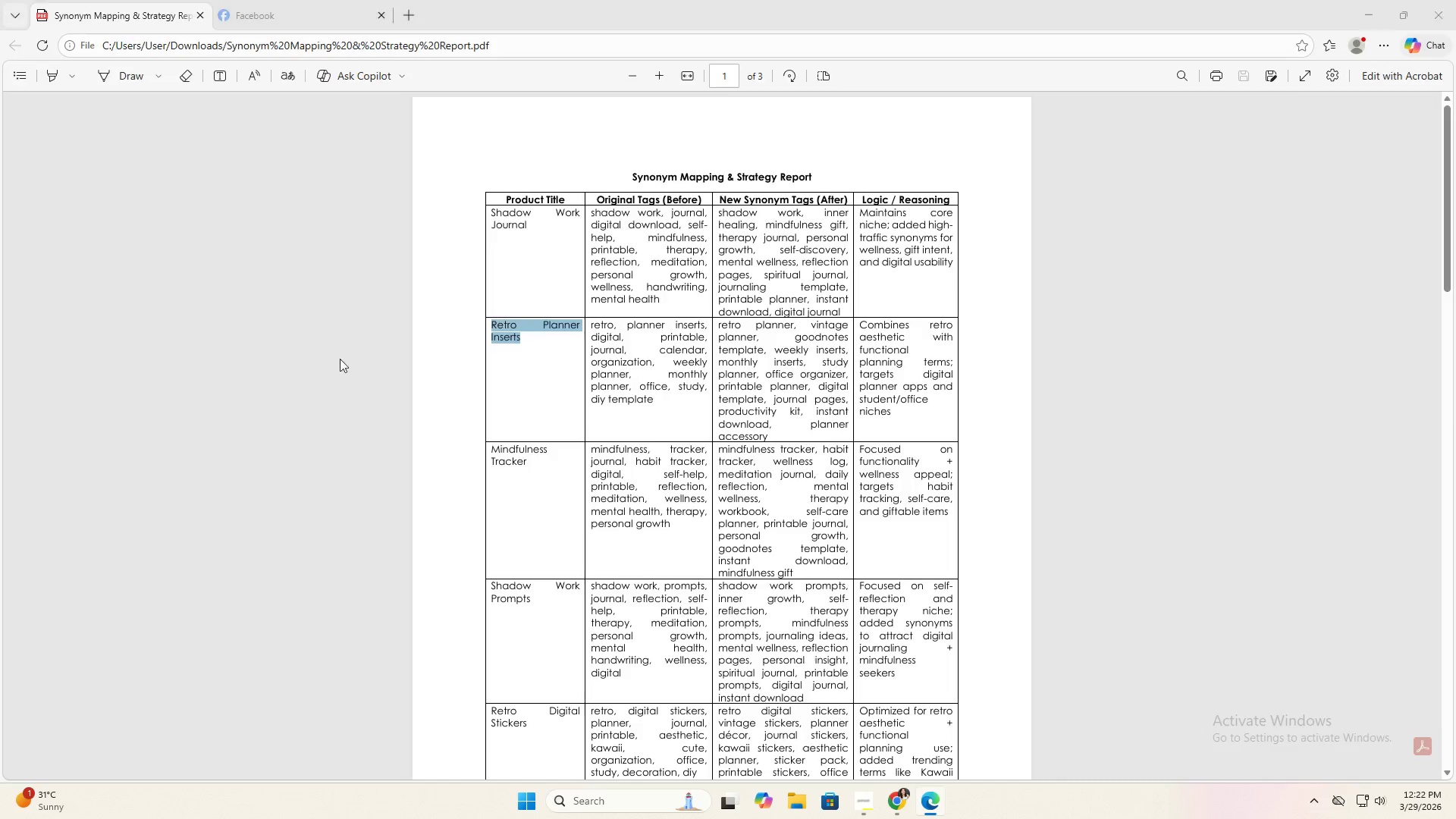 
key(Alt+Tab)
 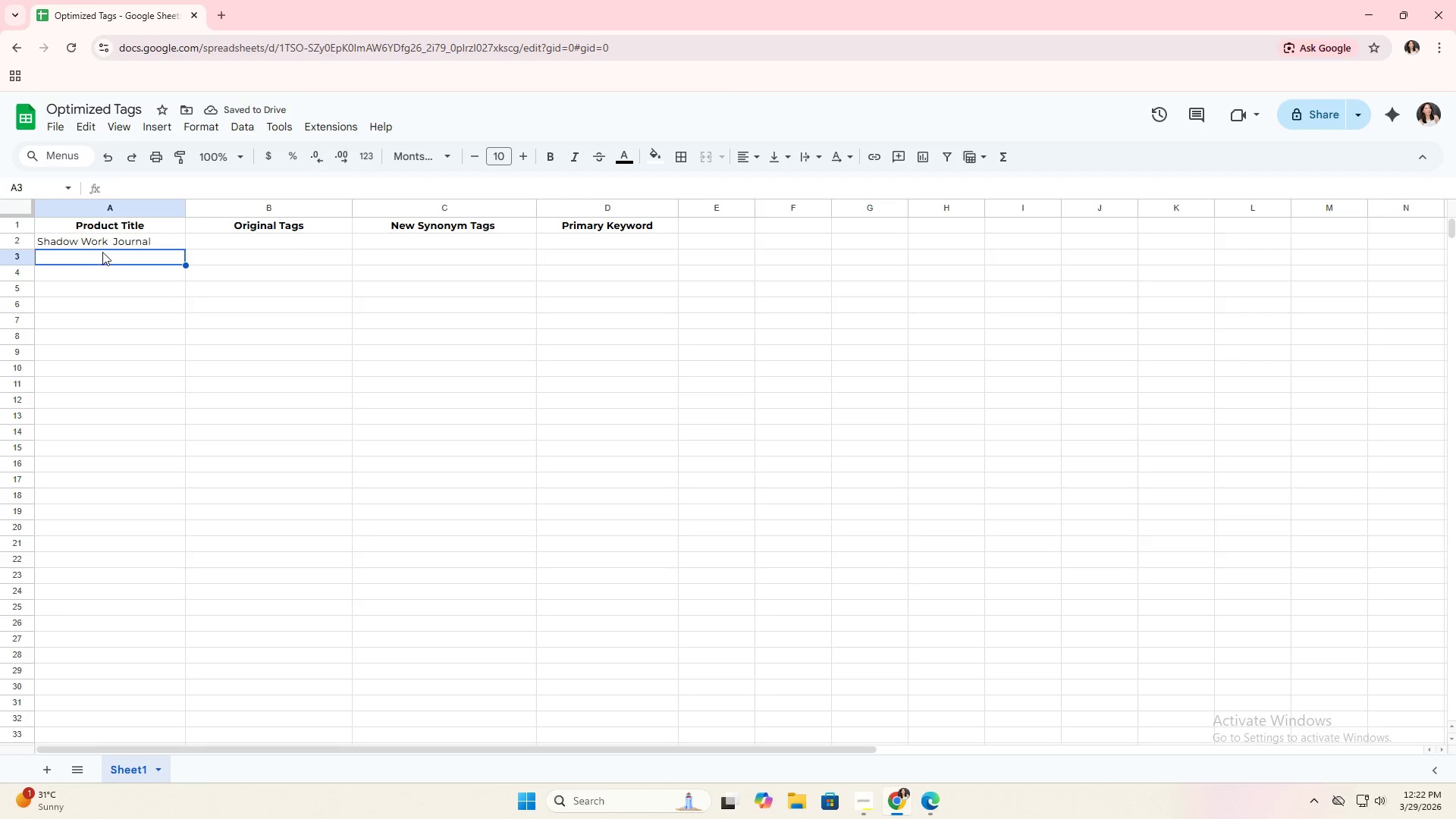 
double_click([102, 252])
 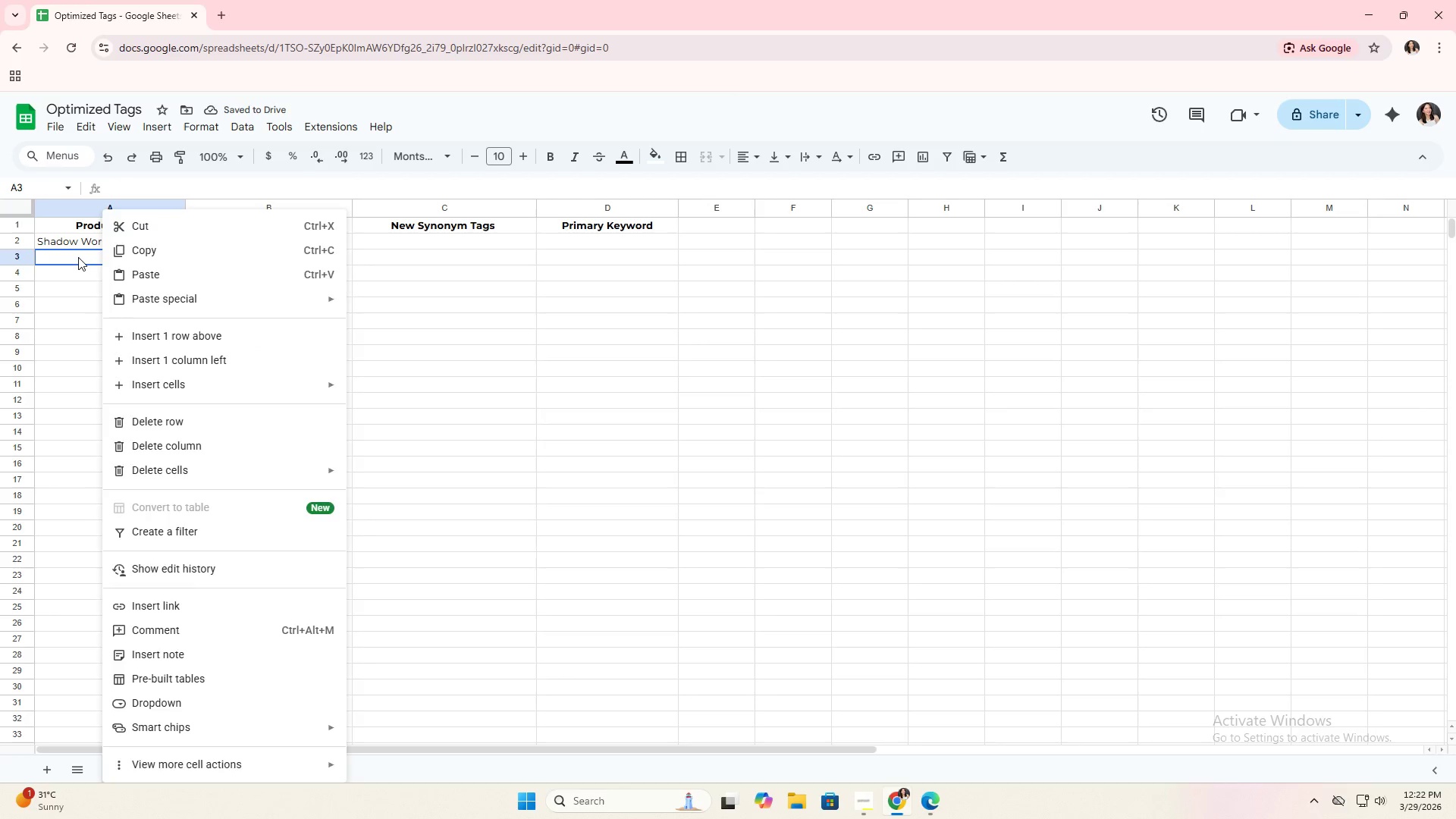 
double_click([78, 258])
 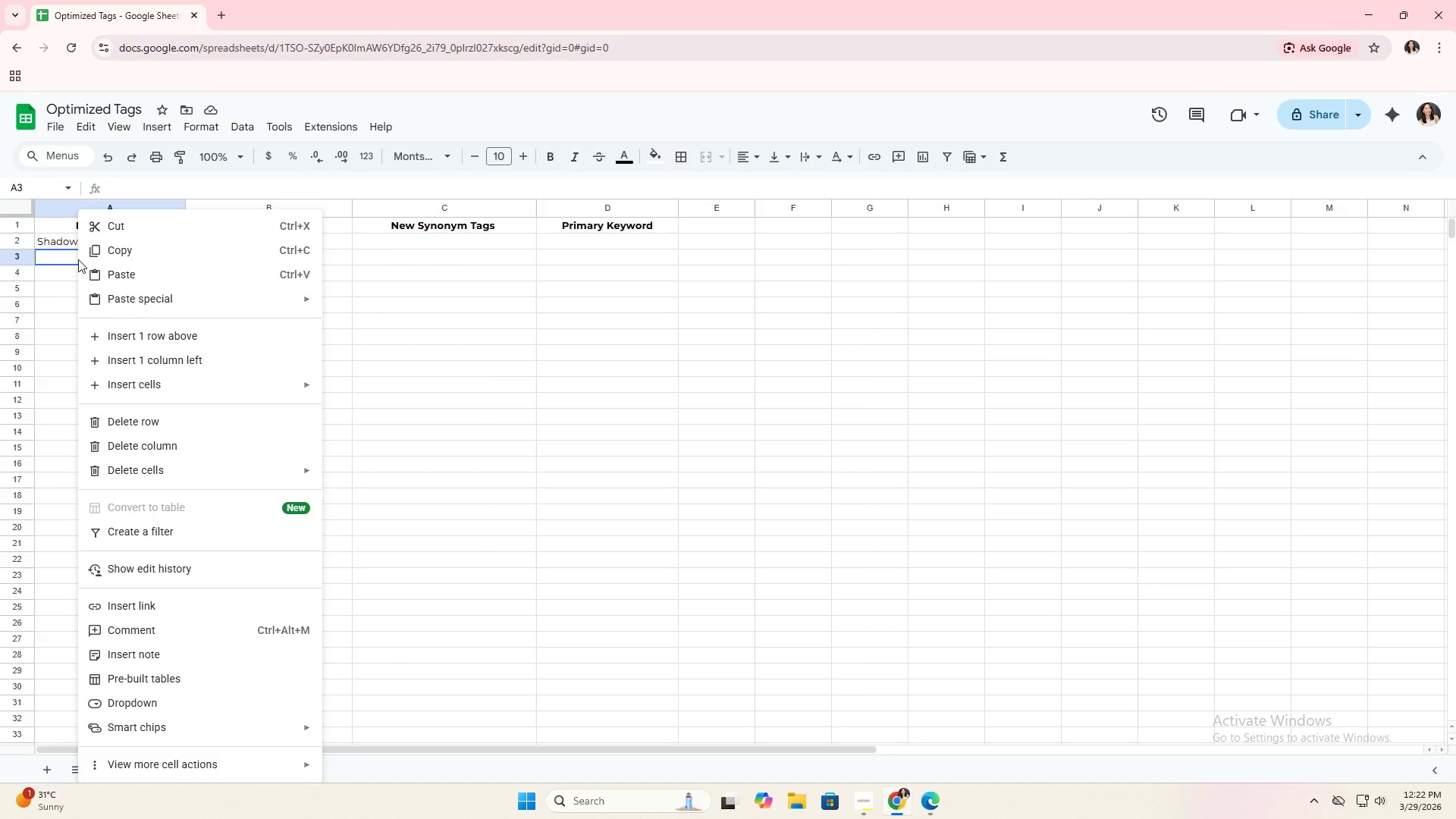 
left_click([116, 276])
 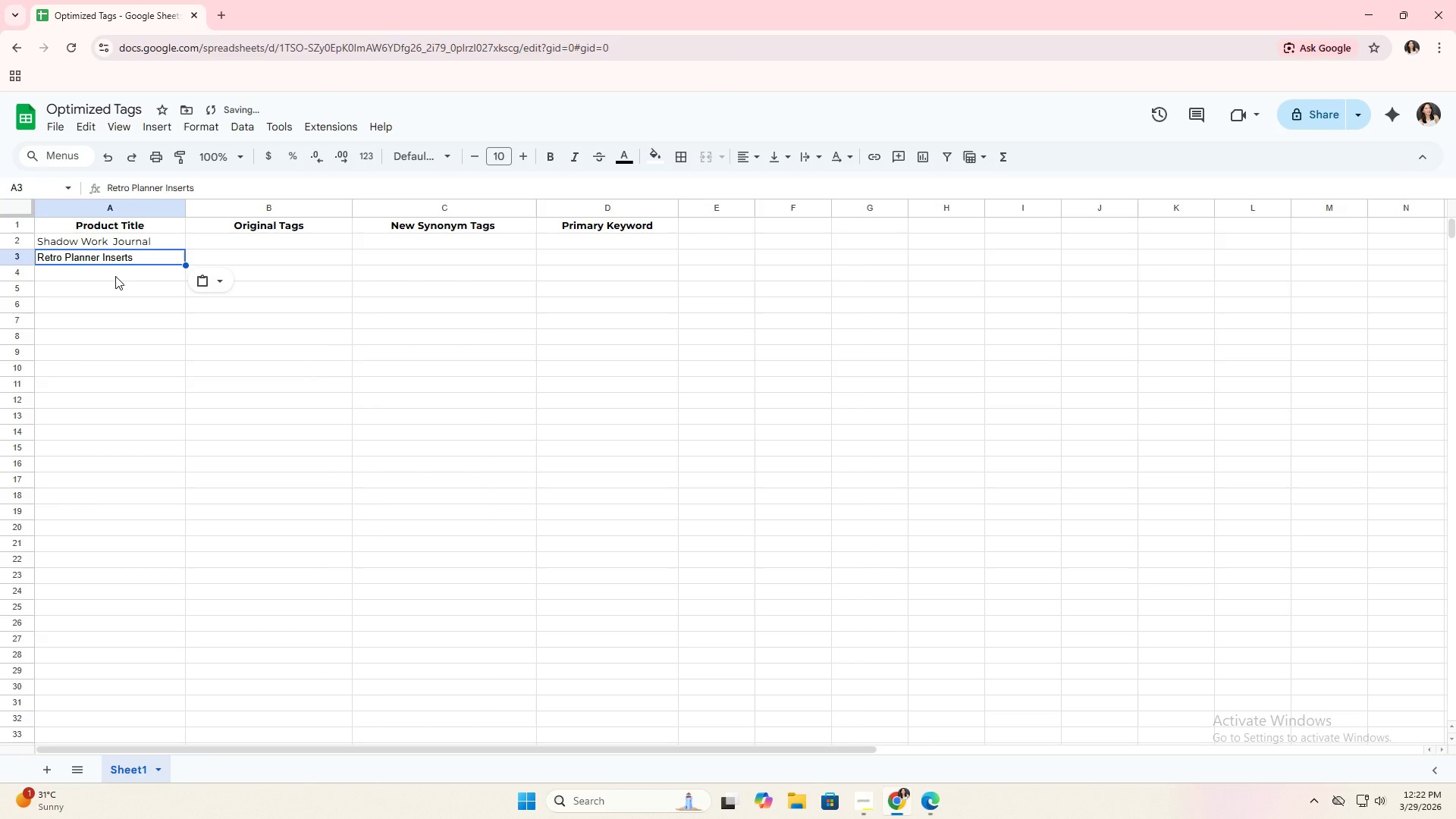 
left_click([115, 271])
 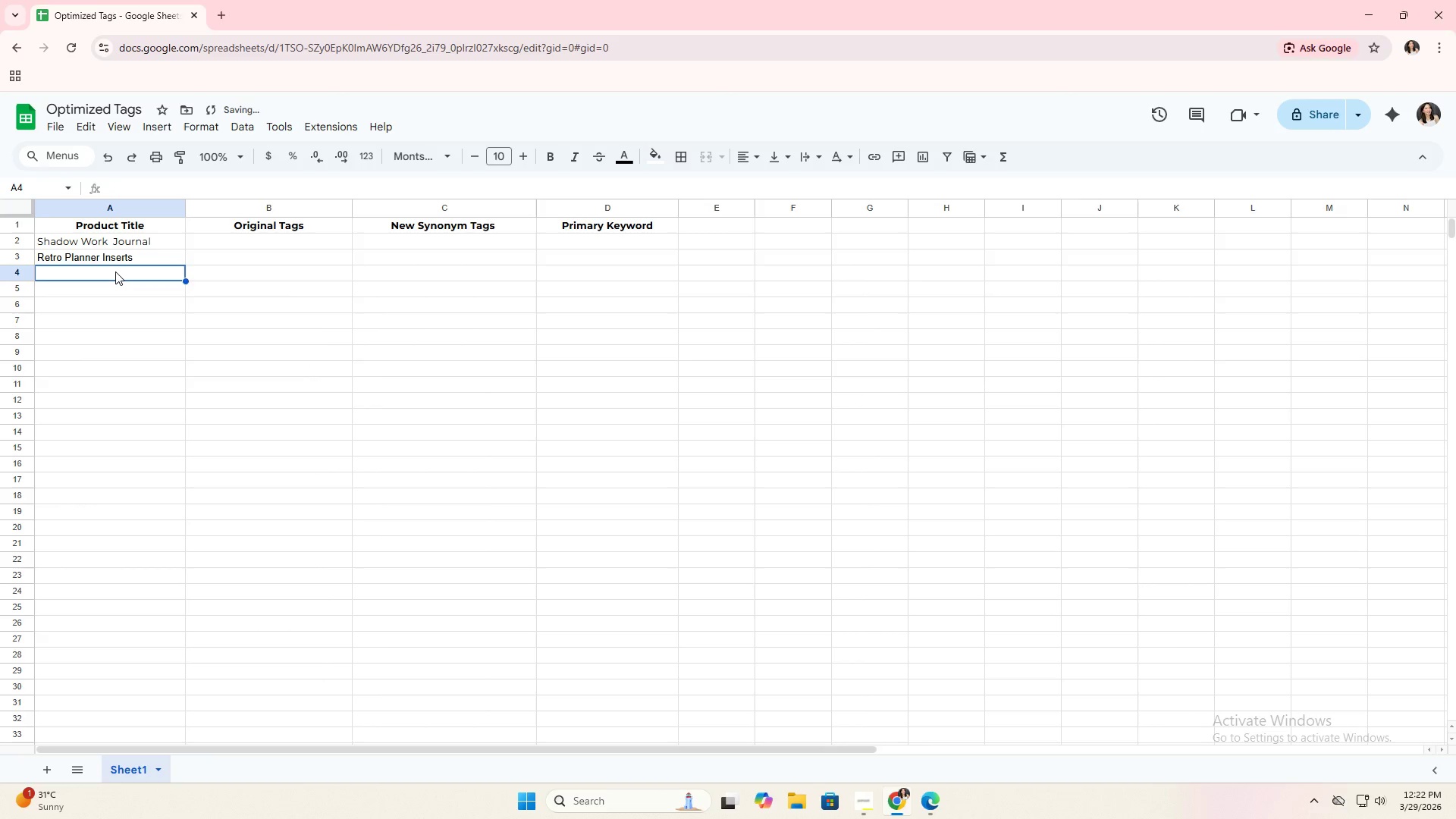 
key(Alt+AltLeft)
 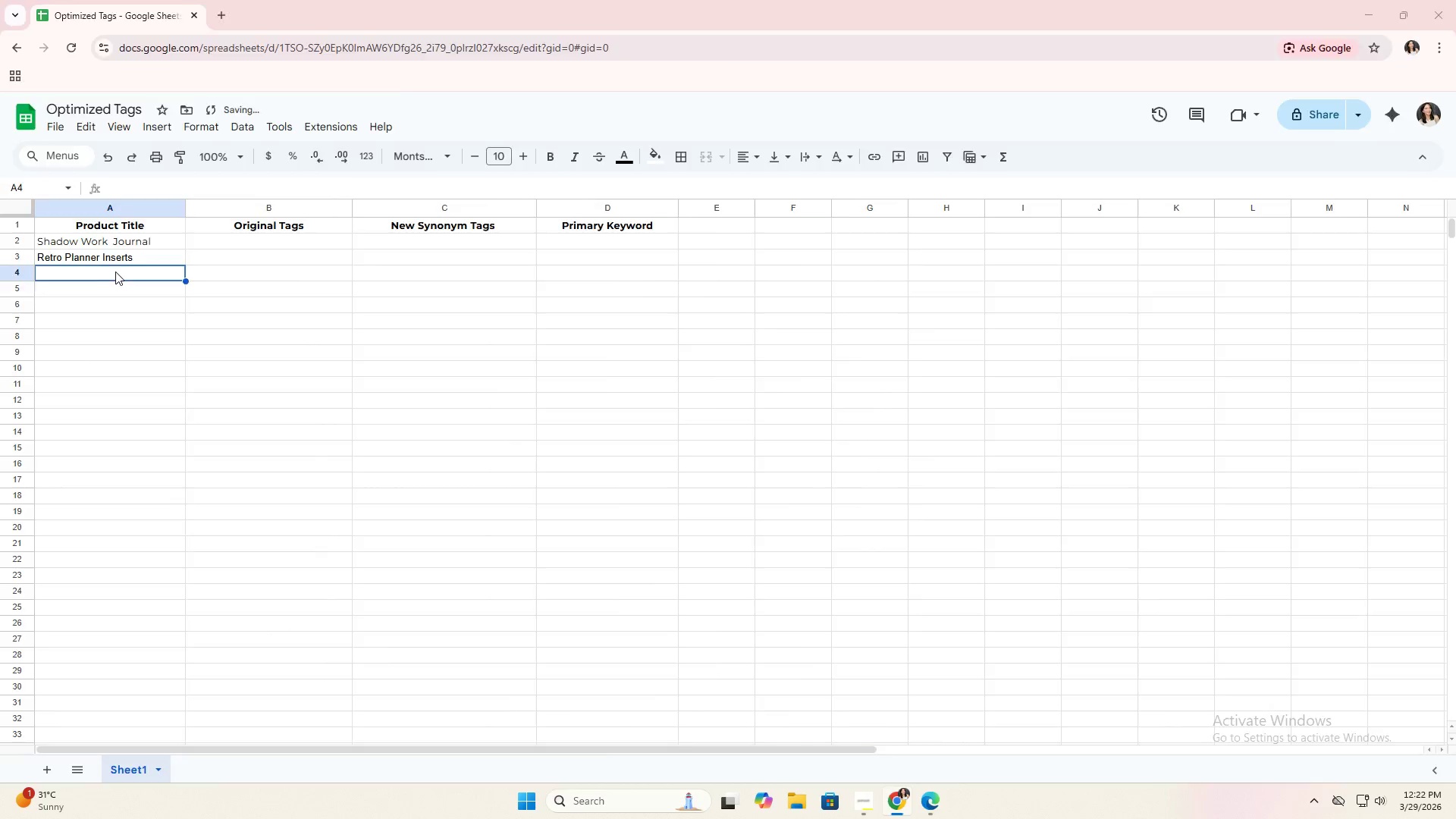 
key(Alt+Tab)
 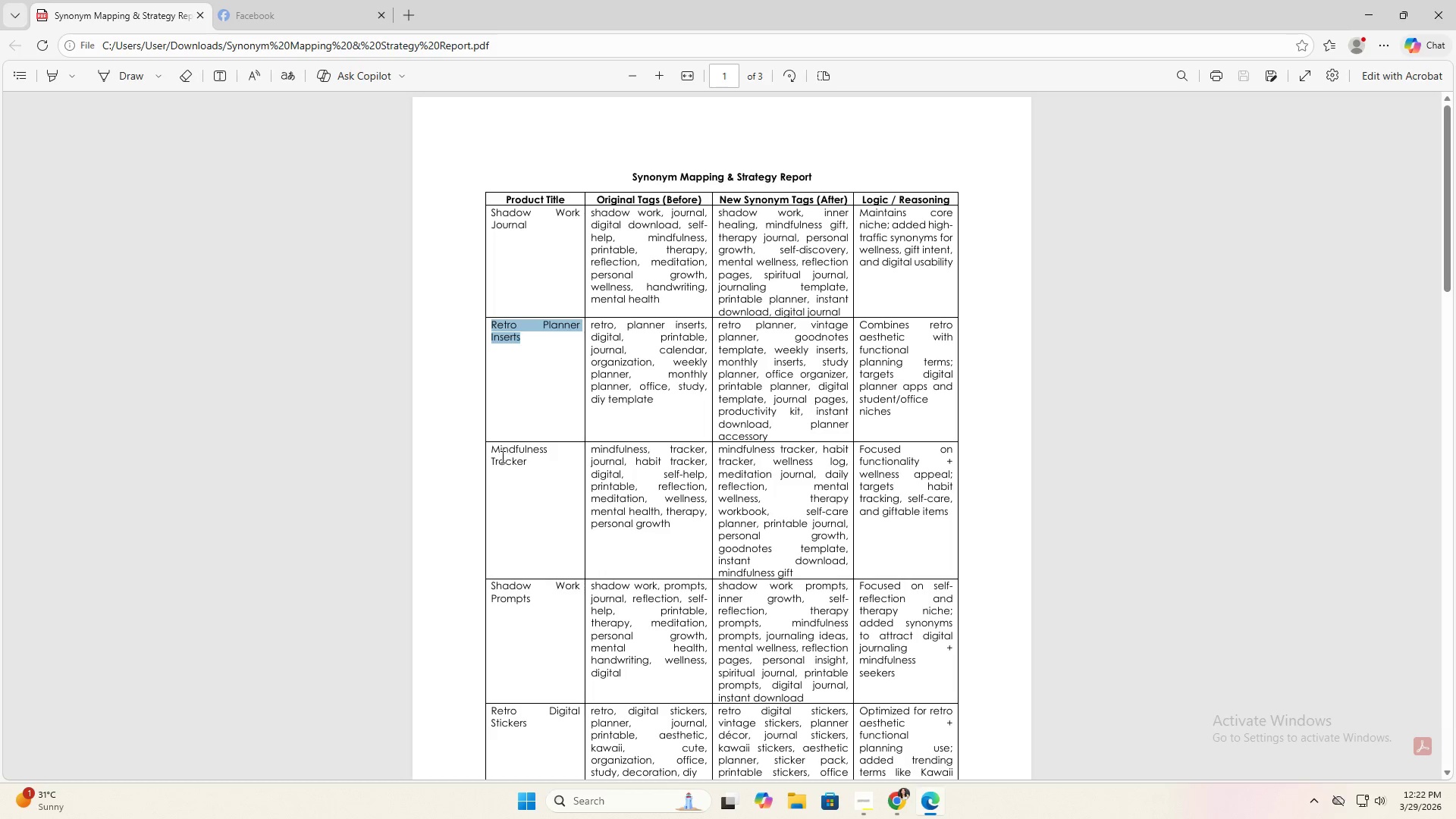 
left_click_drag(start_coordinate=[491, 451], to_coordinate=[538, 466])
 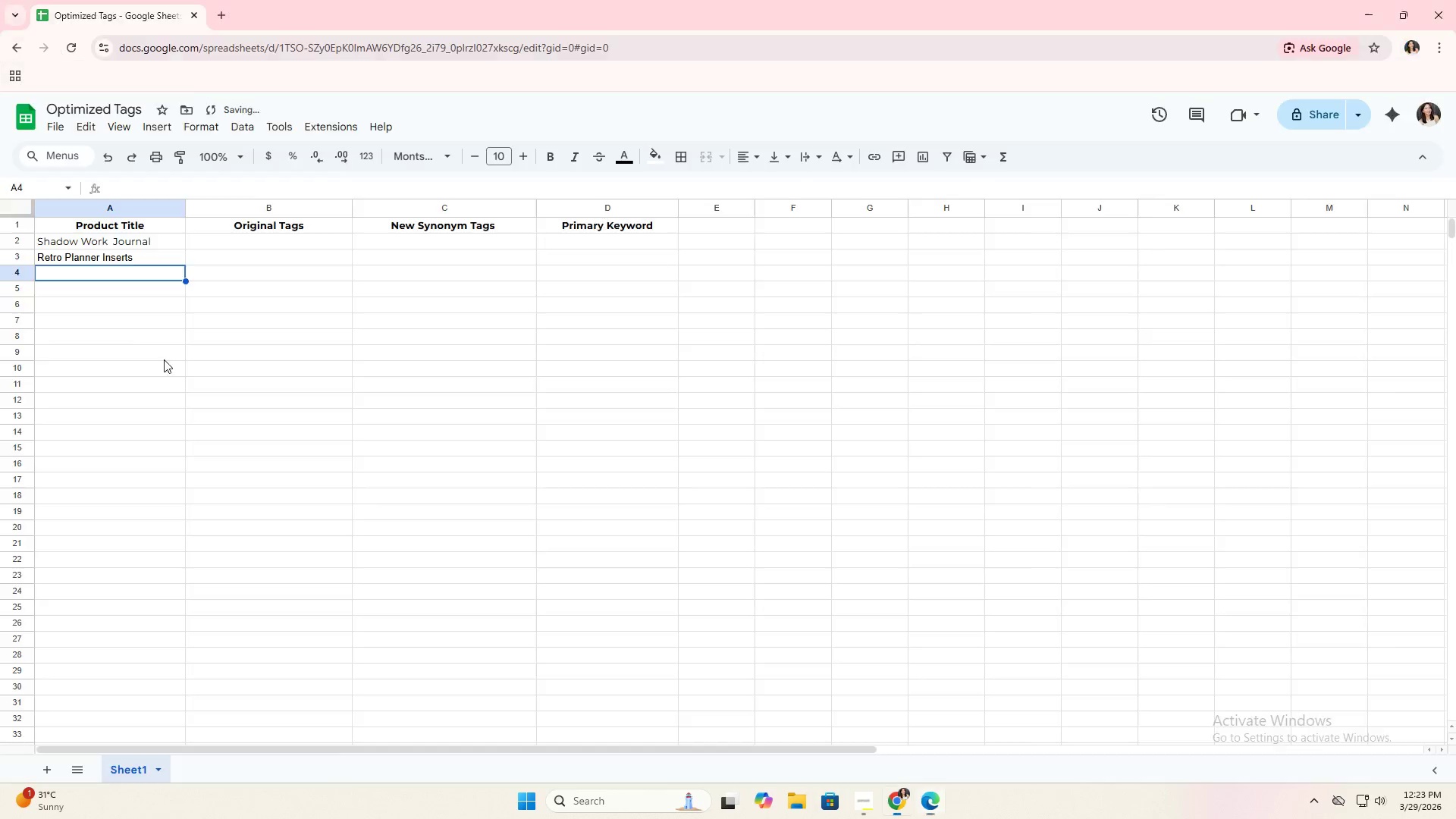 
key(Control+C)
 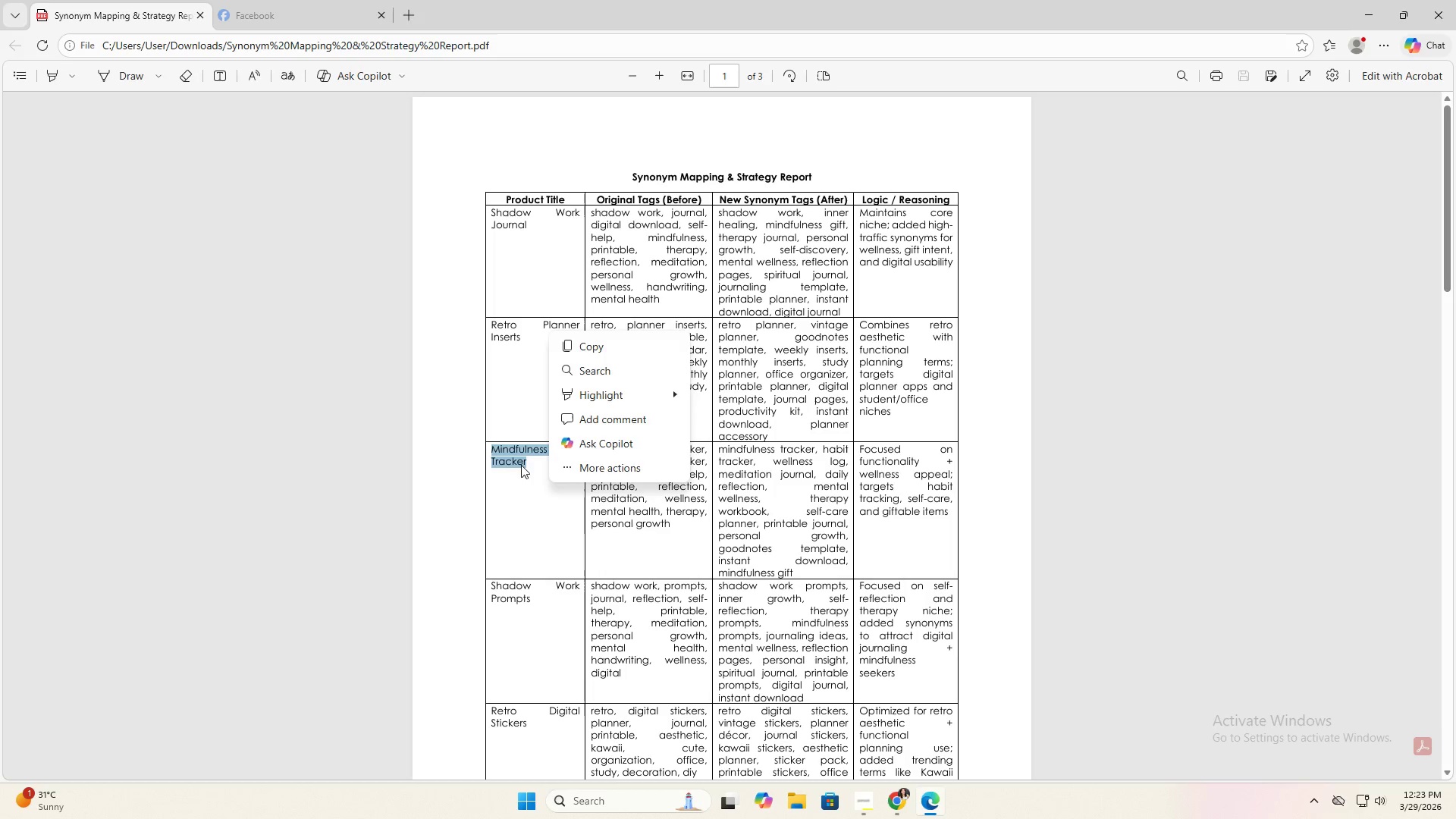 
key(Alt+AltLeft)
 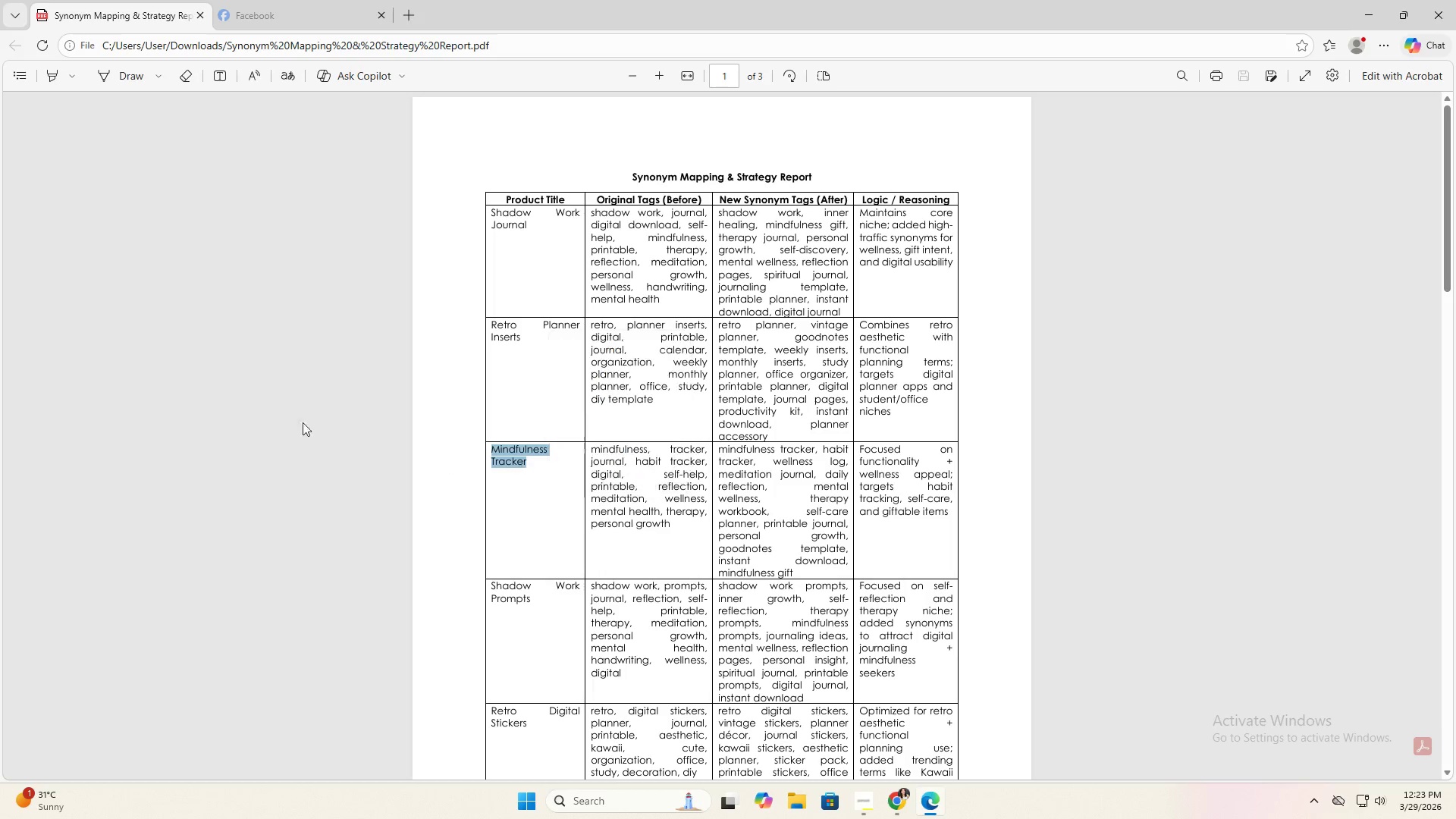 
key(Alt+Tab)
 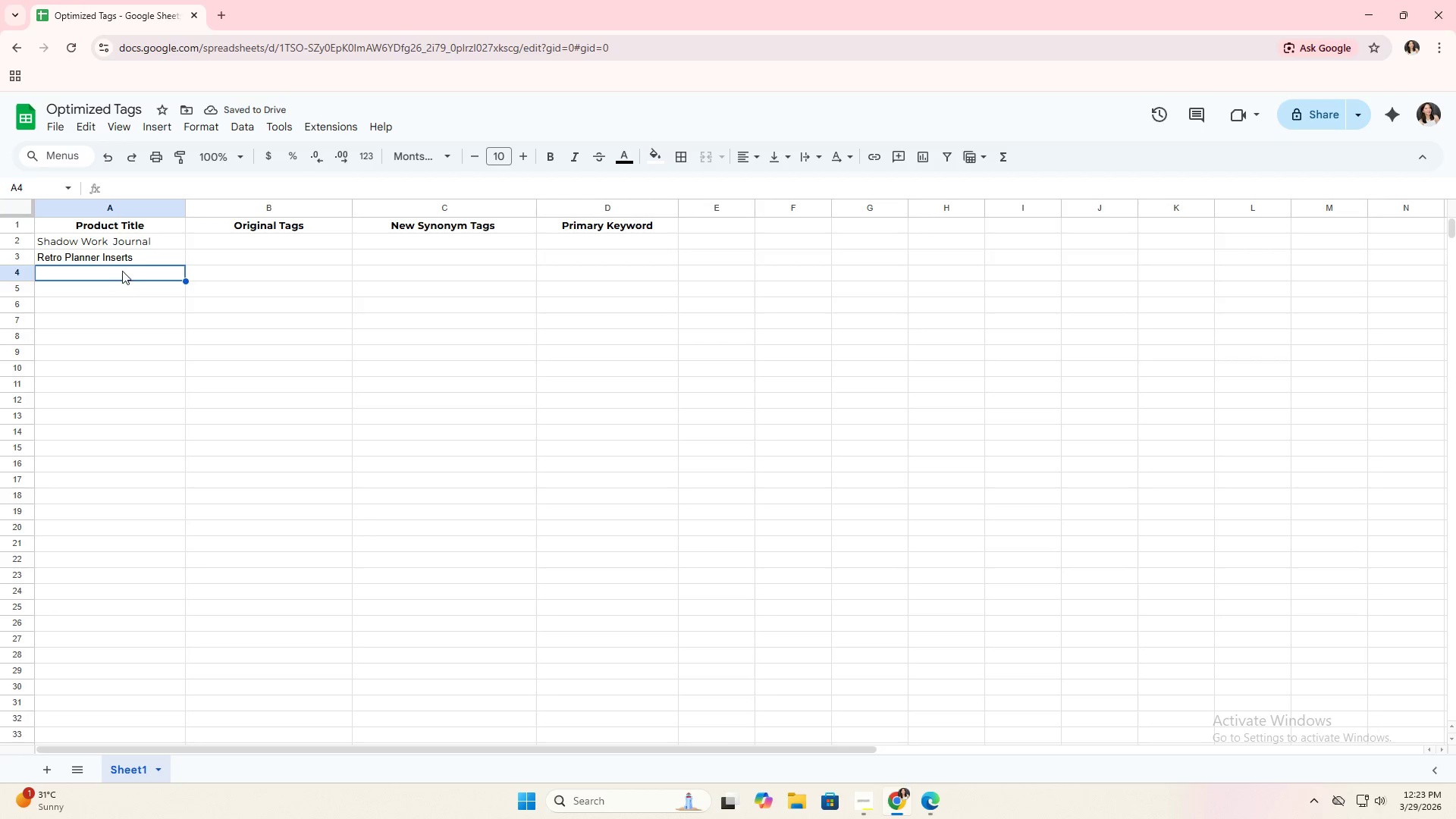 
right_click([122, 267])
 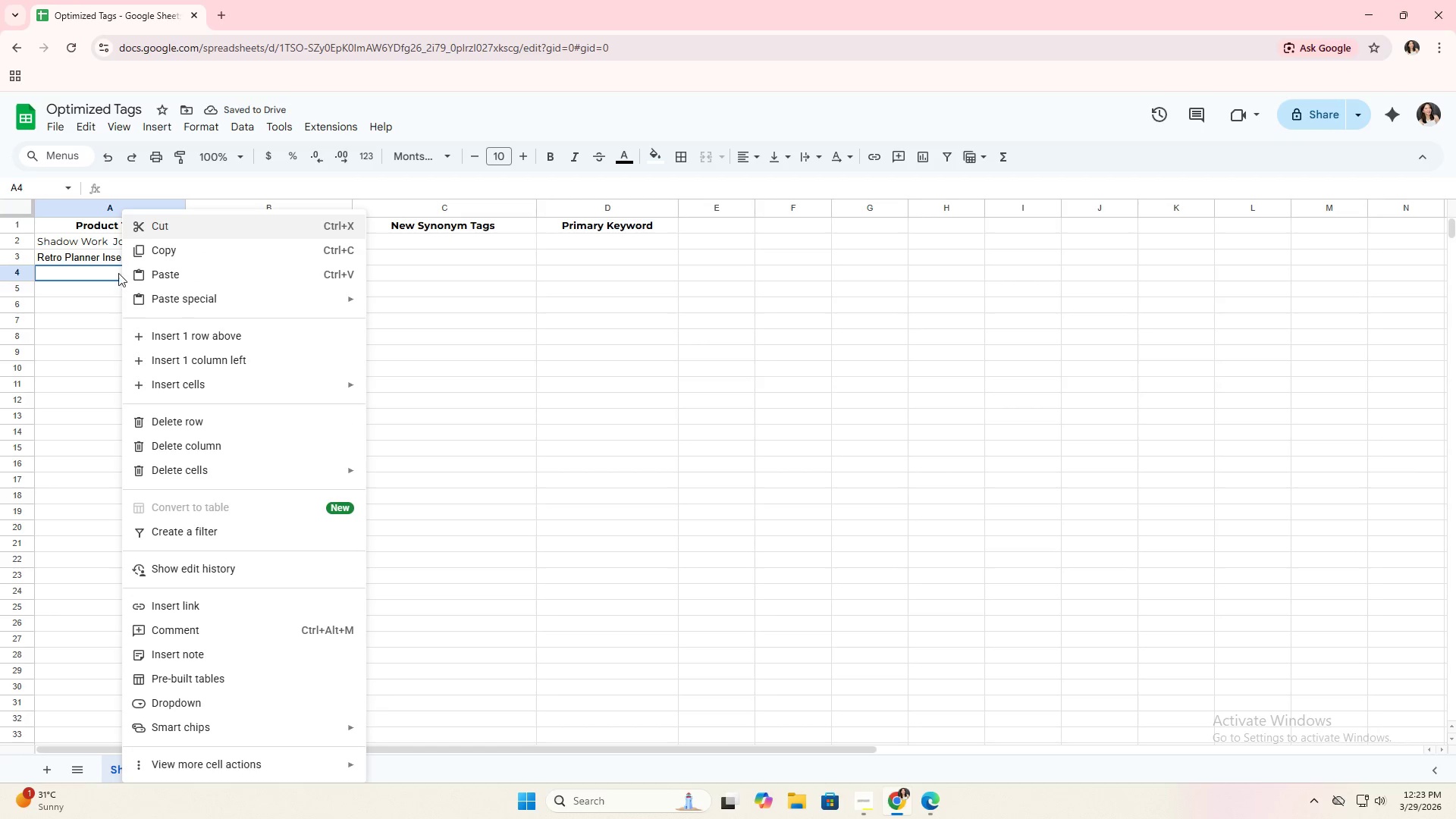 
right_click([111, 275])
 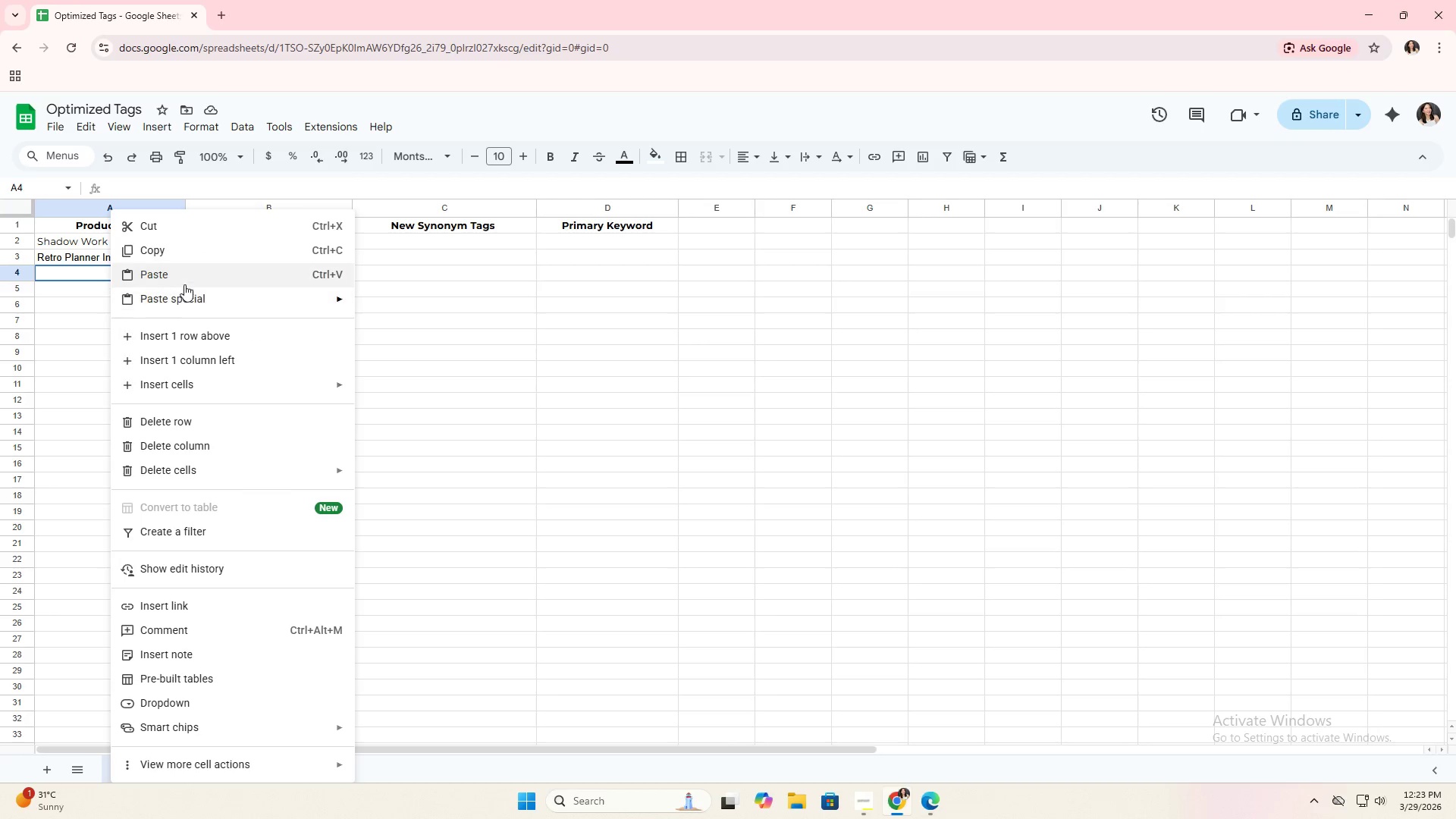 
left_click([185, 283])
 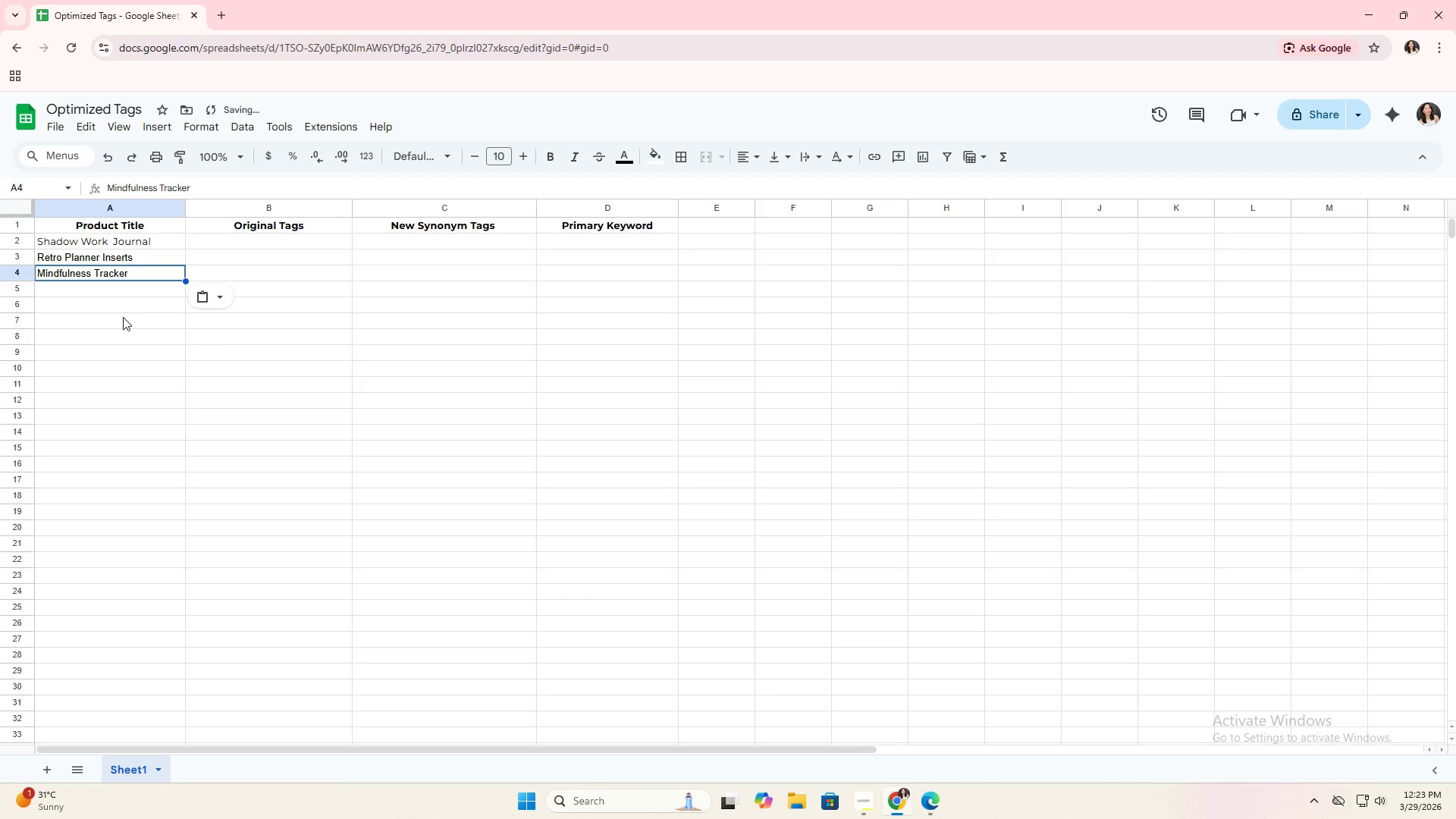 
key(Alt+AltLeft)
 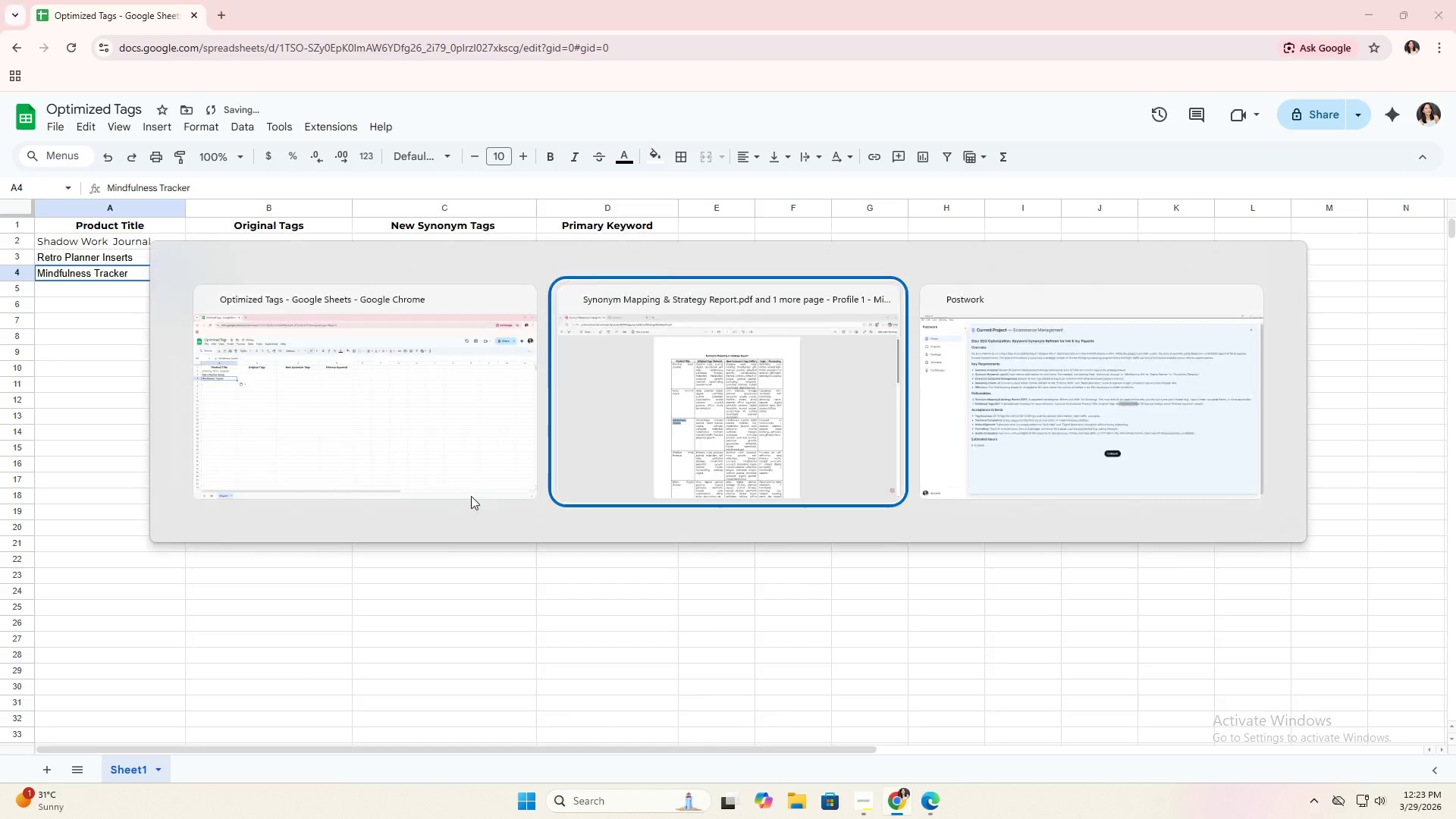 
key(Alt+Tab)
 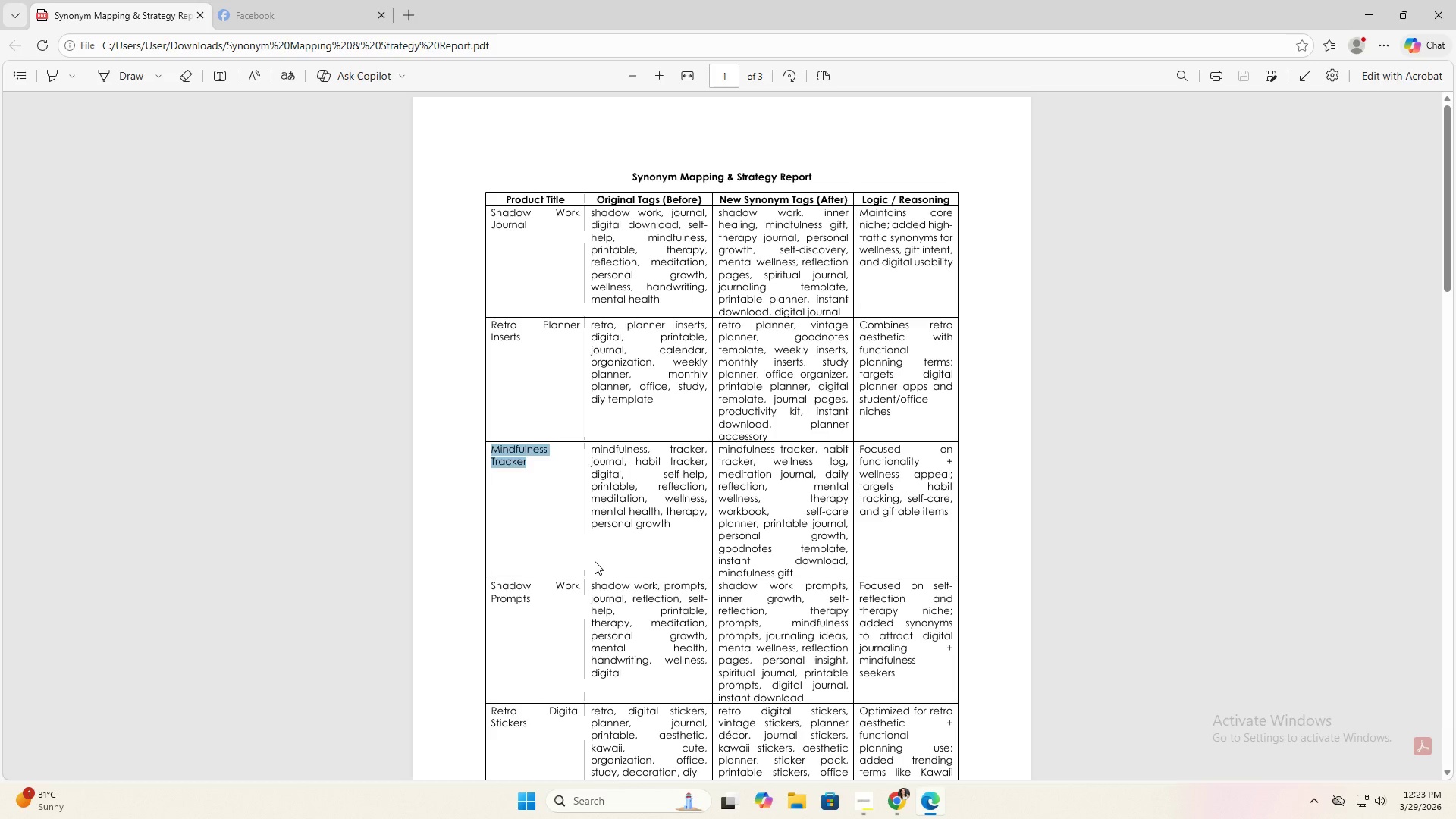 
scroll: coordinate [549, 538], scroll_direction: down, amount: 4.0
 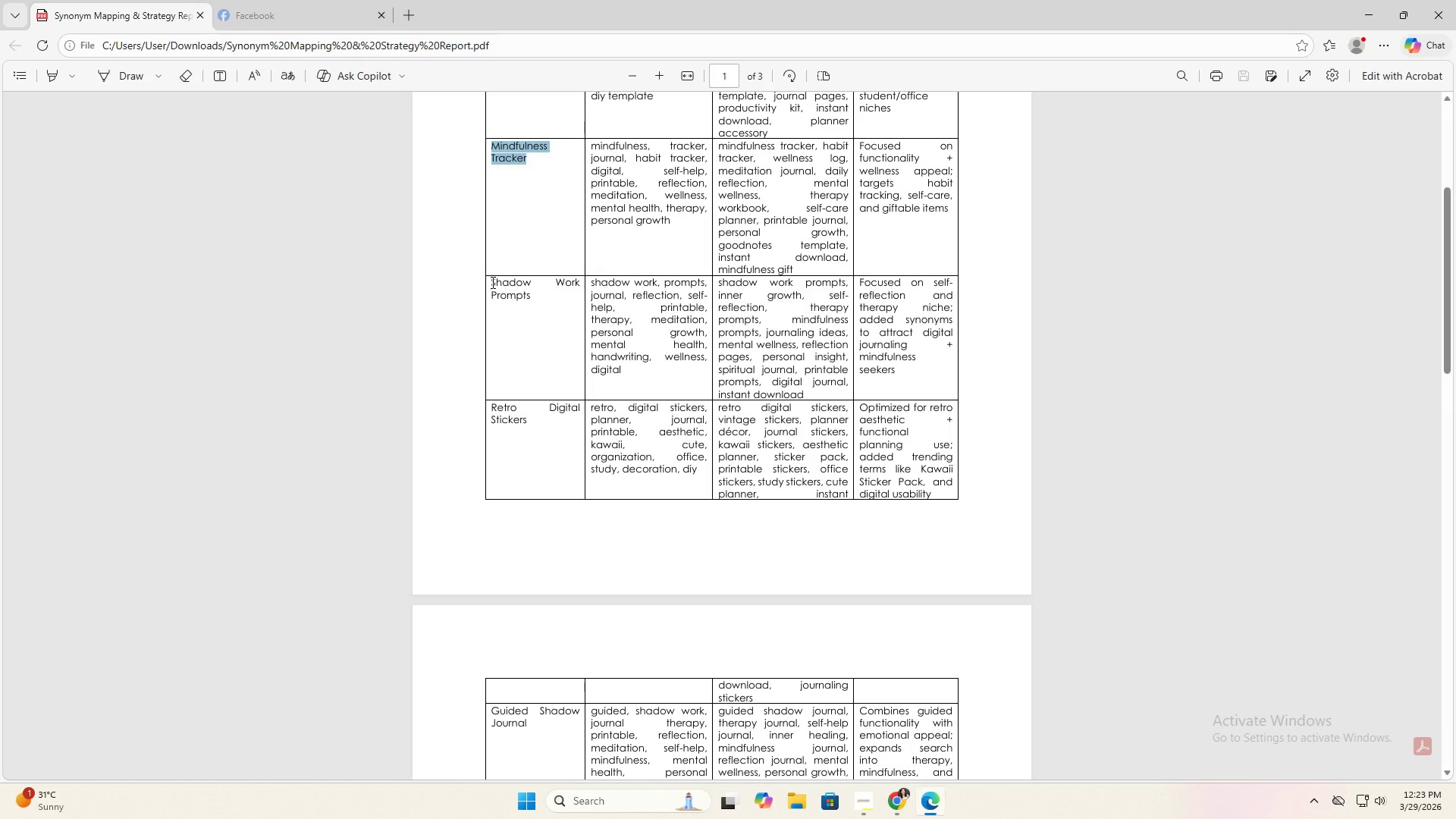 
left_click_drag(start_coordinate=[491, 282], to_coordinate=[544, 301])
 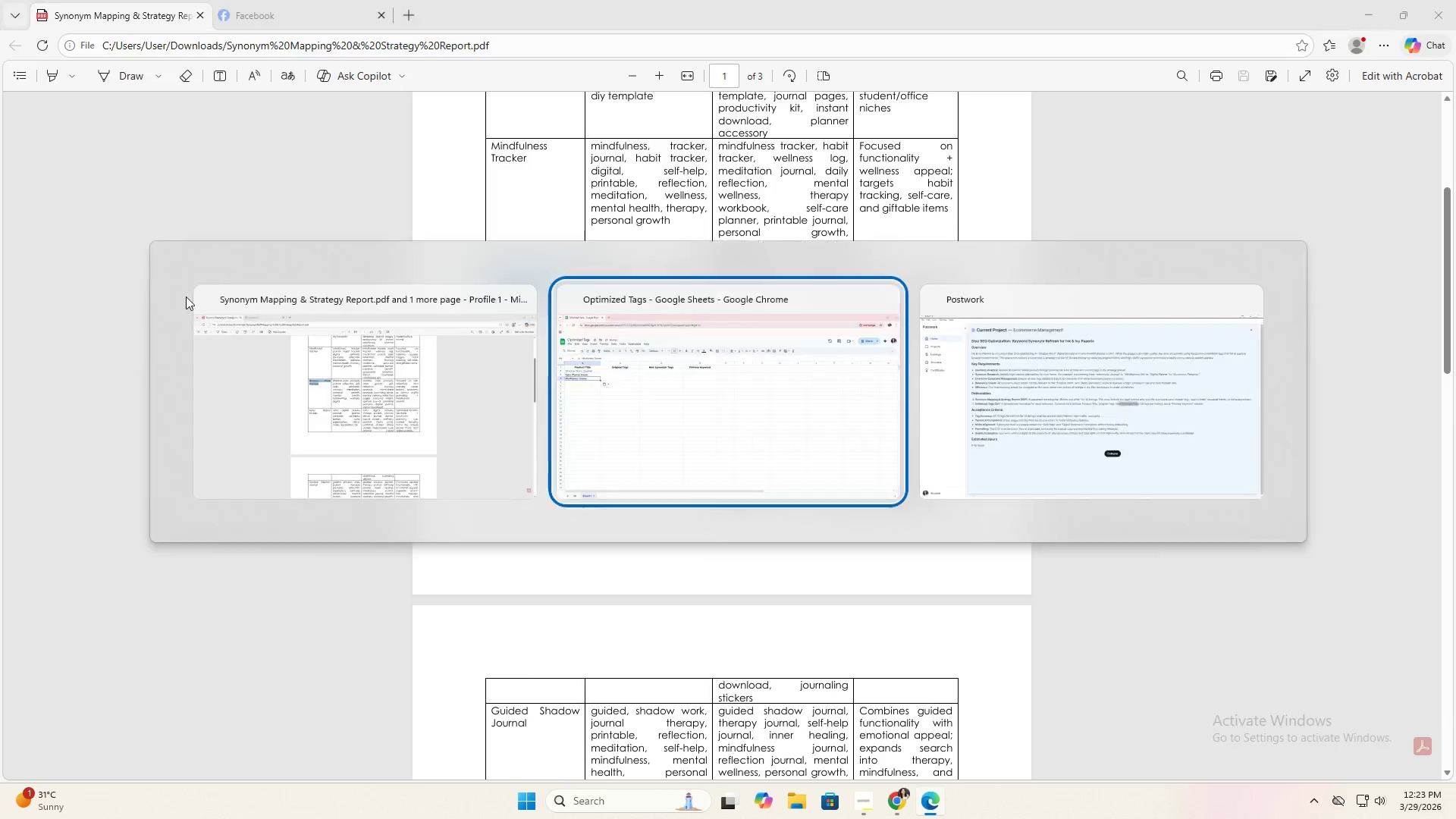 
key(Control+ControlLeft)
 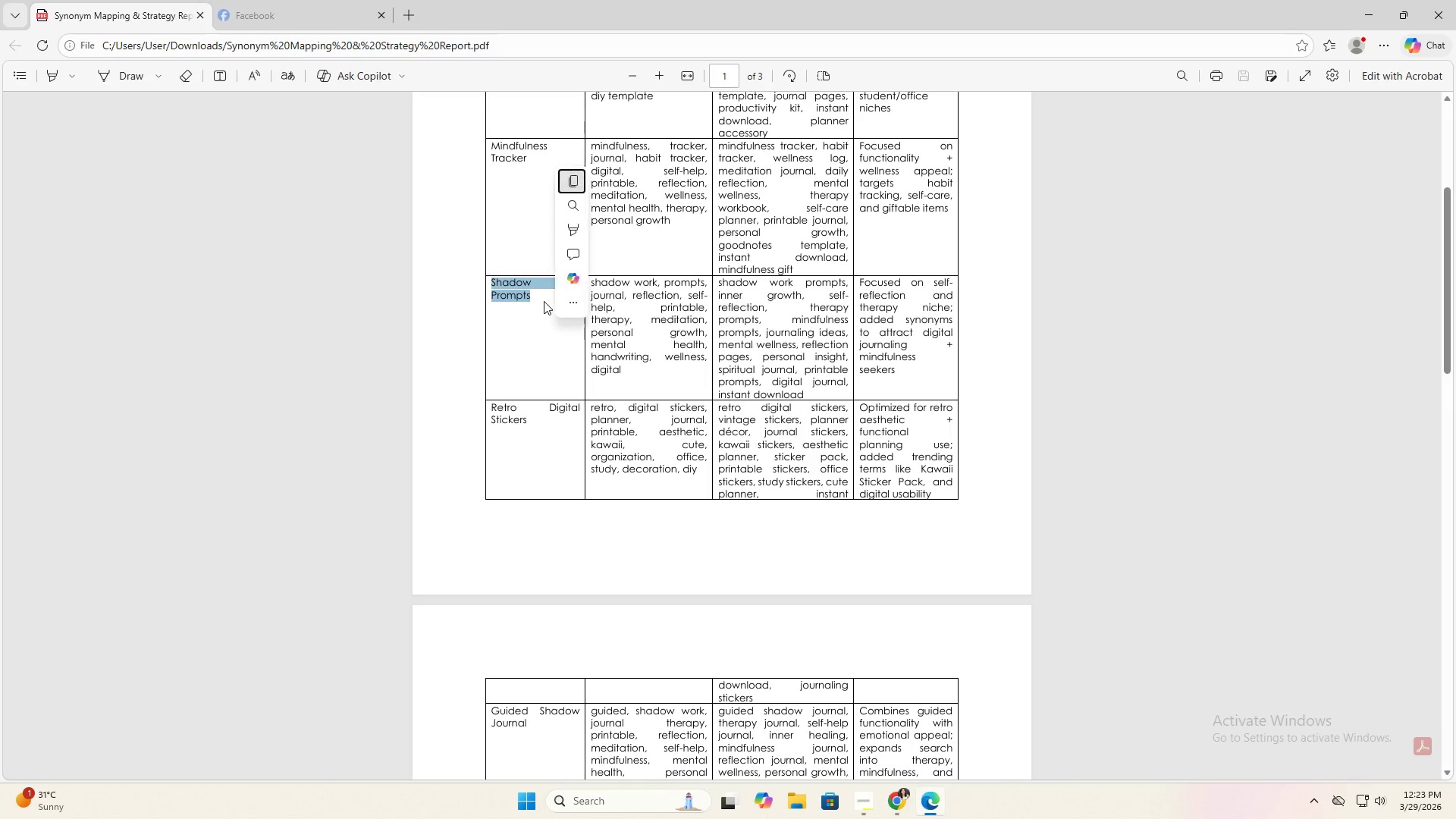 
key(Control+C)
 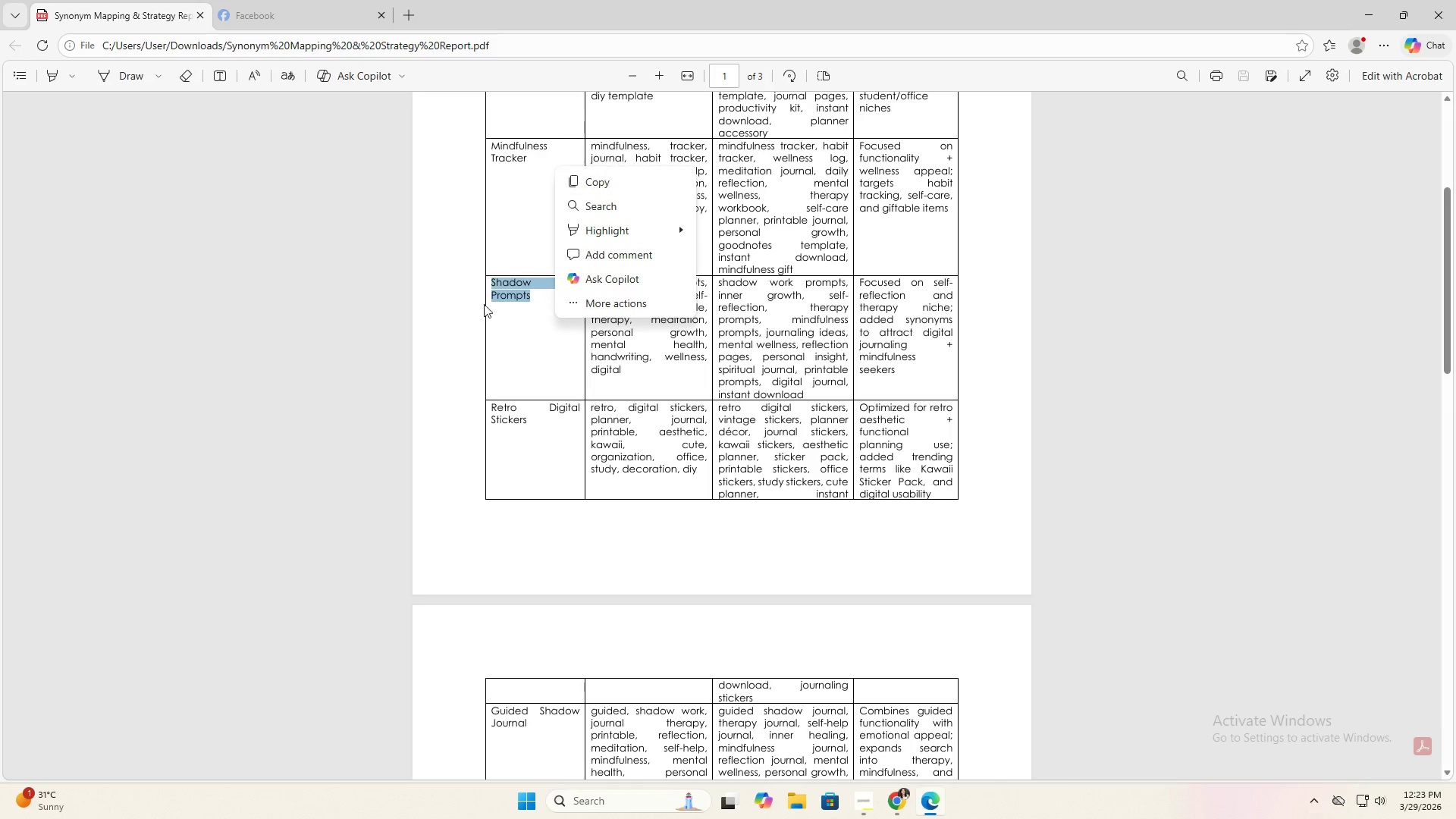 
key(Alt+AltLeft)
 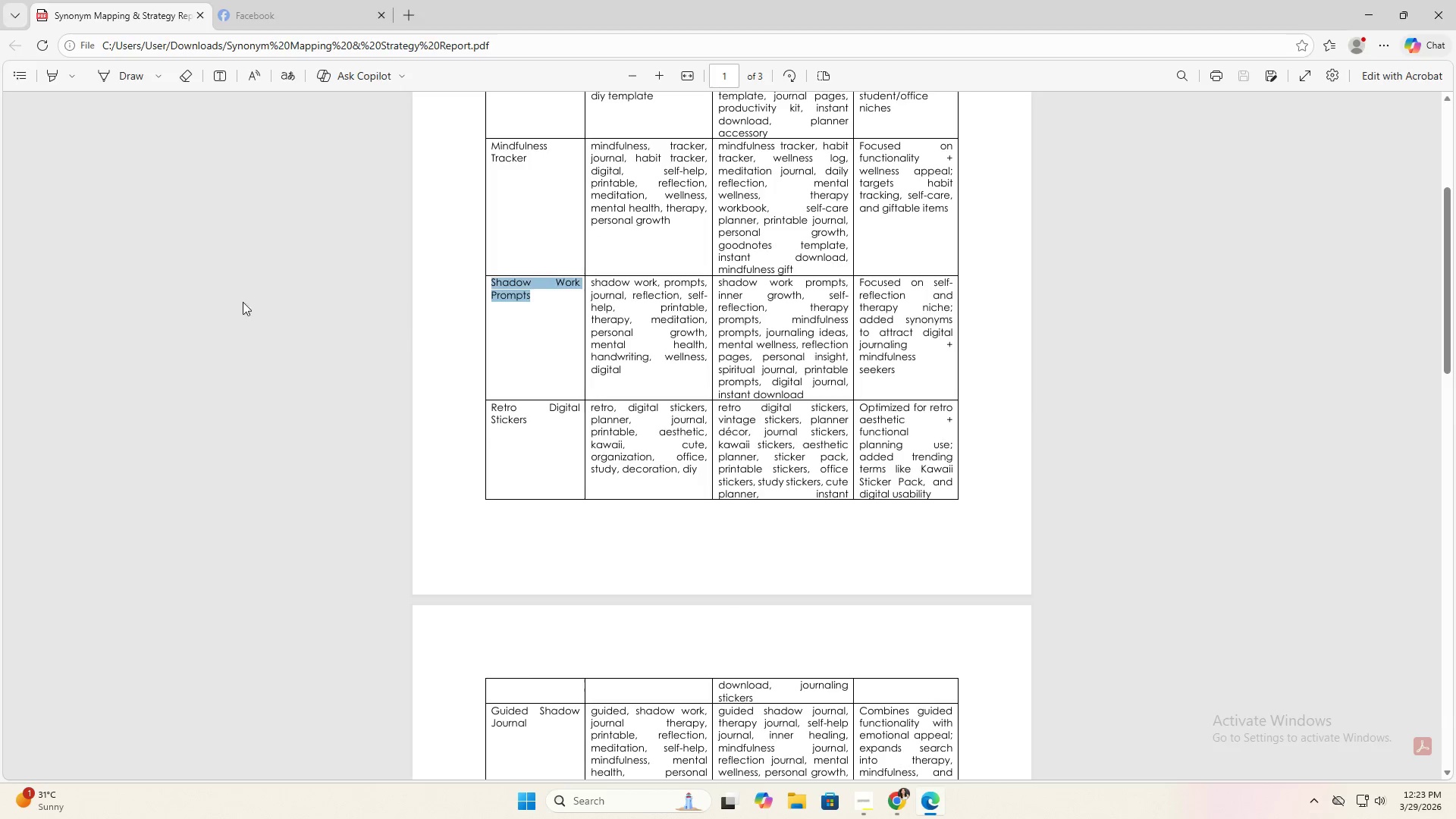 
key(Alt+Tab)
 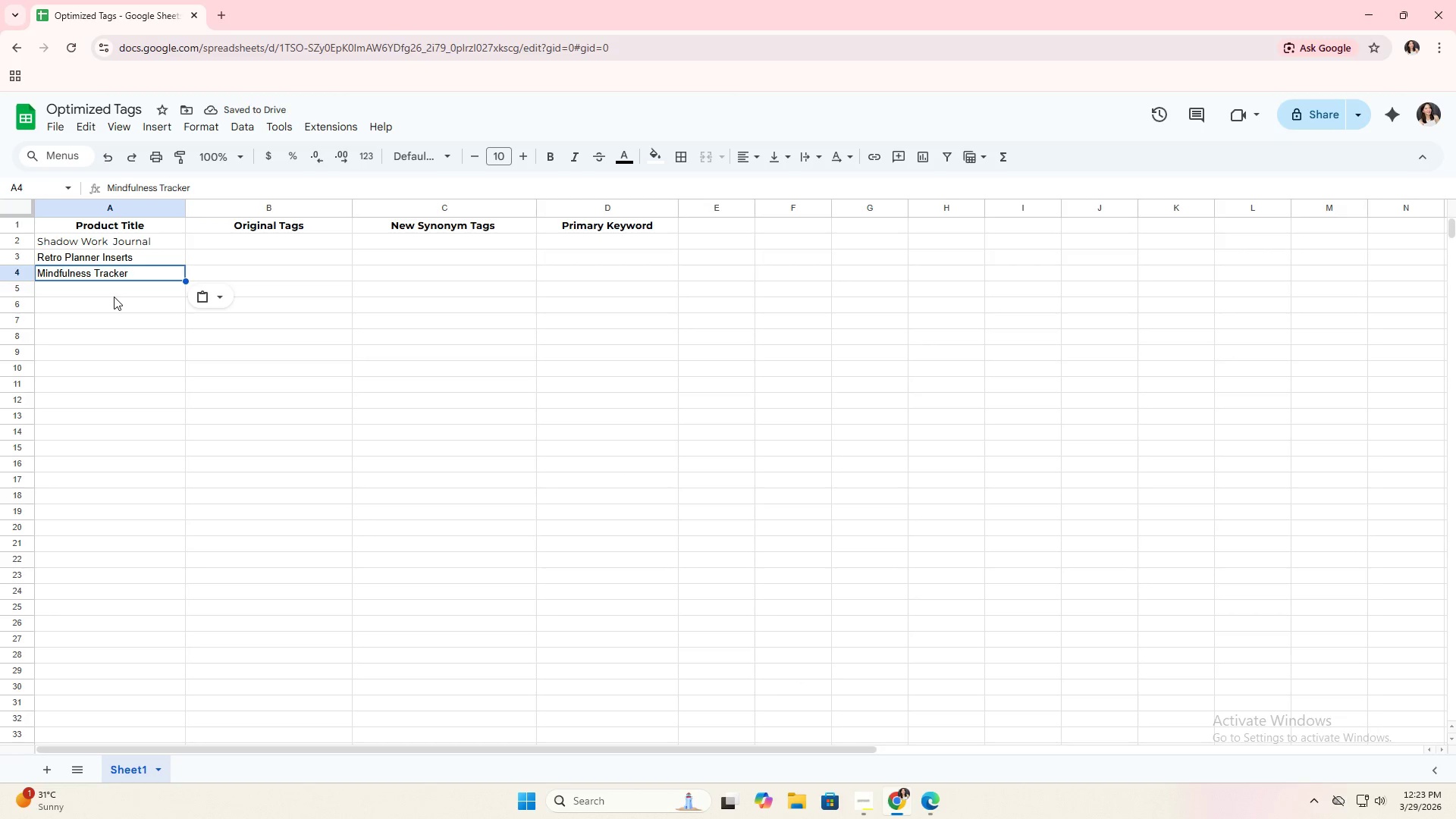 
left_click([115, 293])
 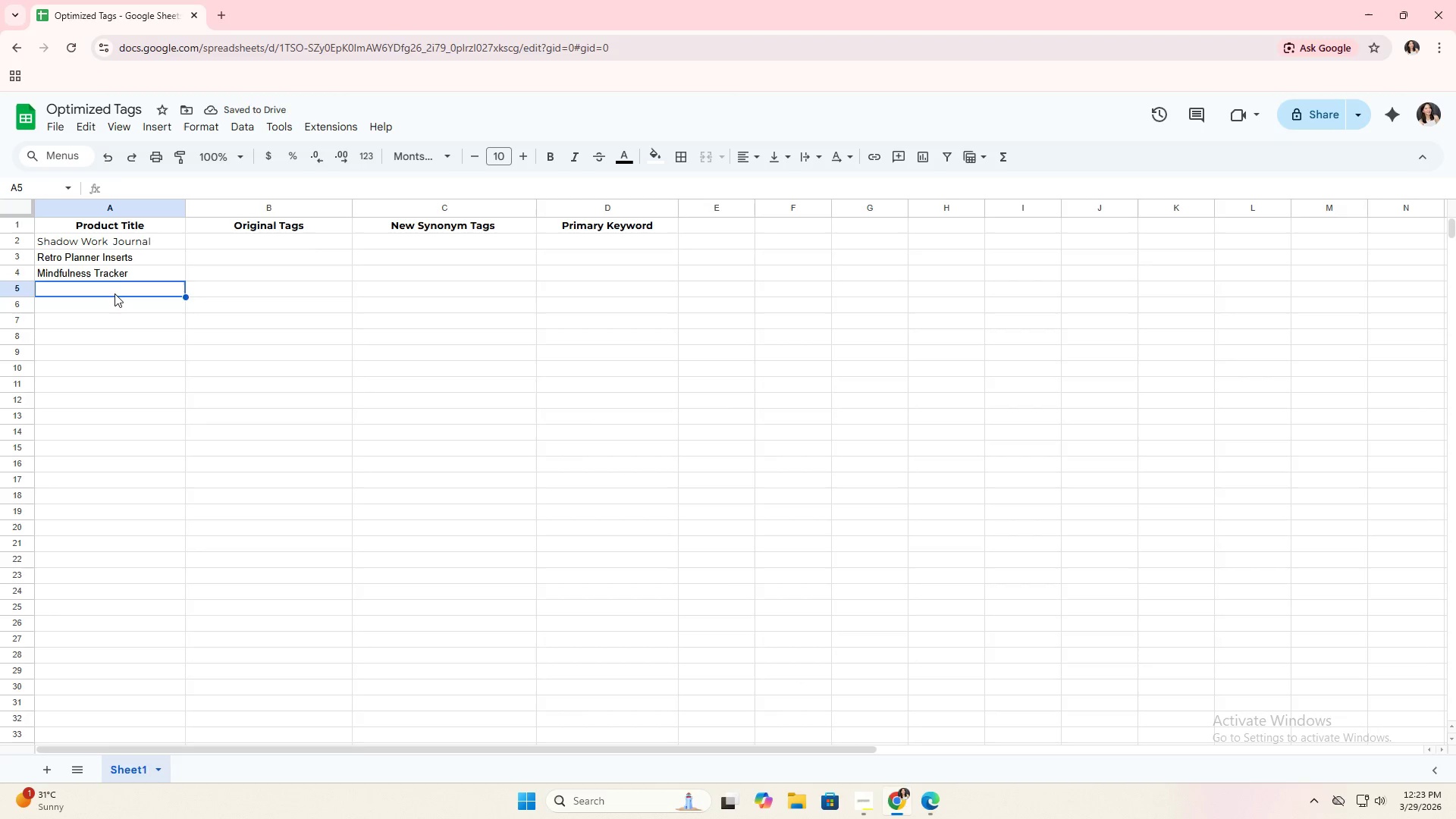 
right_click([115, 293])
 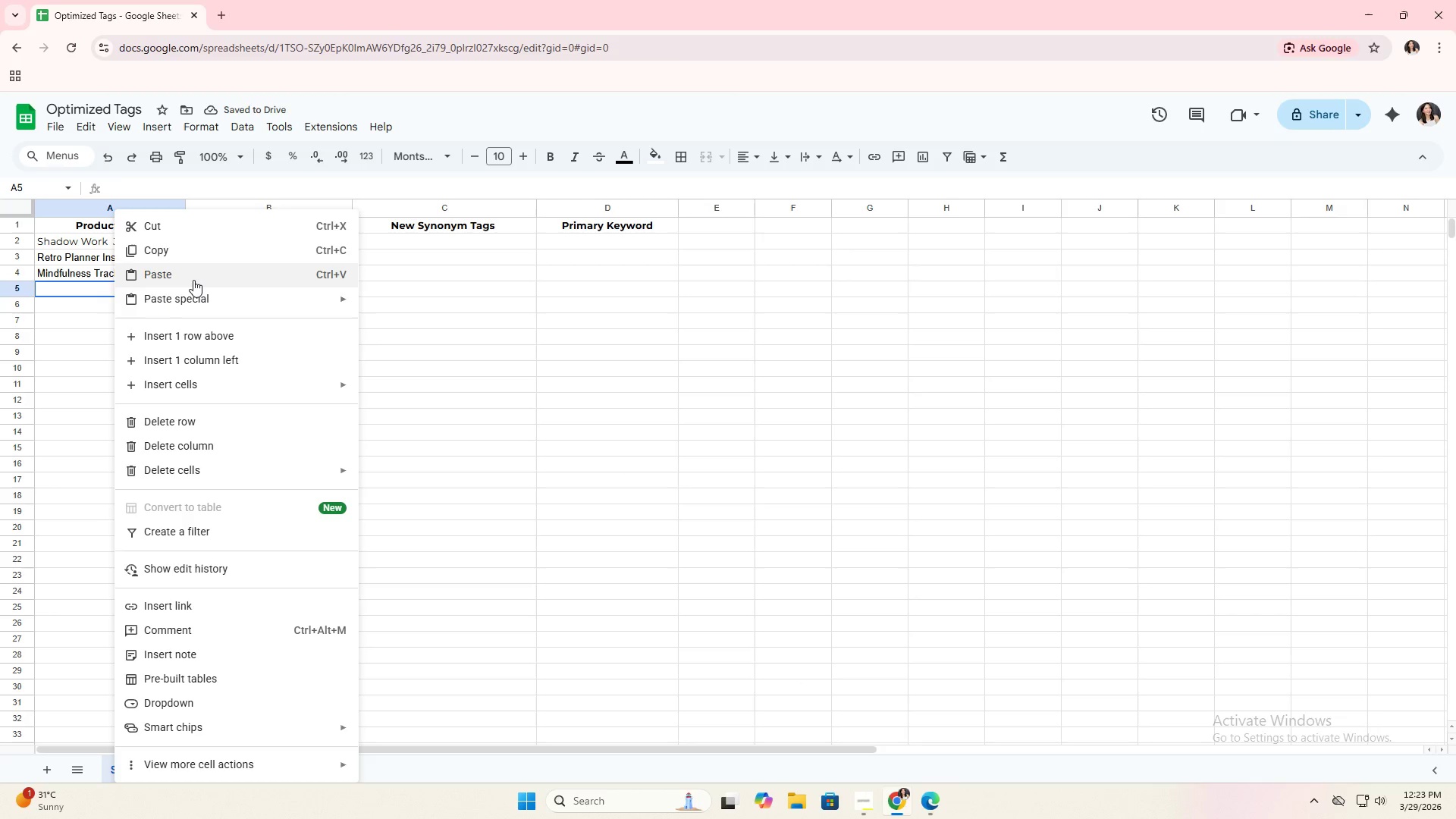 
left_click([193, 282])
 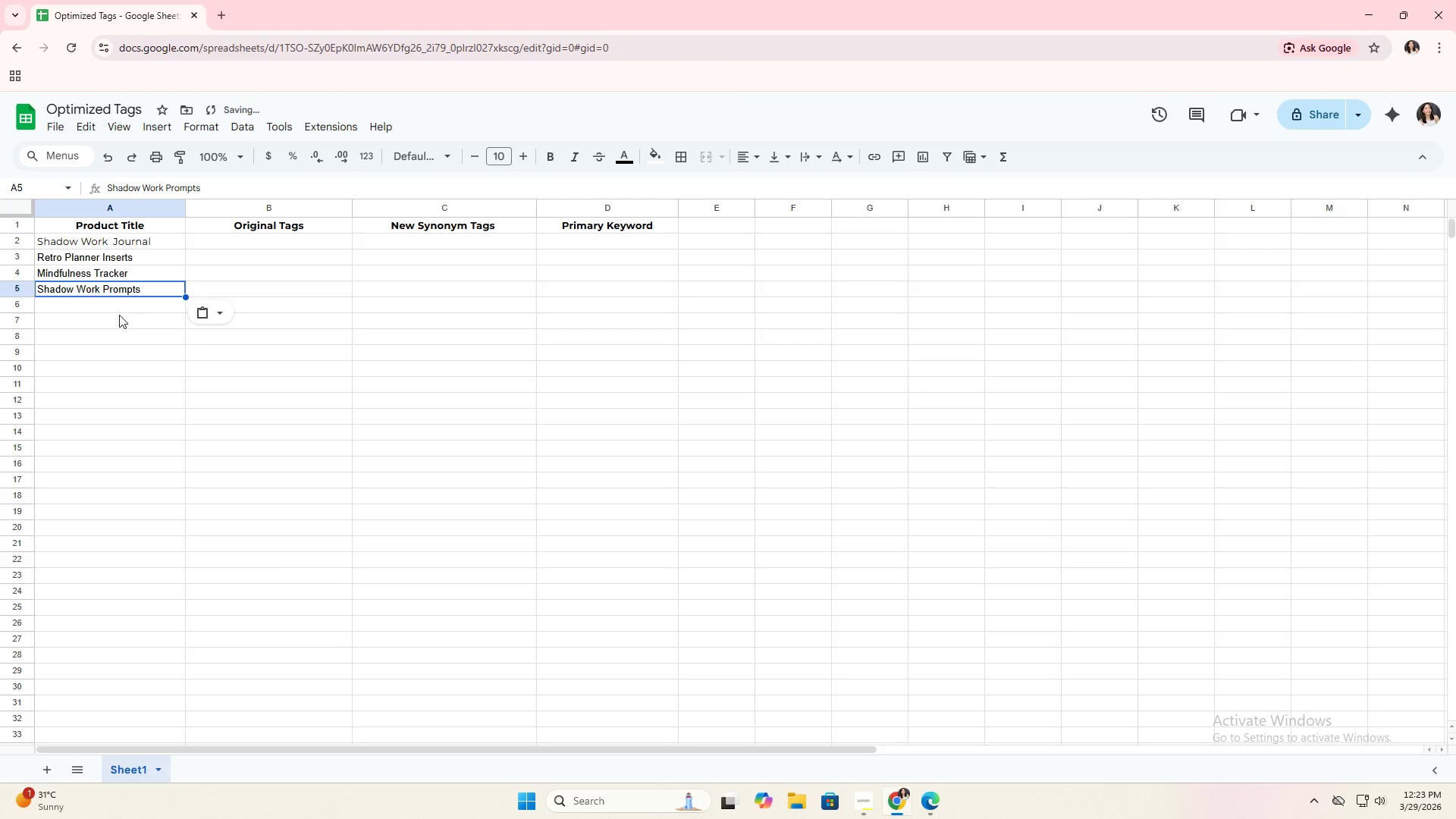 
key(Alt+AltLeft)
 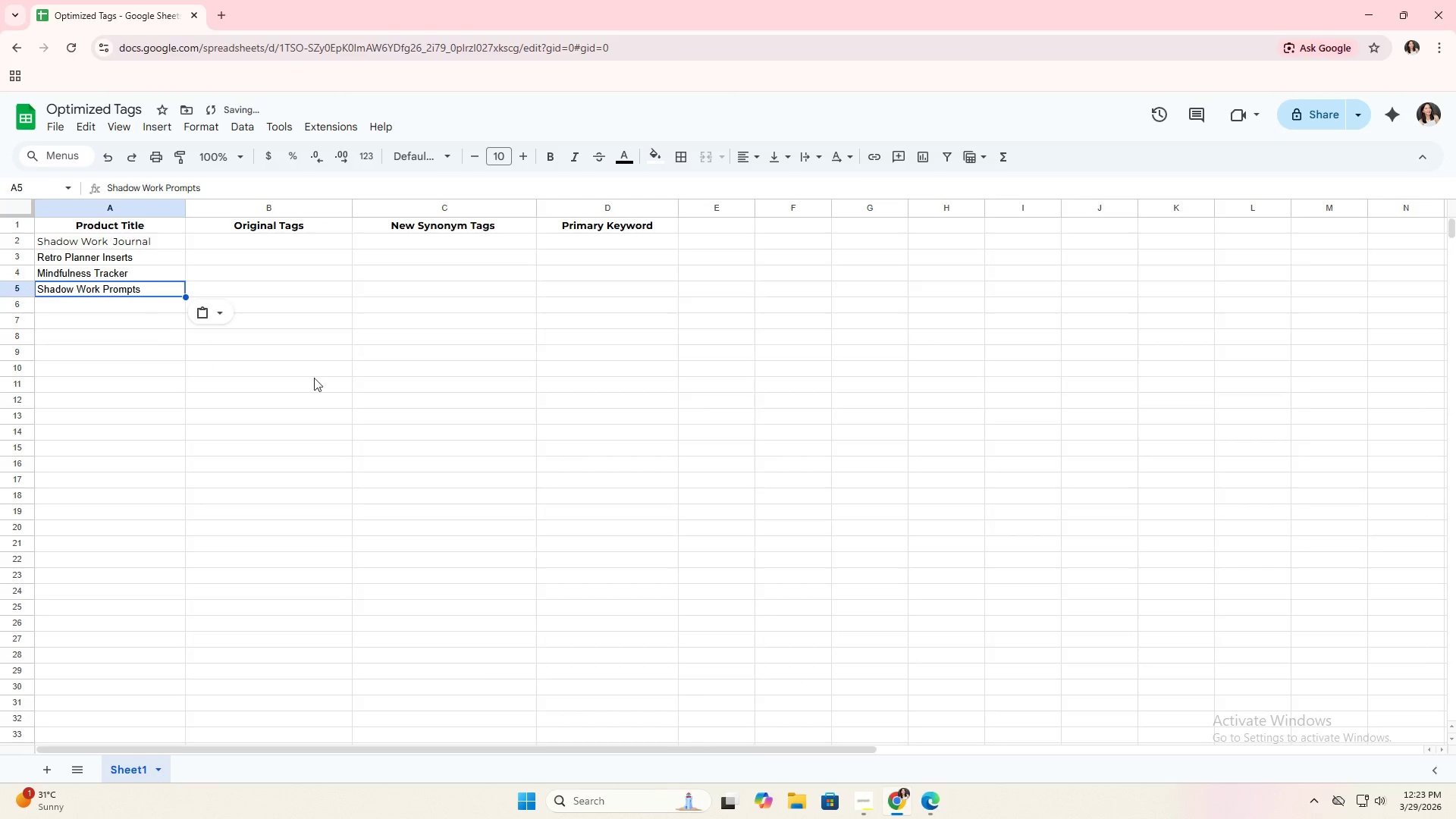 
key(Alt+Tab)
 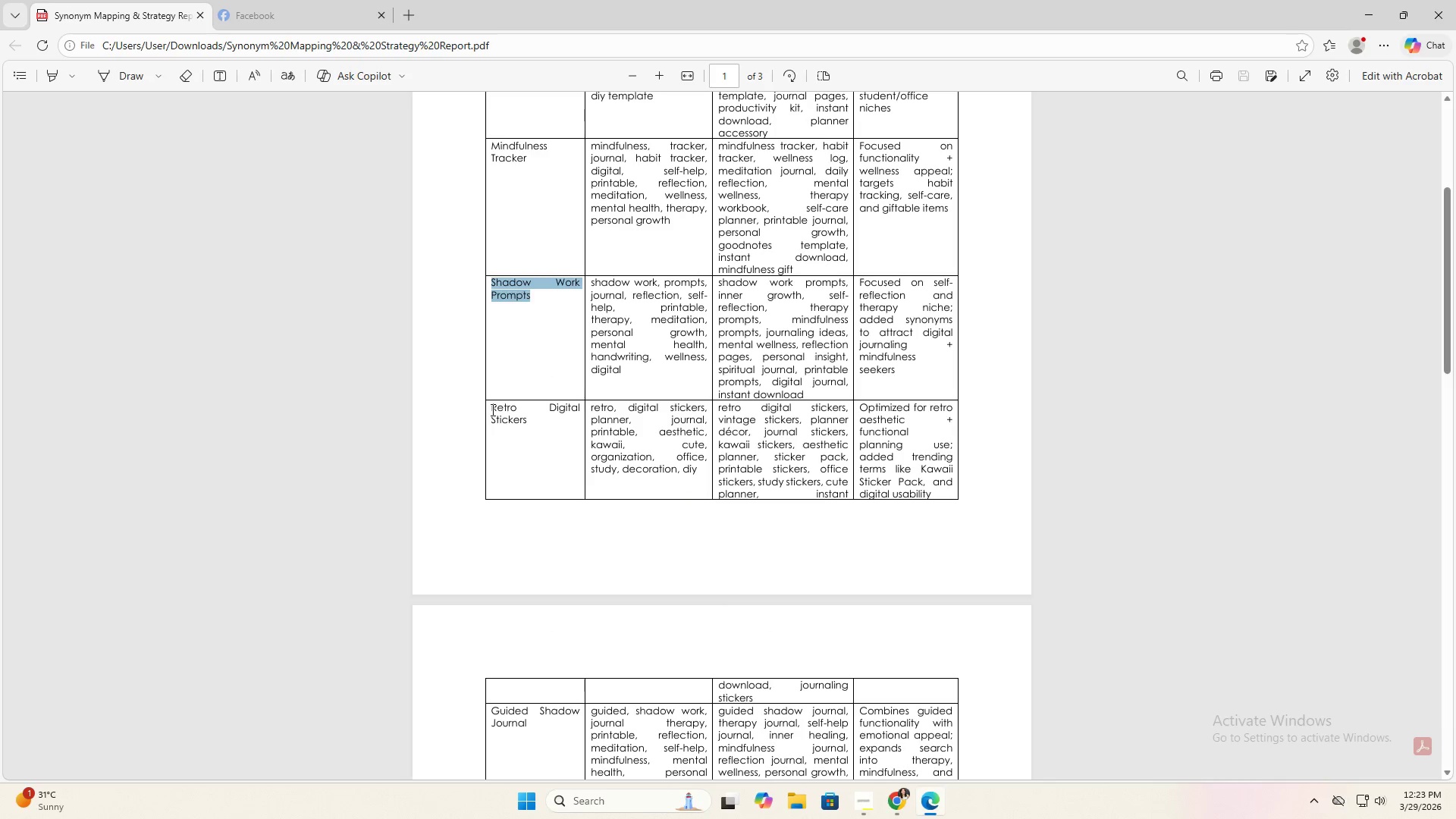 
left_click_drag(start_coordinate=[491, 406], to_coordinate=[532, 422])
 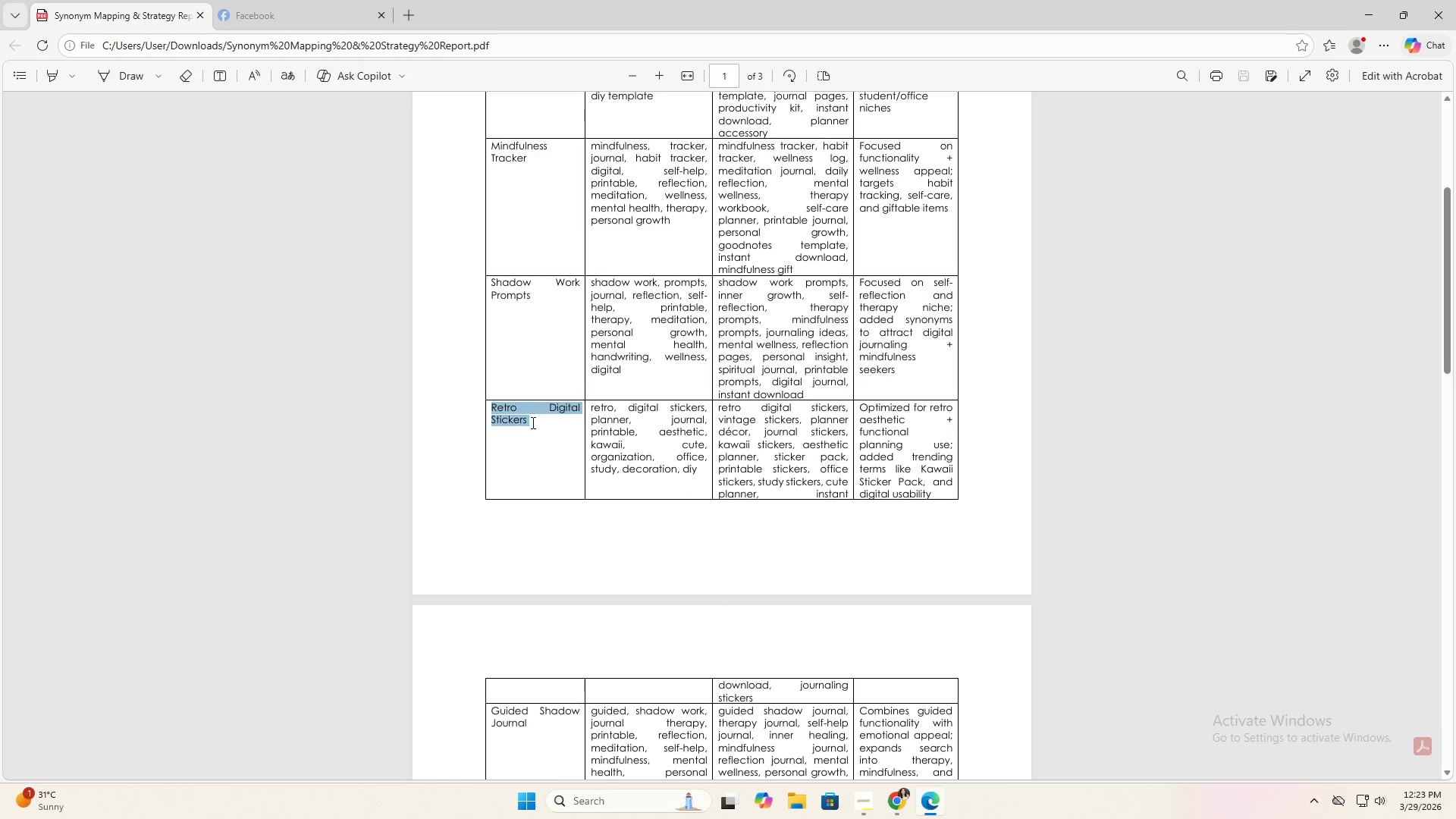 
key(Control+C)
 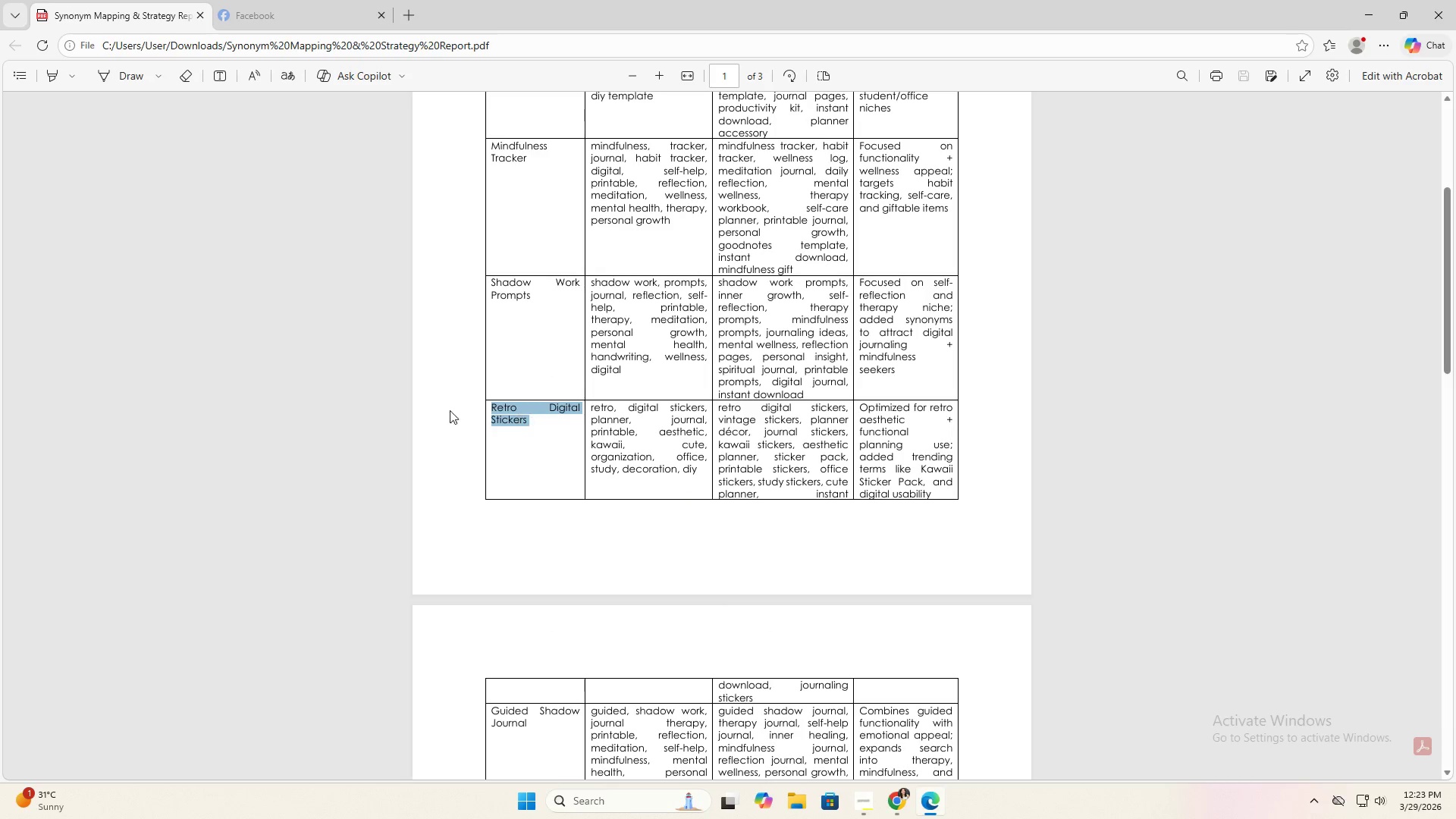 
key(Alt+AltLeft)
 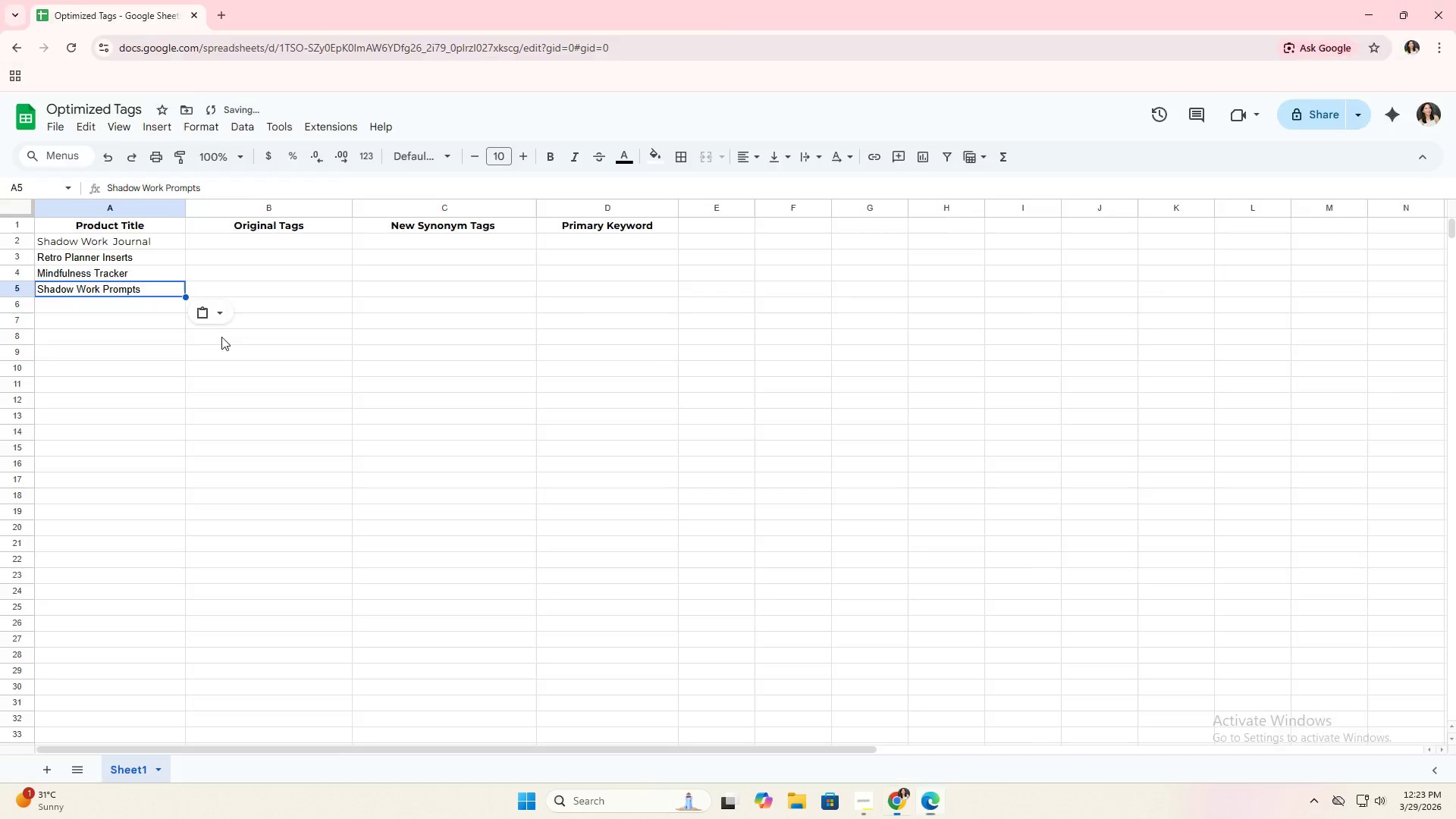 
key(Alt+Tab)
 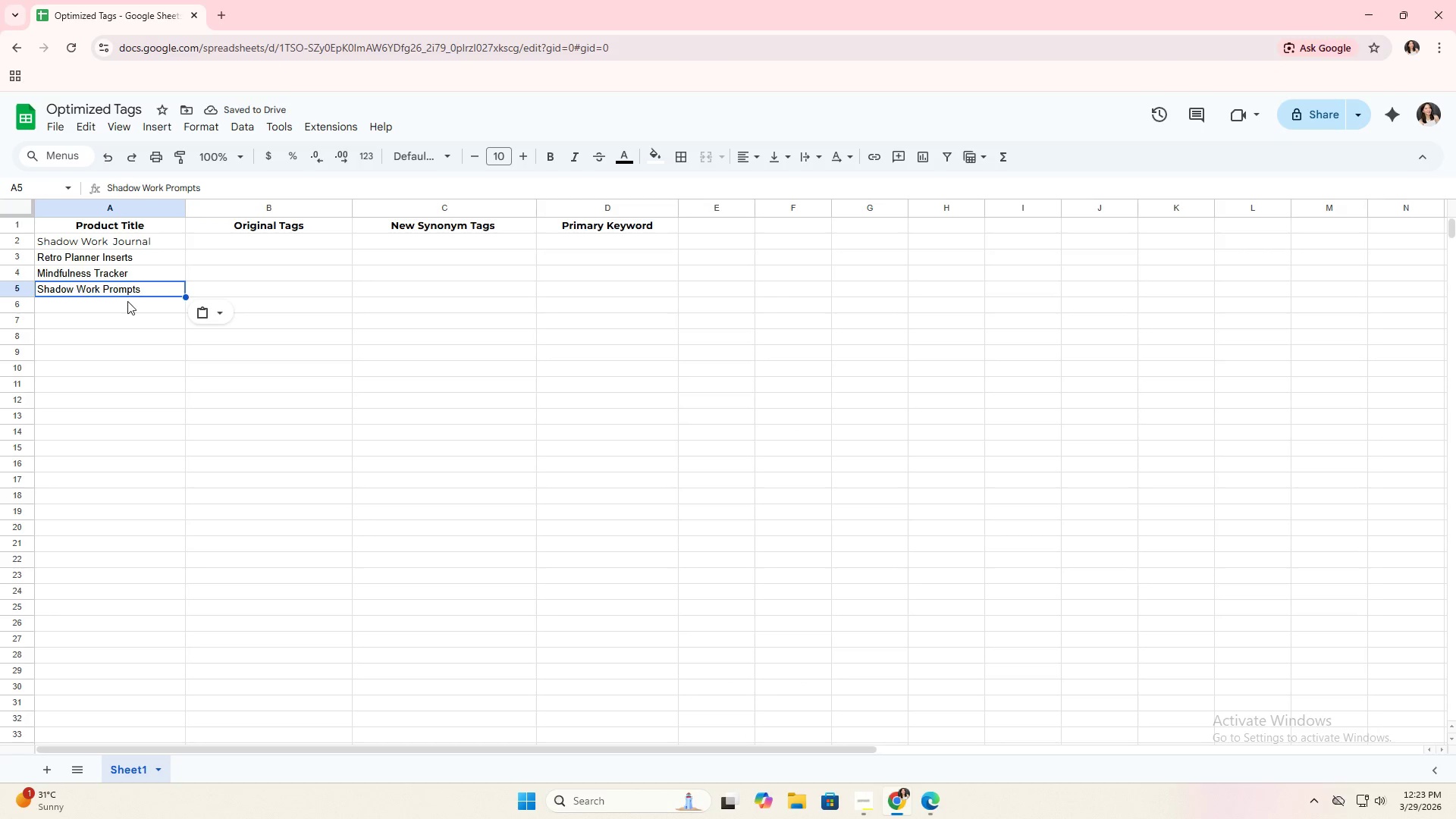 
left_click([125, 303])
 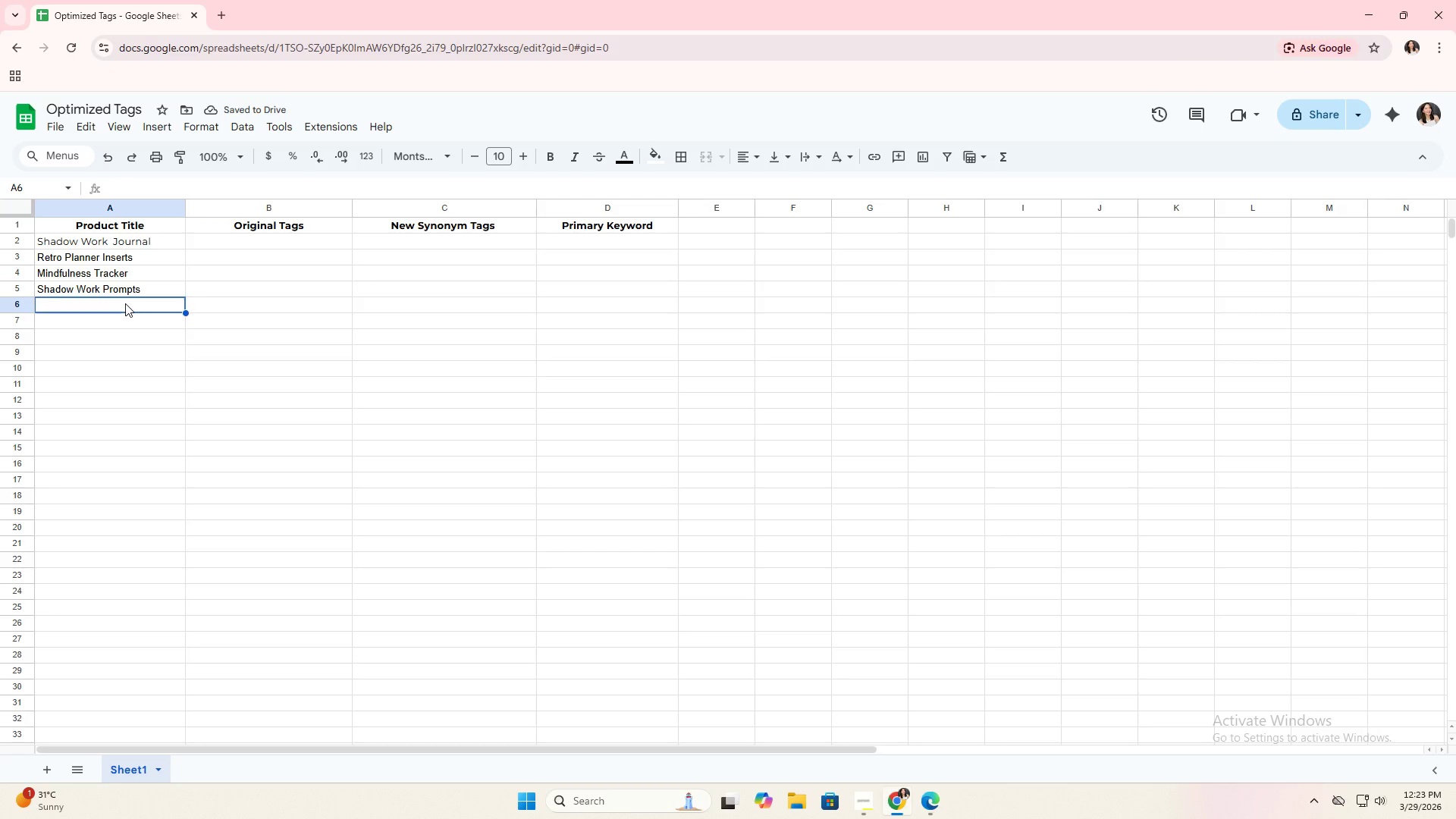 
key(Control+V)
 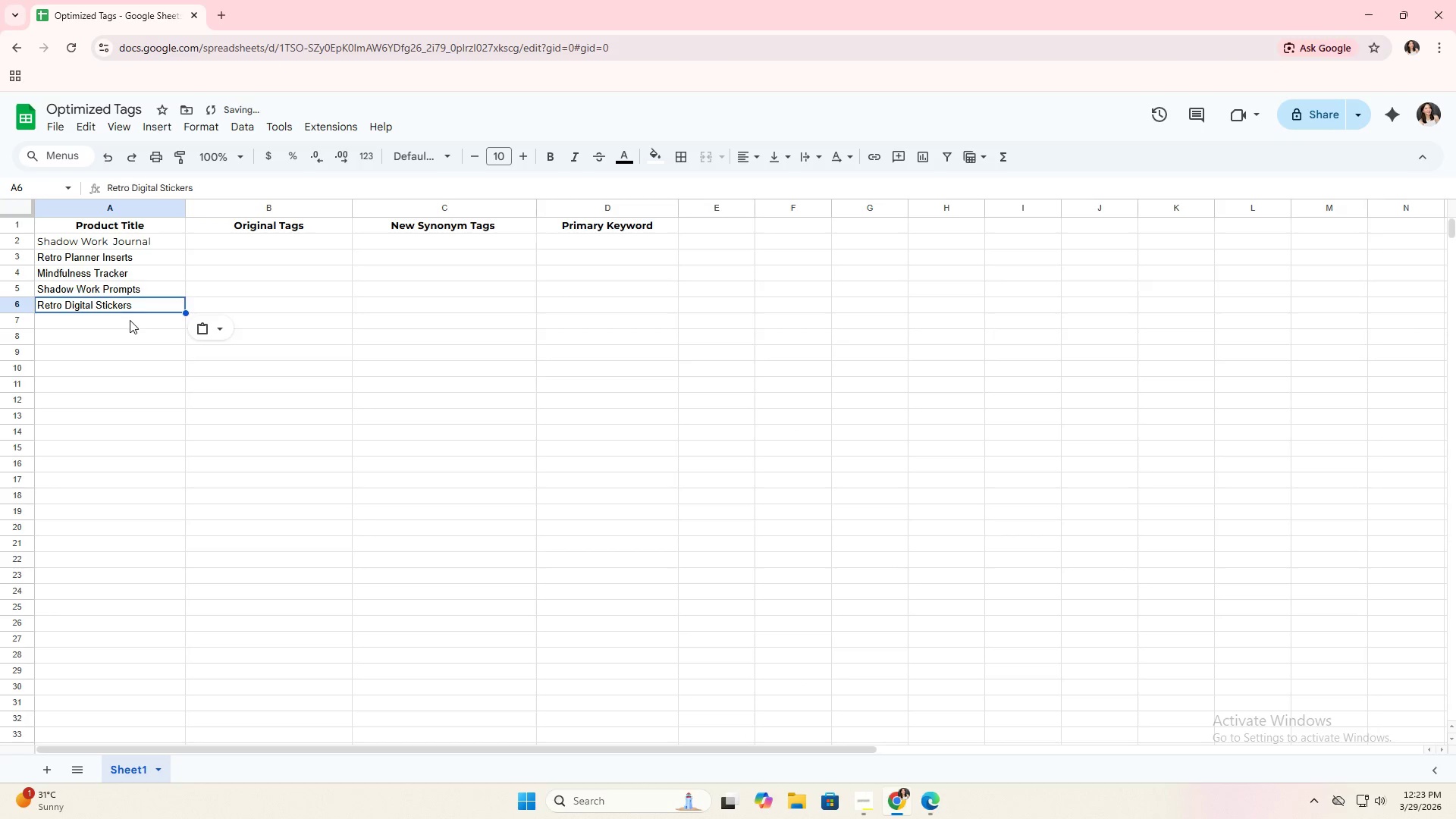 
left_click([129, 320])
 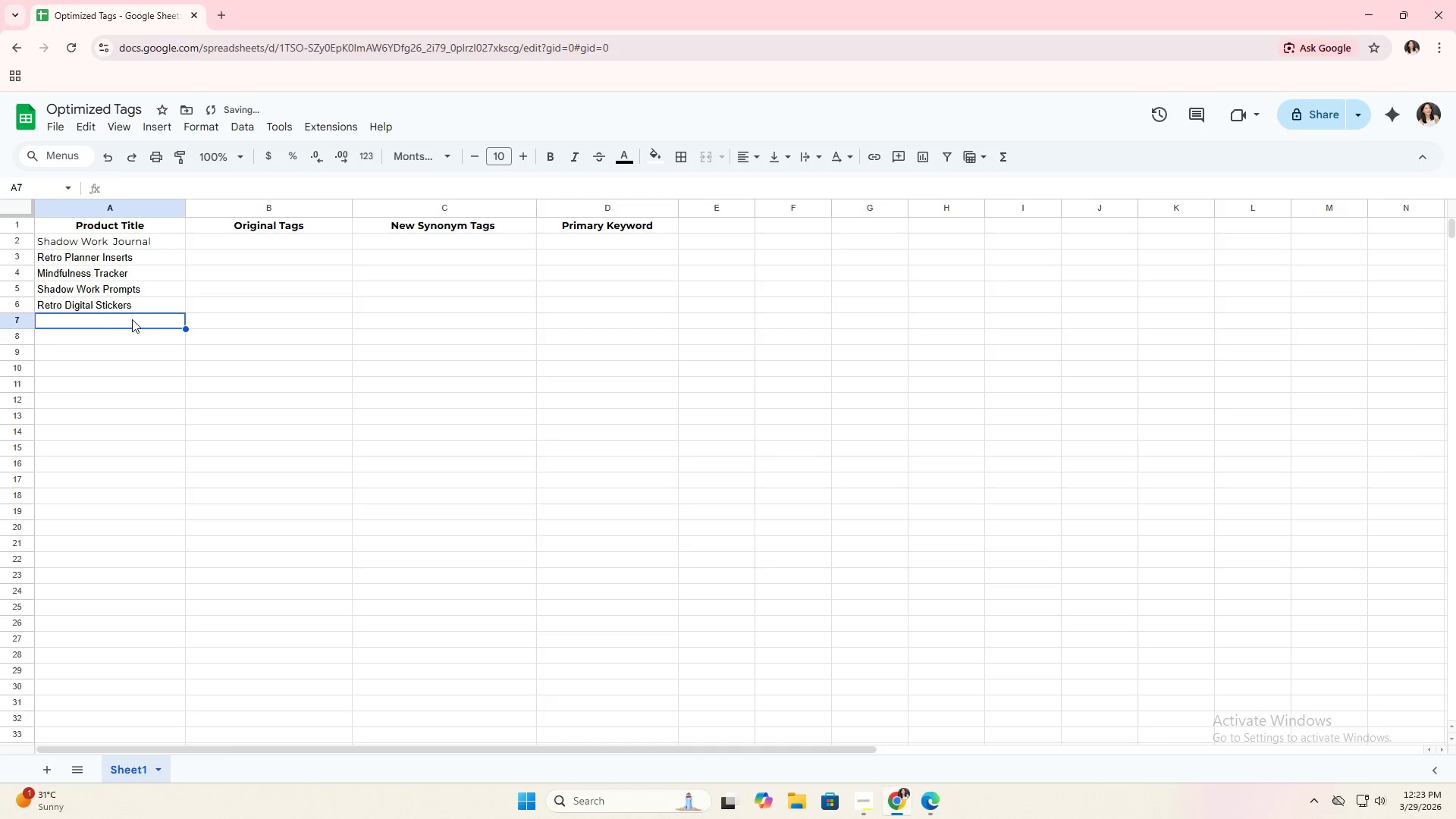 
key(Control+V)
 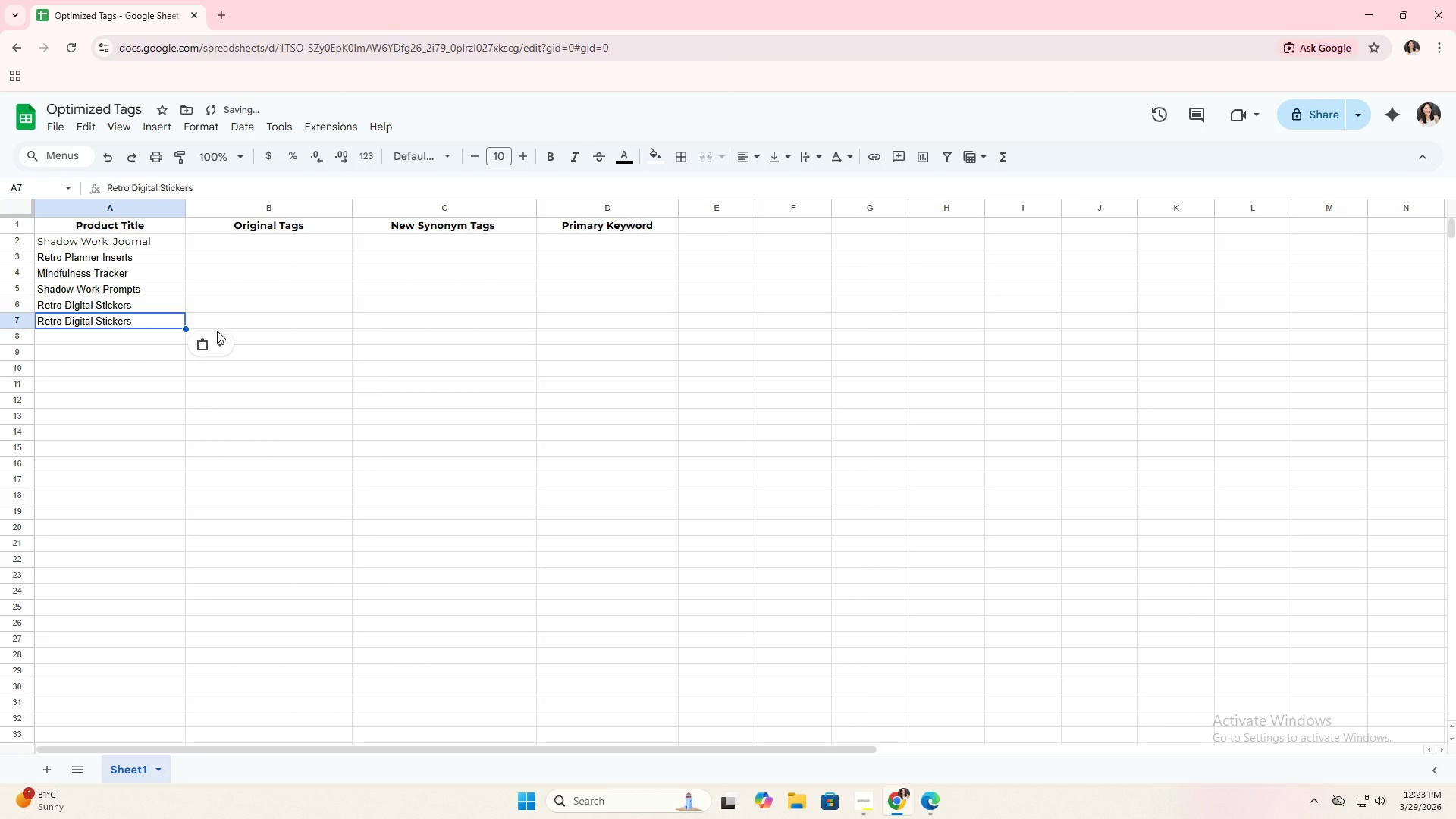 
key(Control+ControlLeft)
 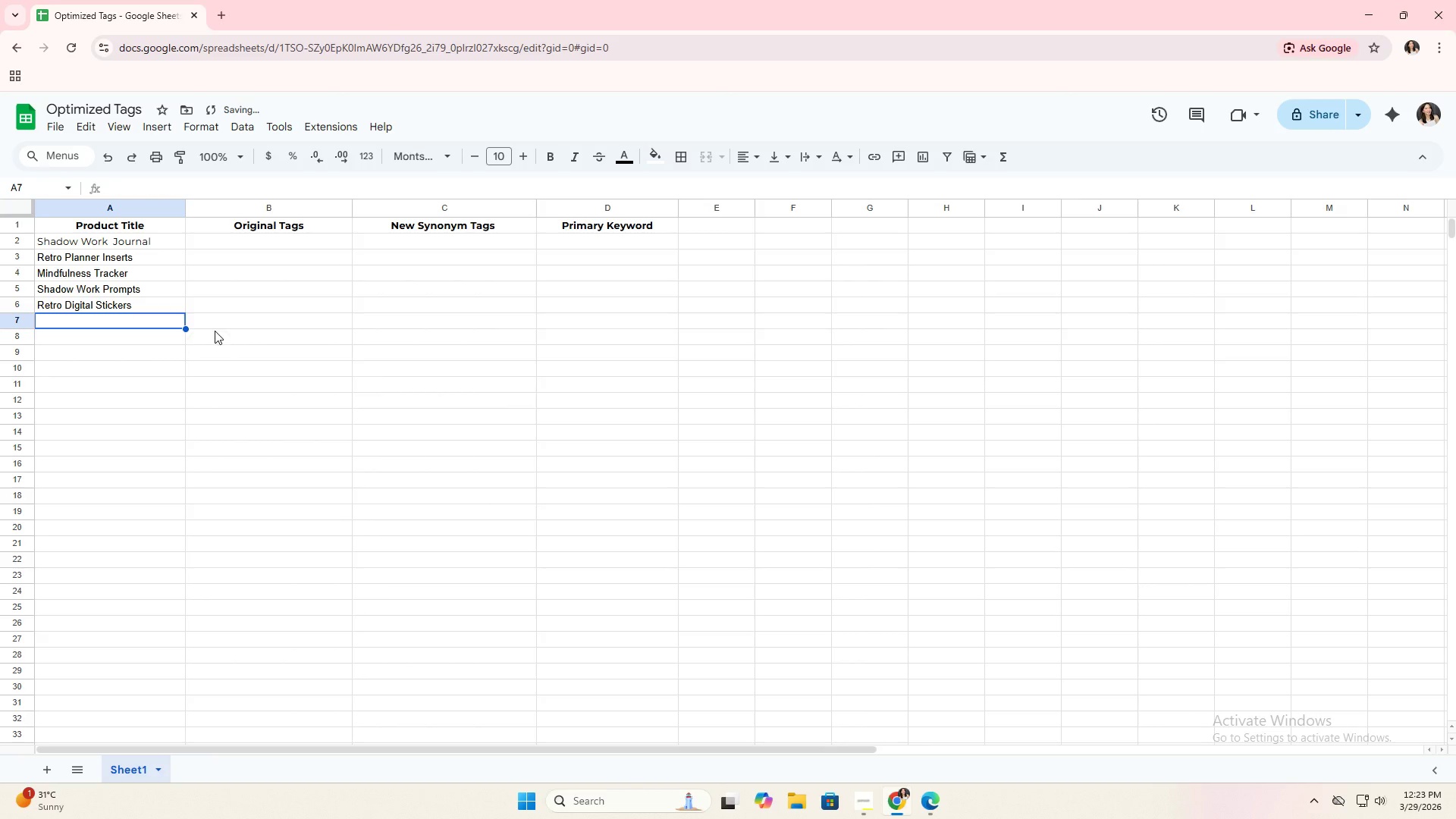 
key(Control+Z)
 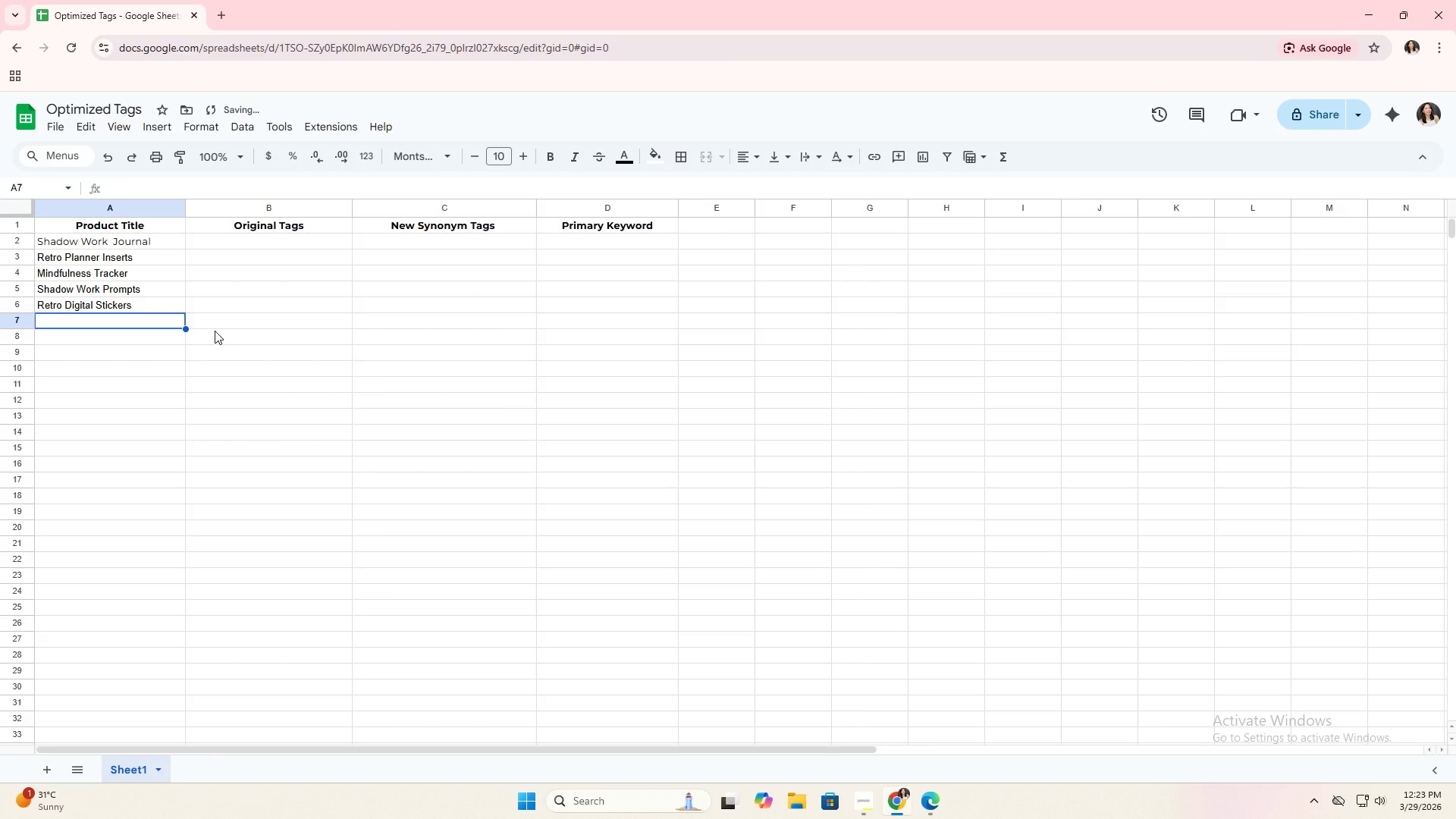 
key(Alt+AltLeft)
 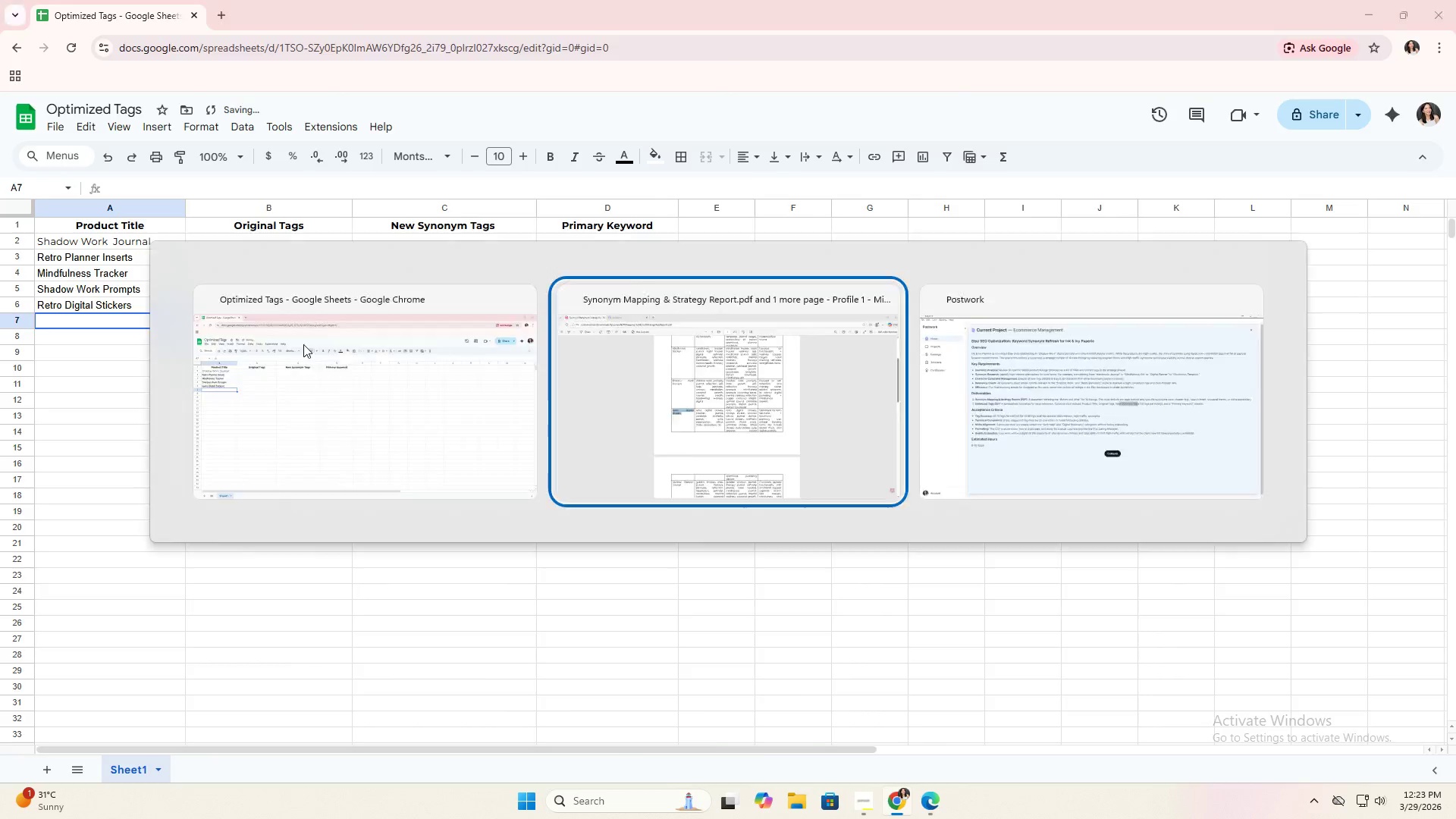 
key(Alt+Tab)
 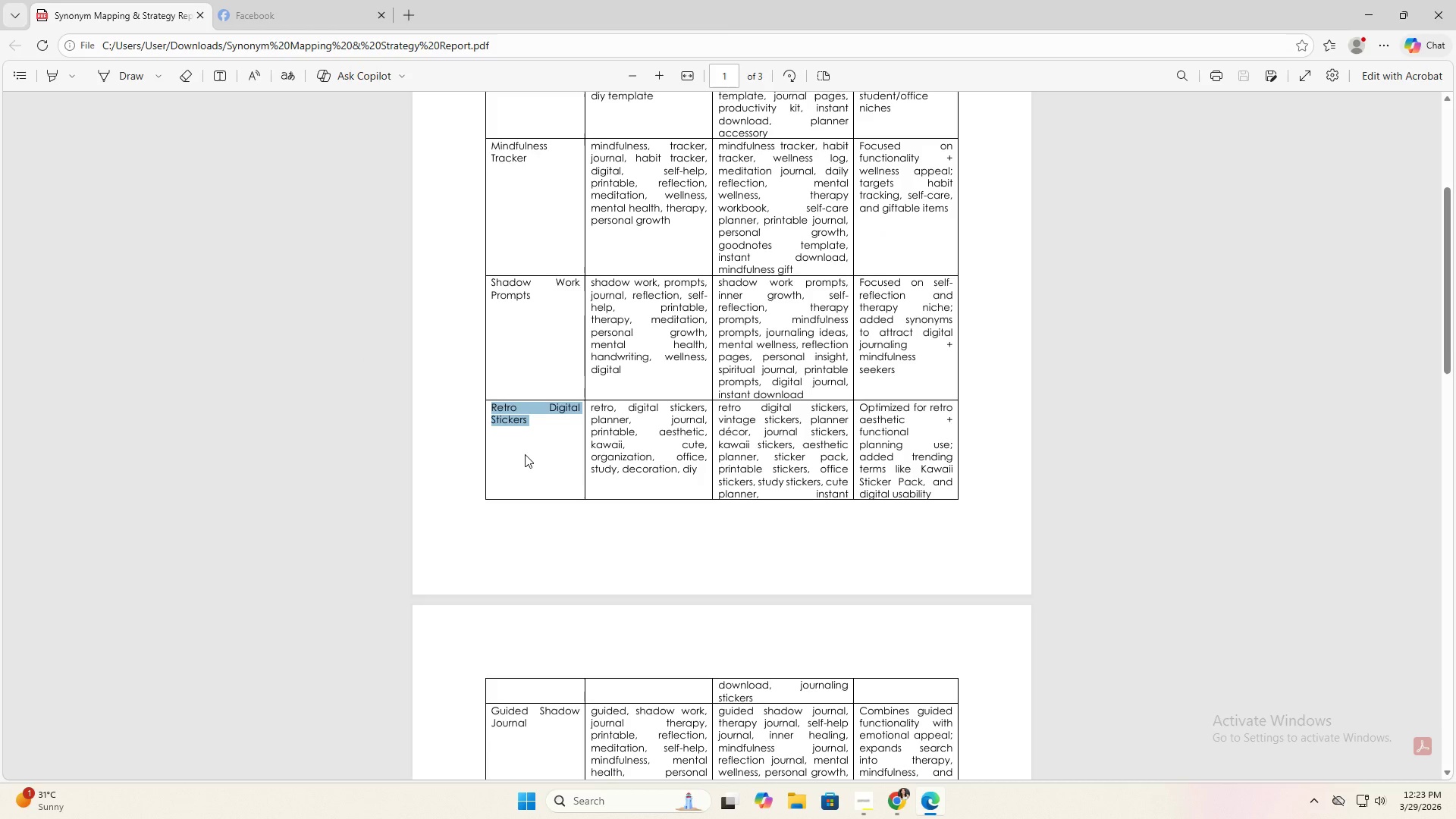 
scroll: coordinate [537, 454], scroll_direction: down, amount: 4.0
 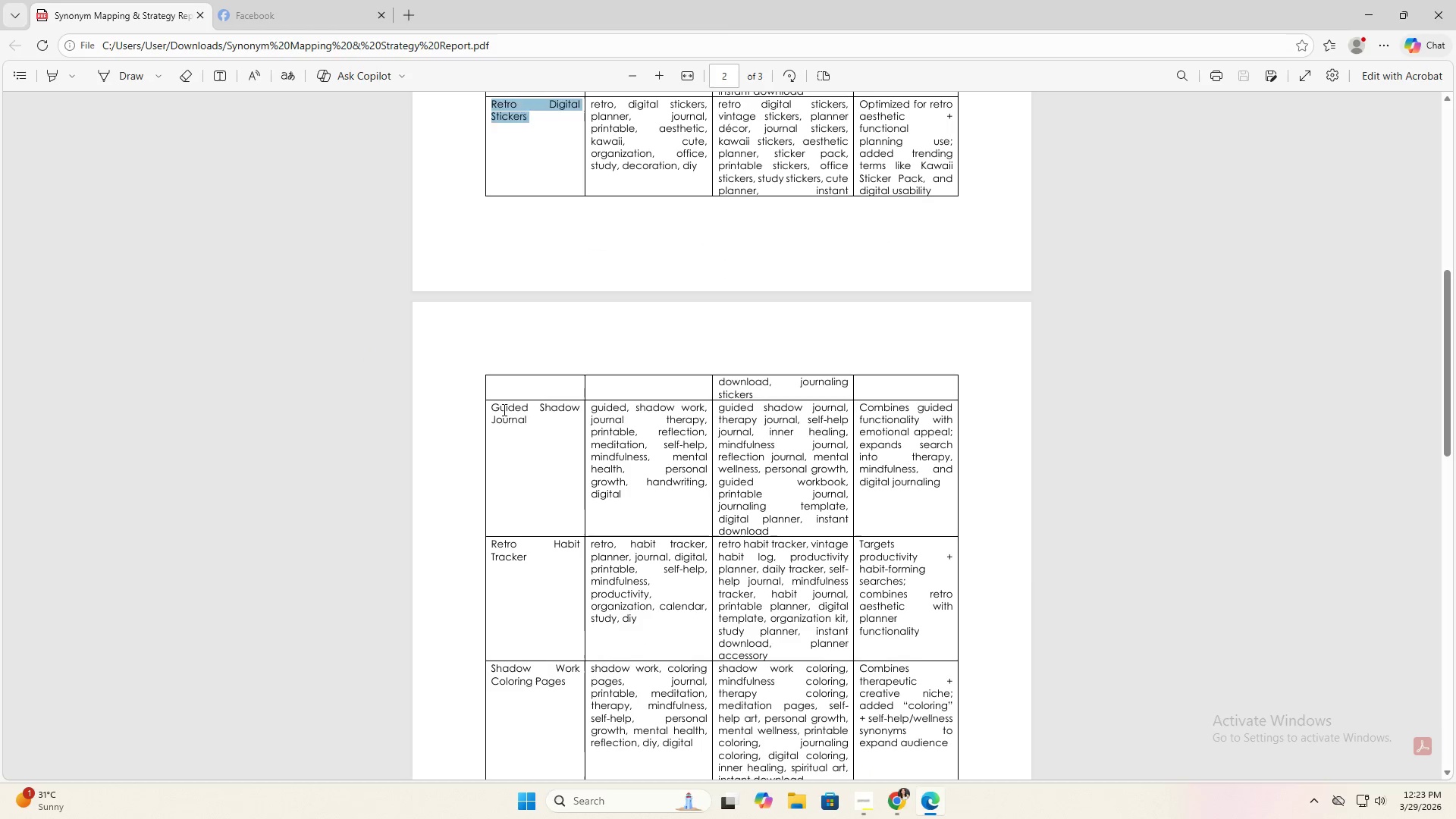 
double_click([503, 410])
 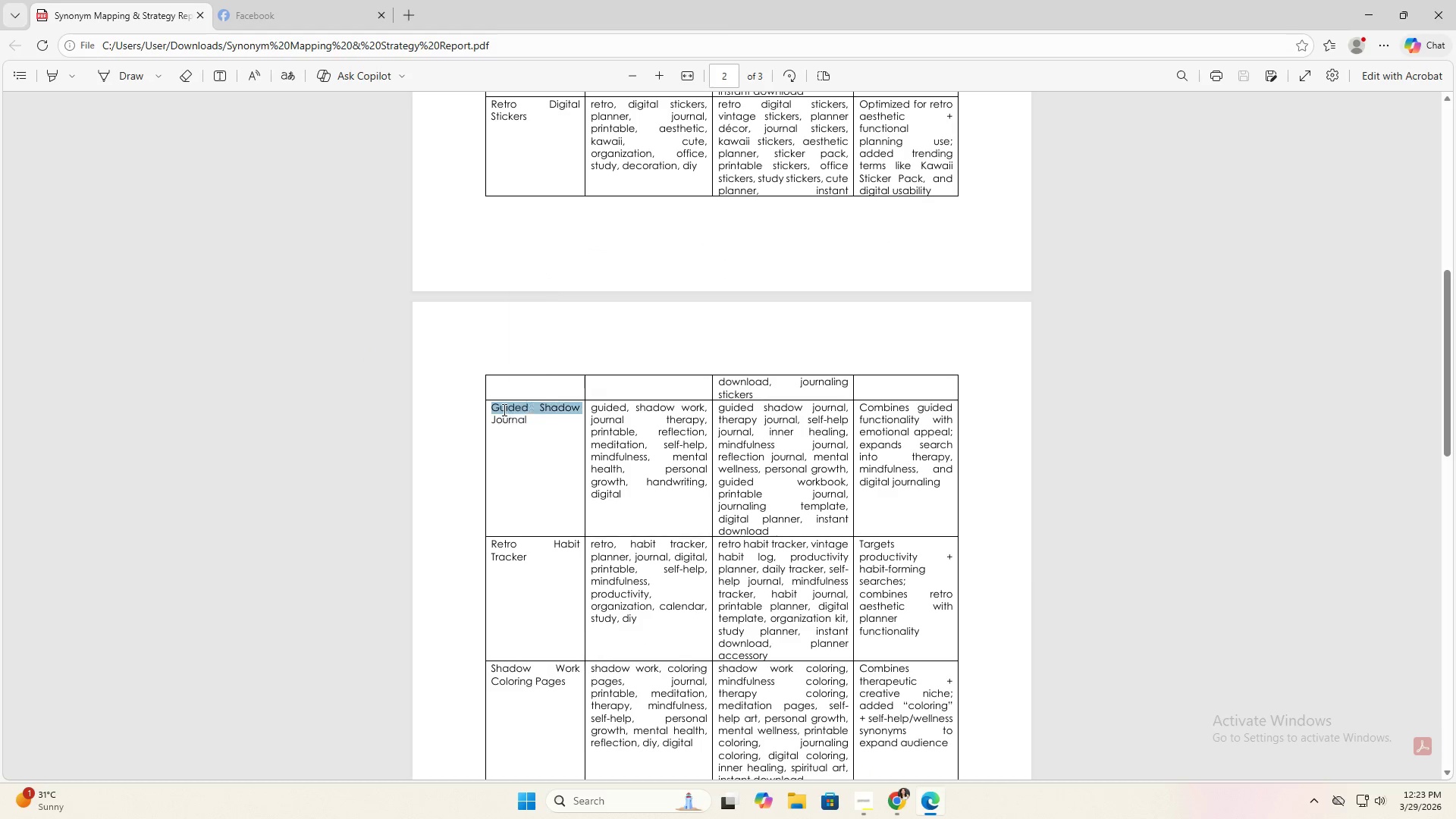 
triple_click([503, 410])
 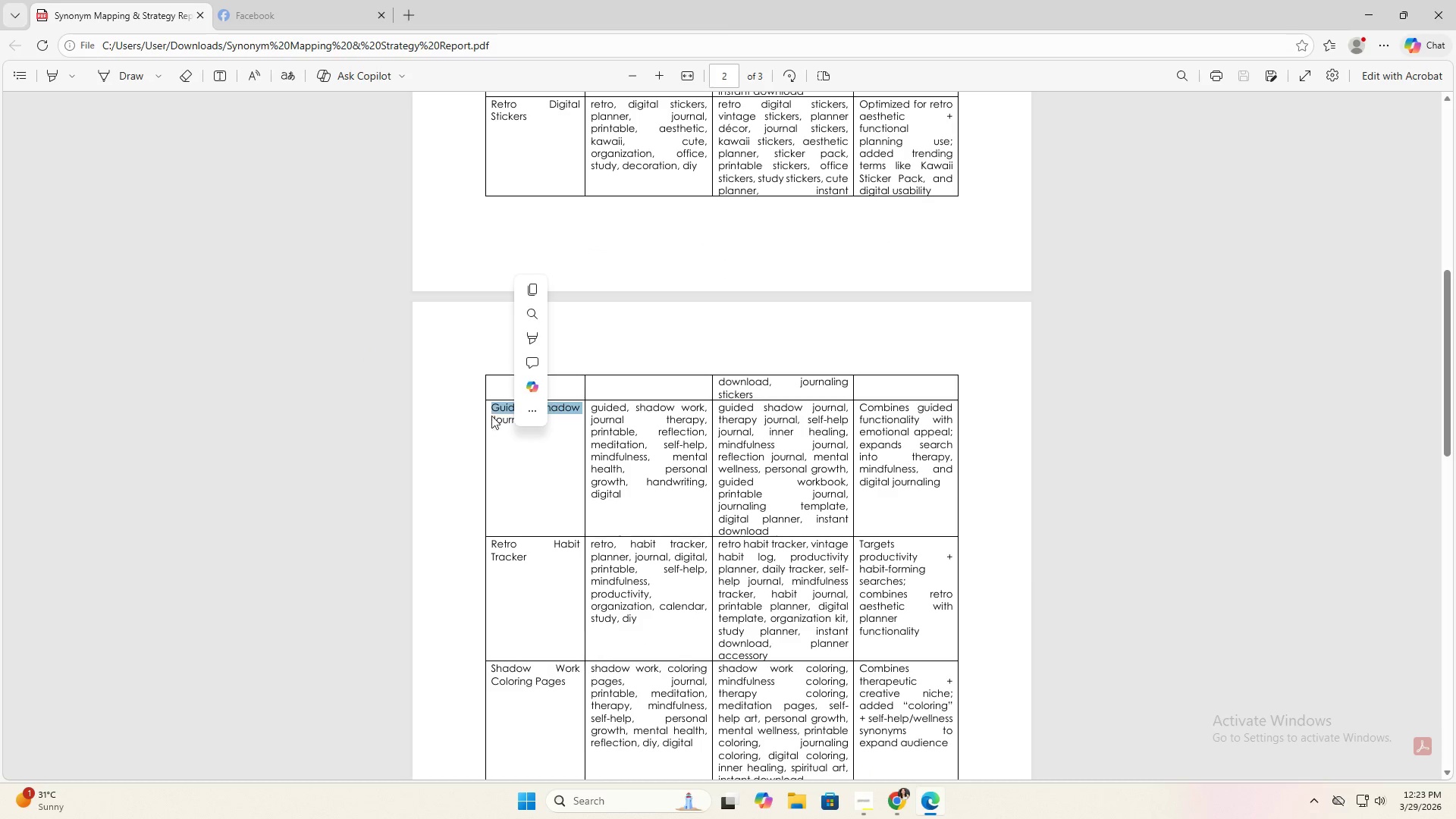 
left_click([491, 416])
 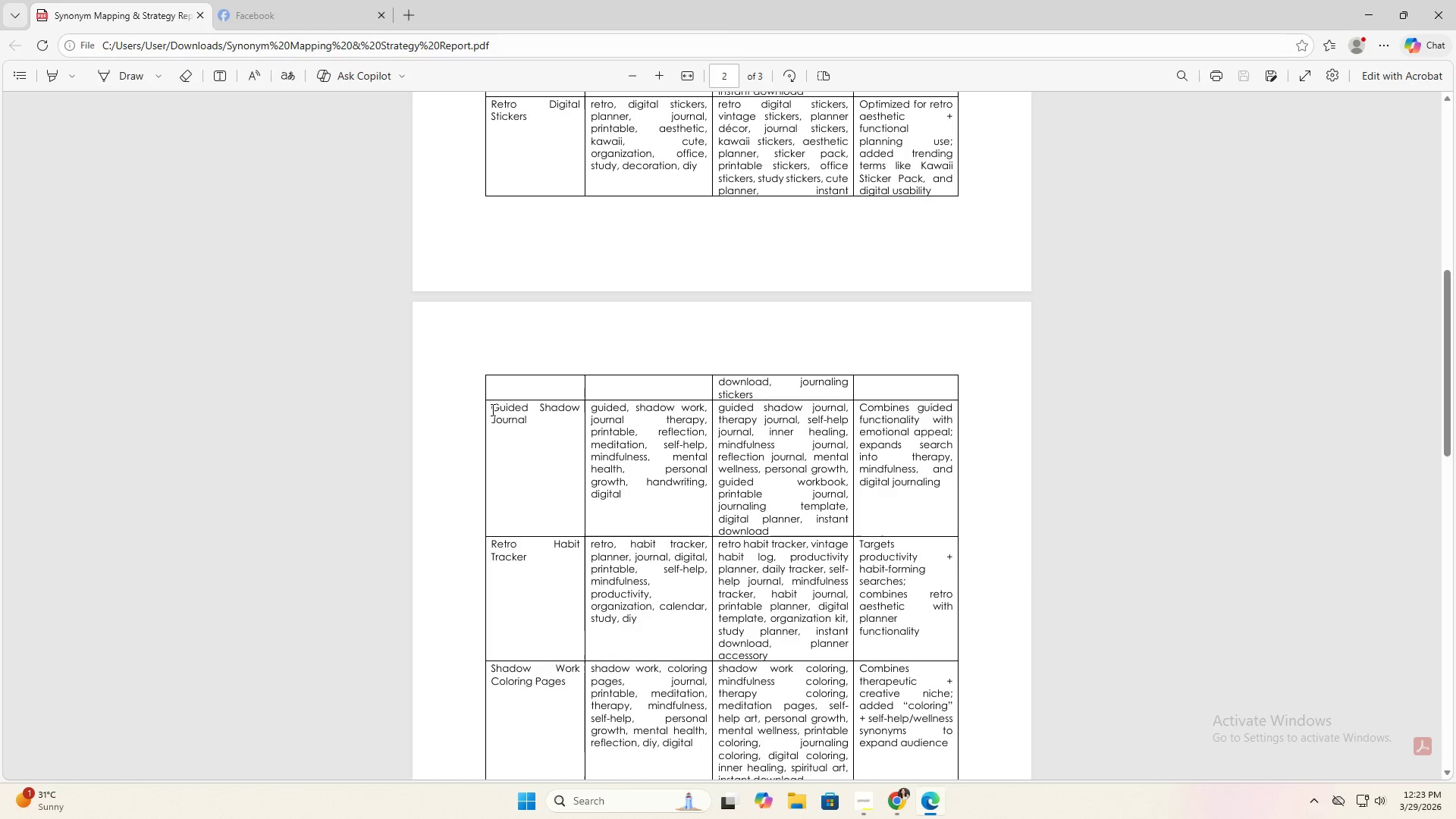 
left_click_drag(start_coordinate=[491, 410], to_coordinate=[528, 420])
 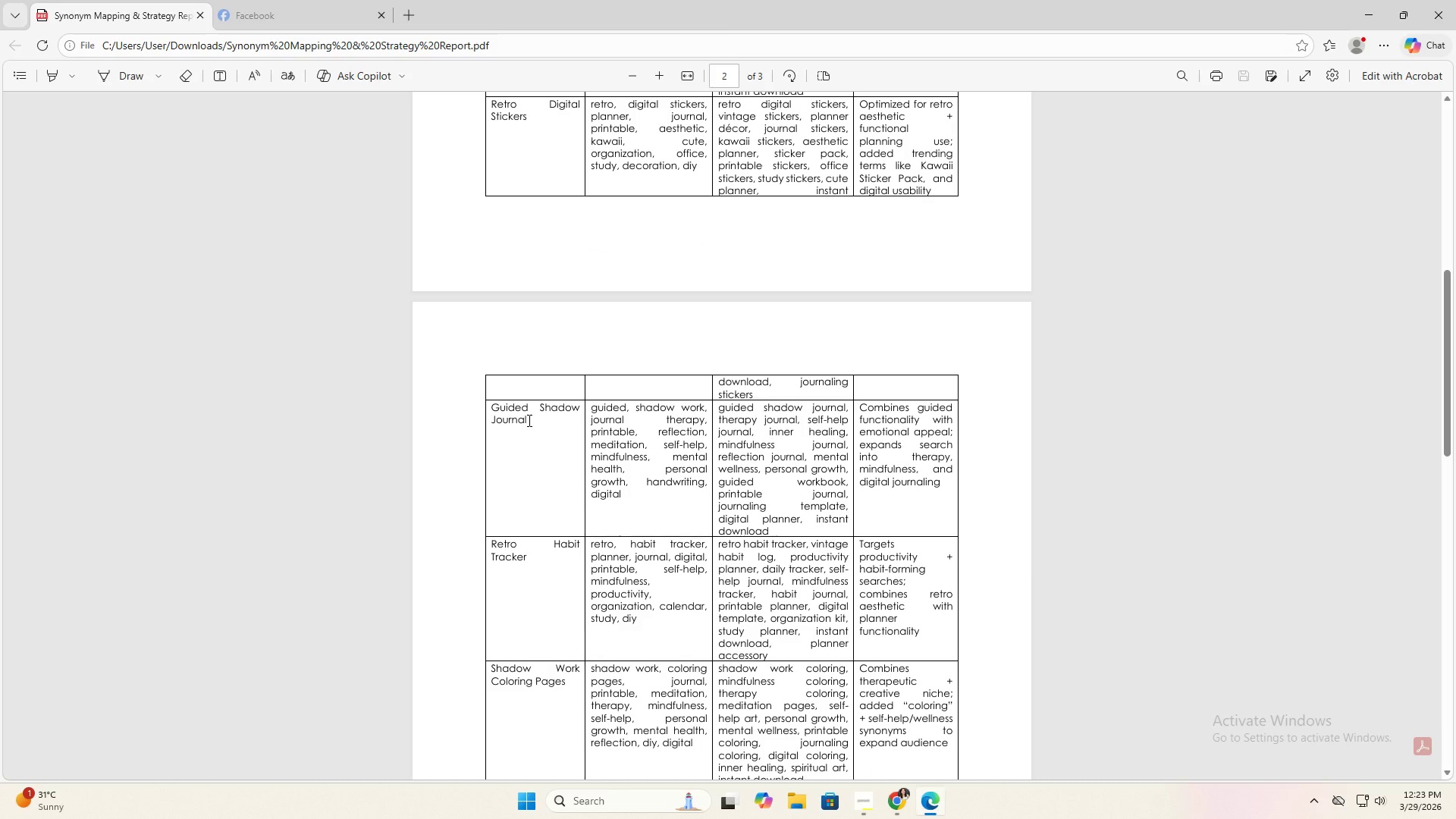 
left_click([528, 420])
 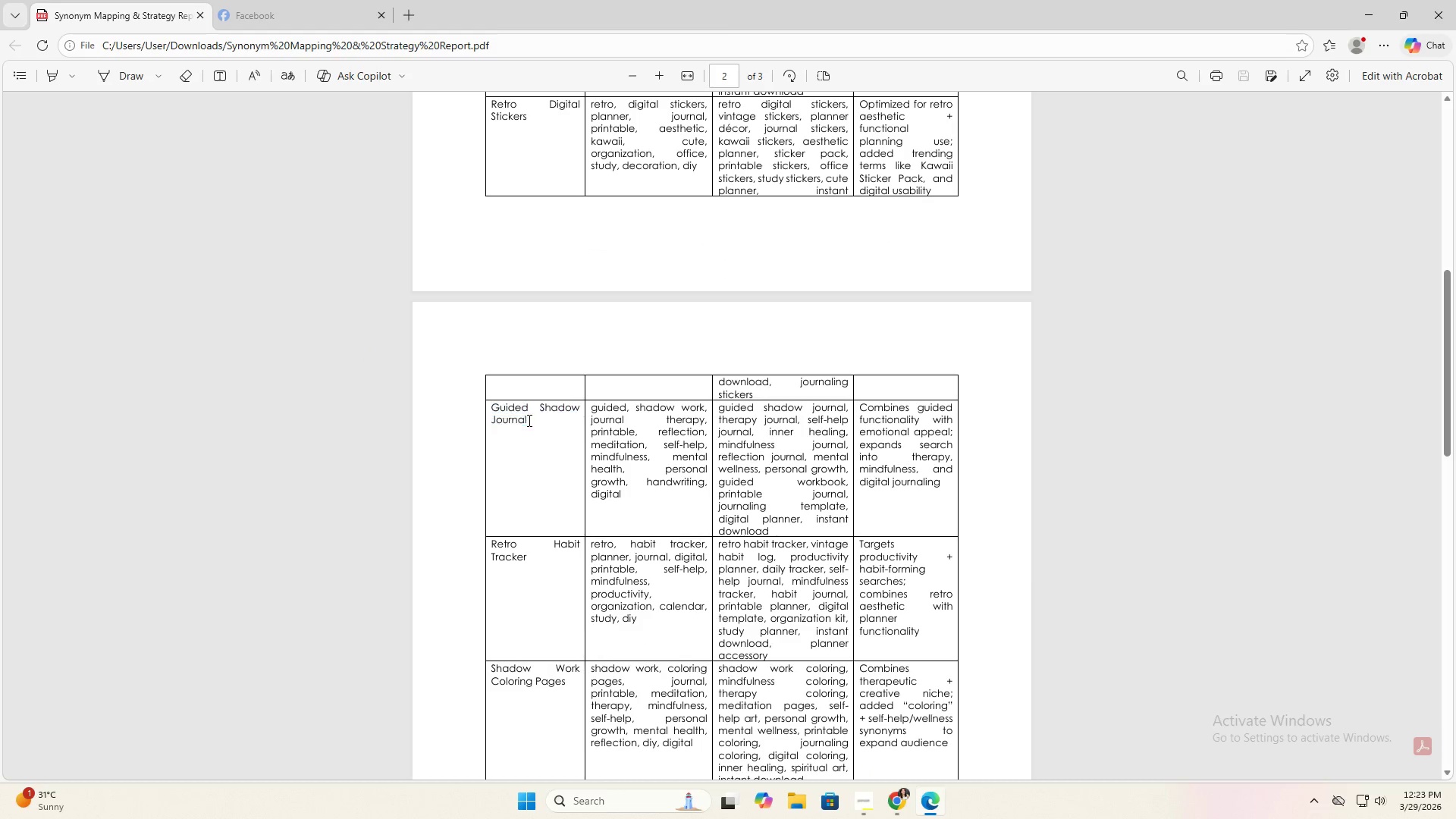 
key(Control+C)
 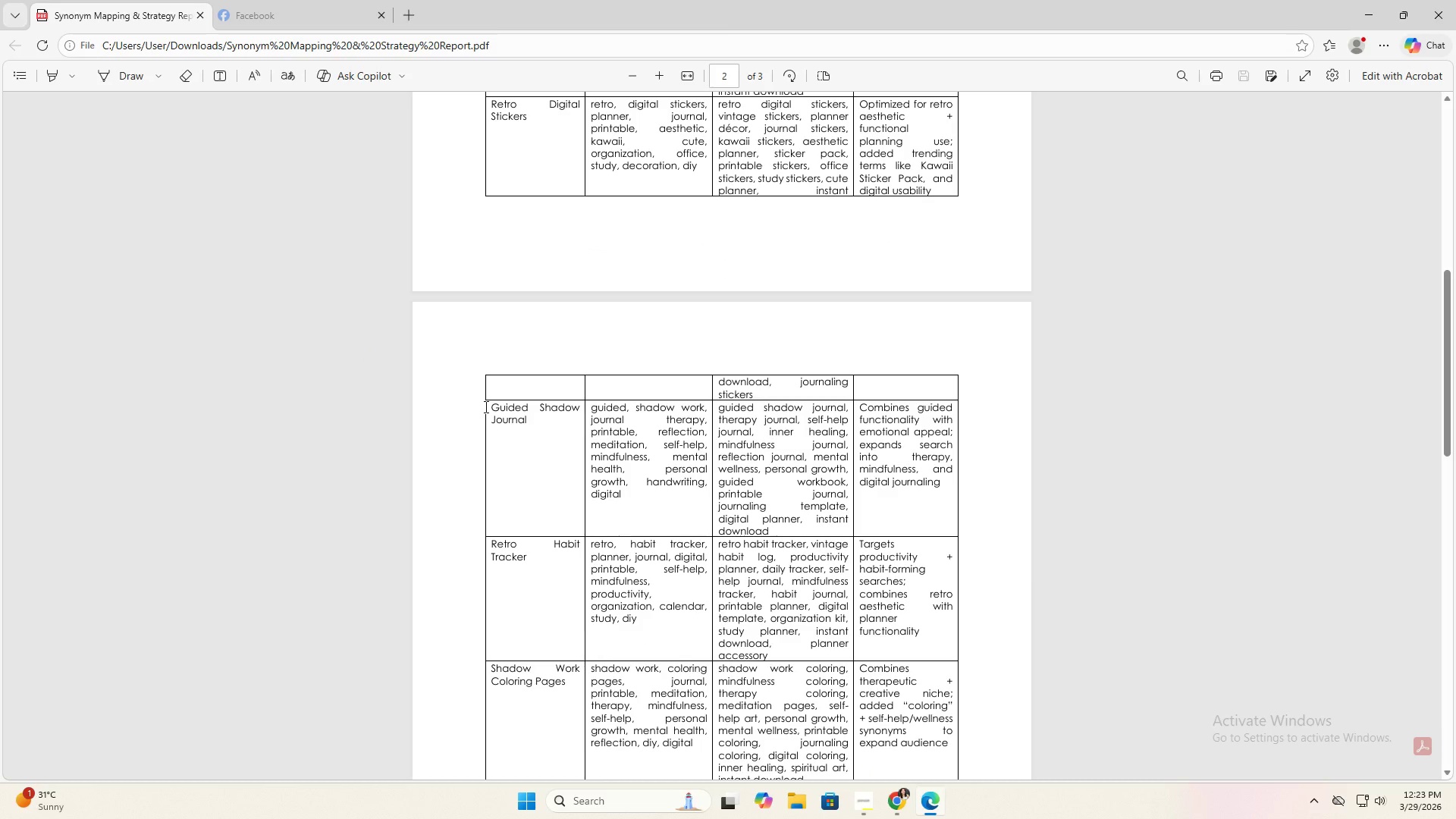 
left_click_drag(start_coordinate=[490, 406], to_coordinate=[539, 424])
 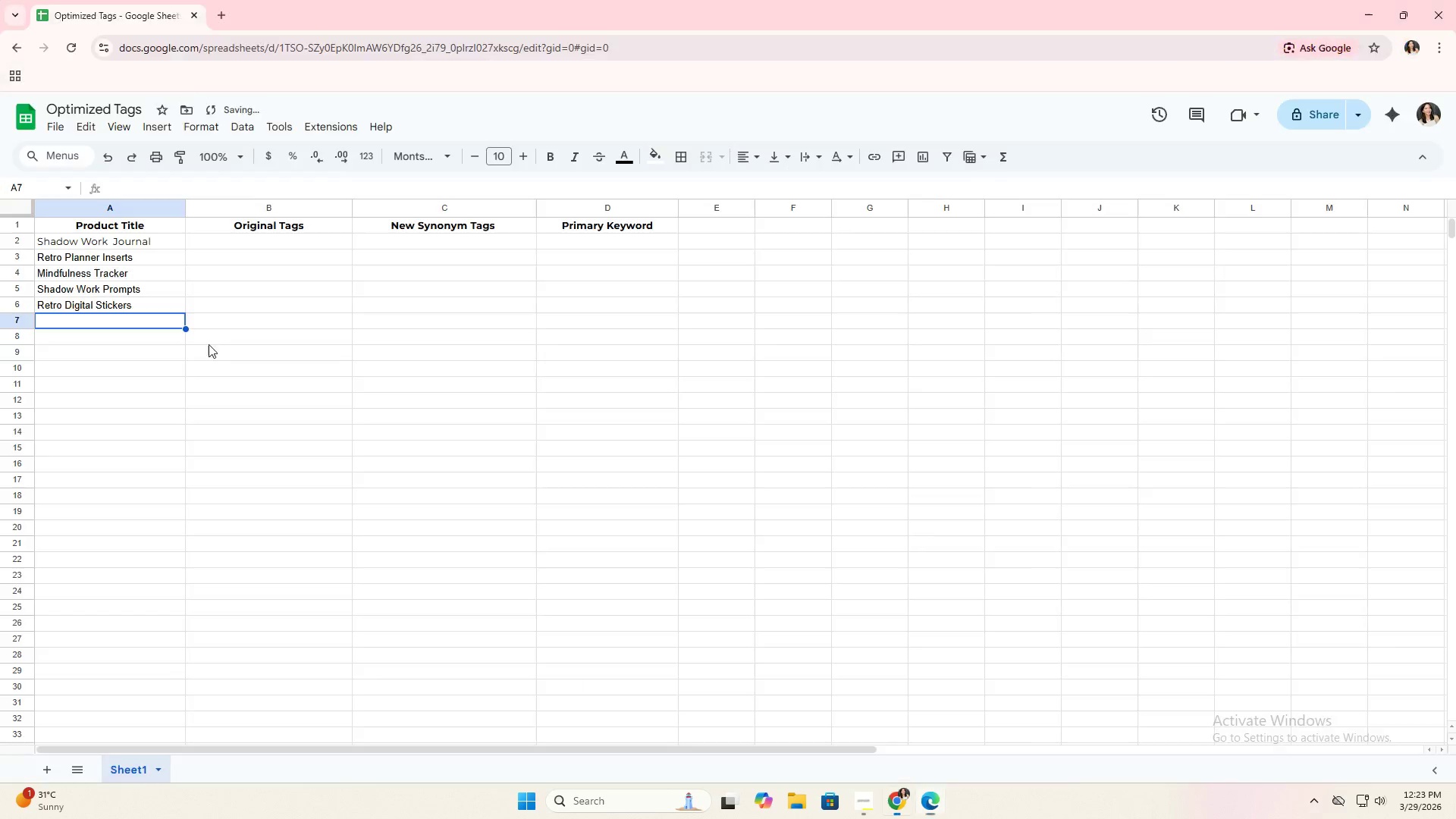 
key(Control+ControlLeft)
 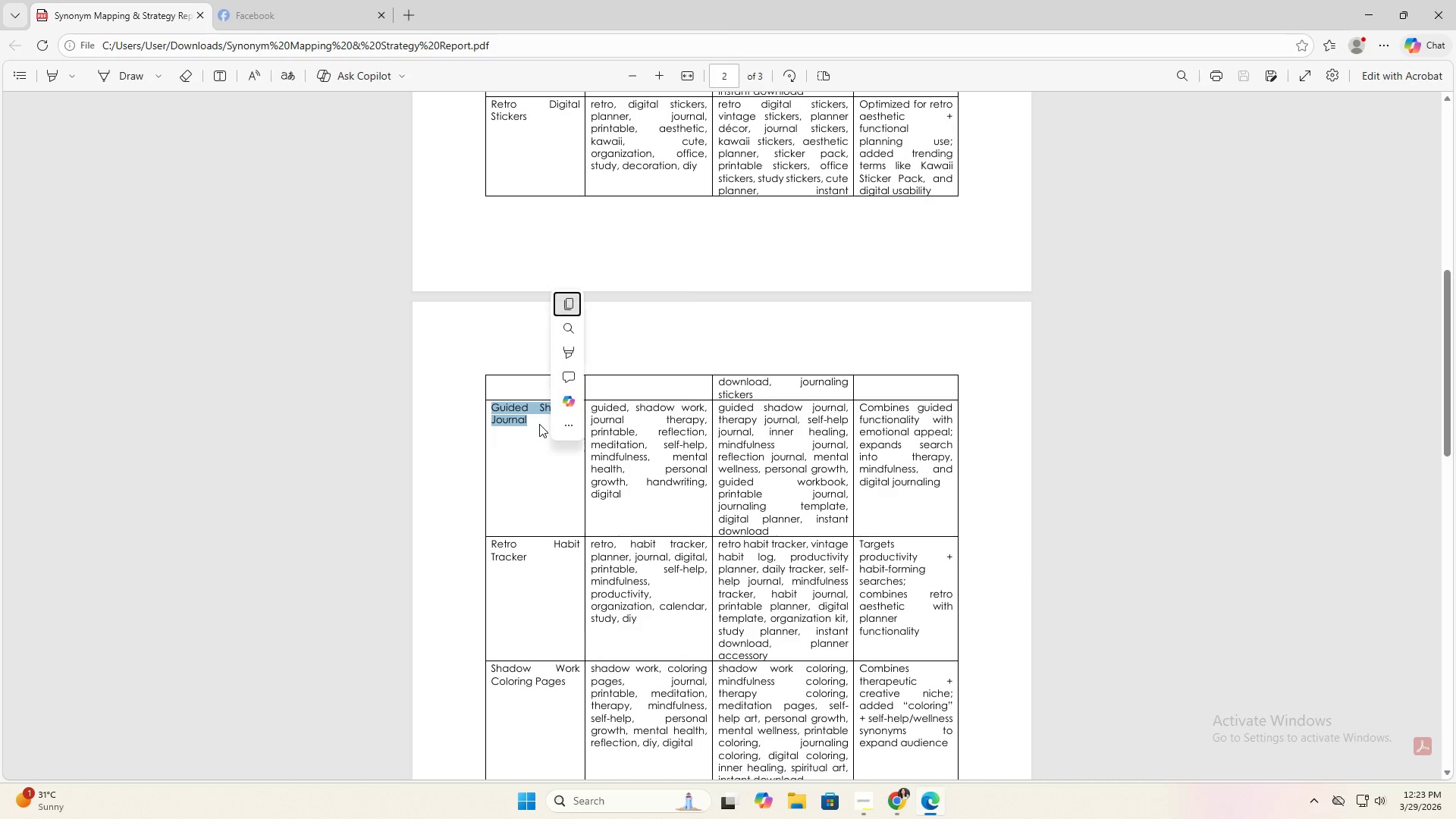 
key(Control+C)
 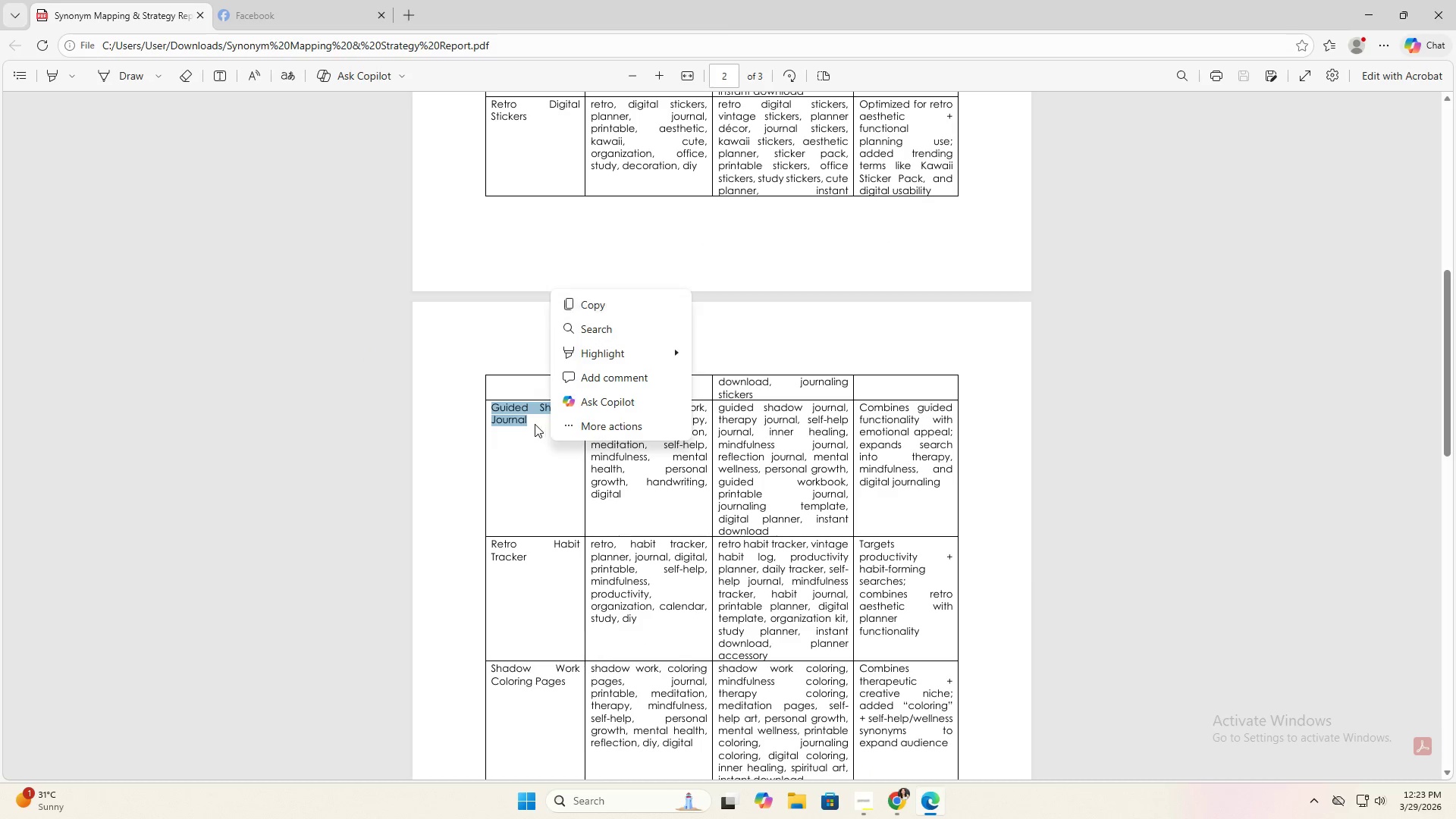 
key(Alt+AltLeft)
 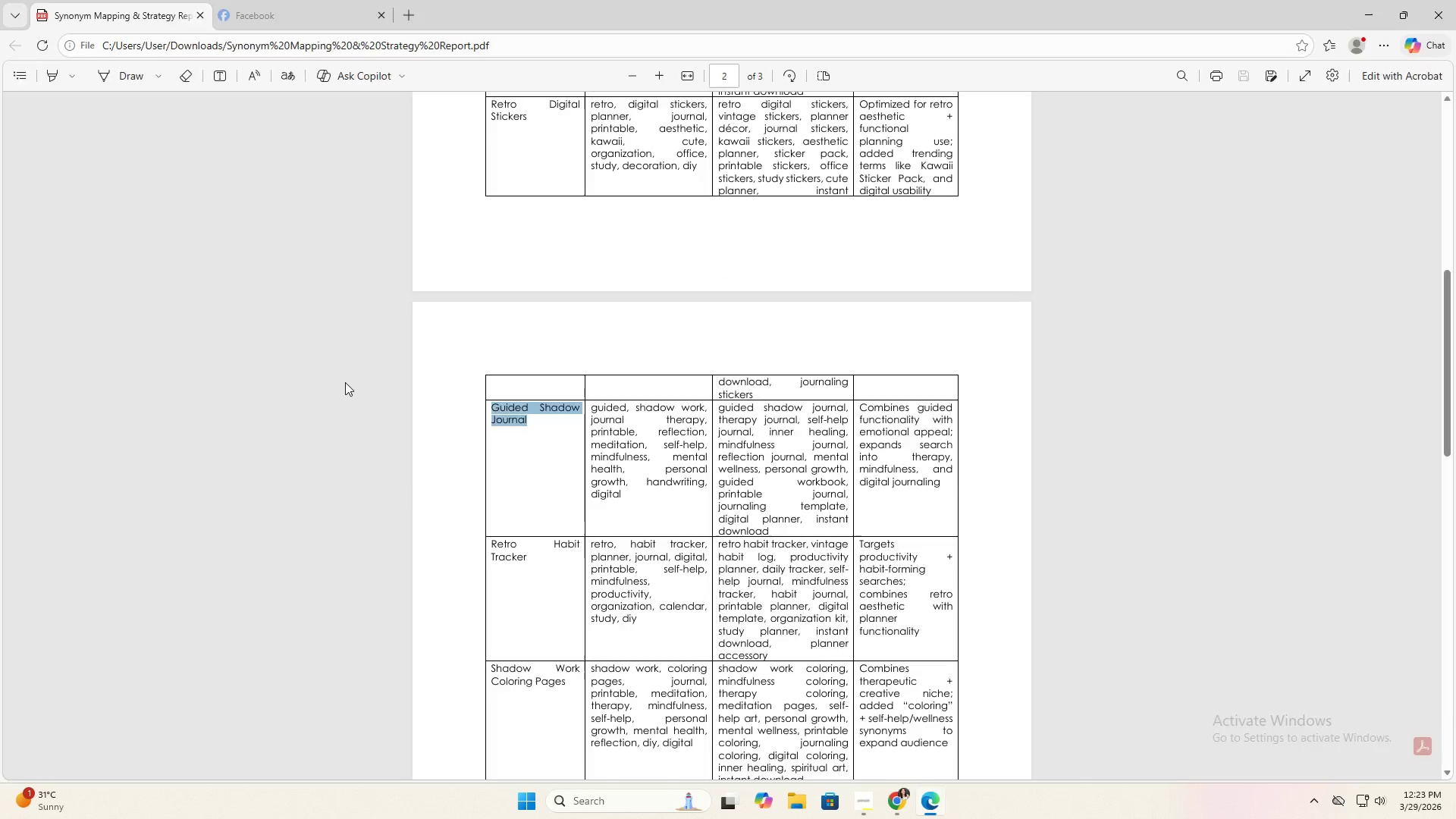 
key(Alt+Tab)
 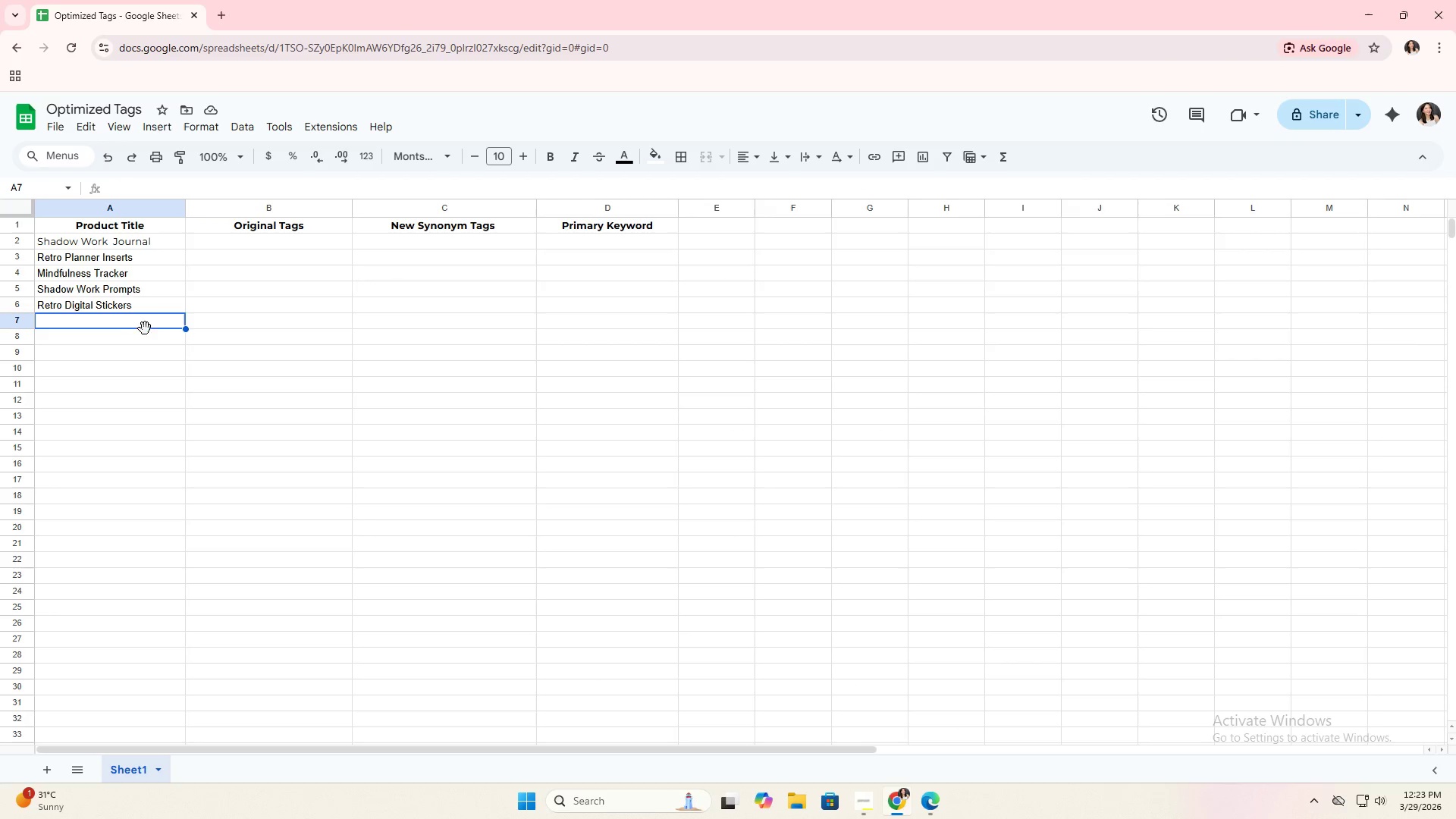 
key(Control+V)
 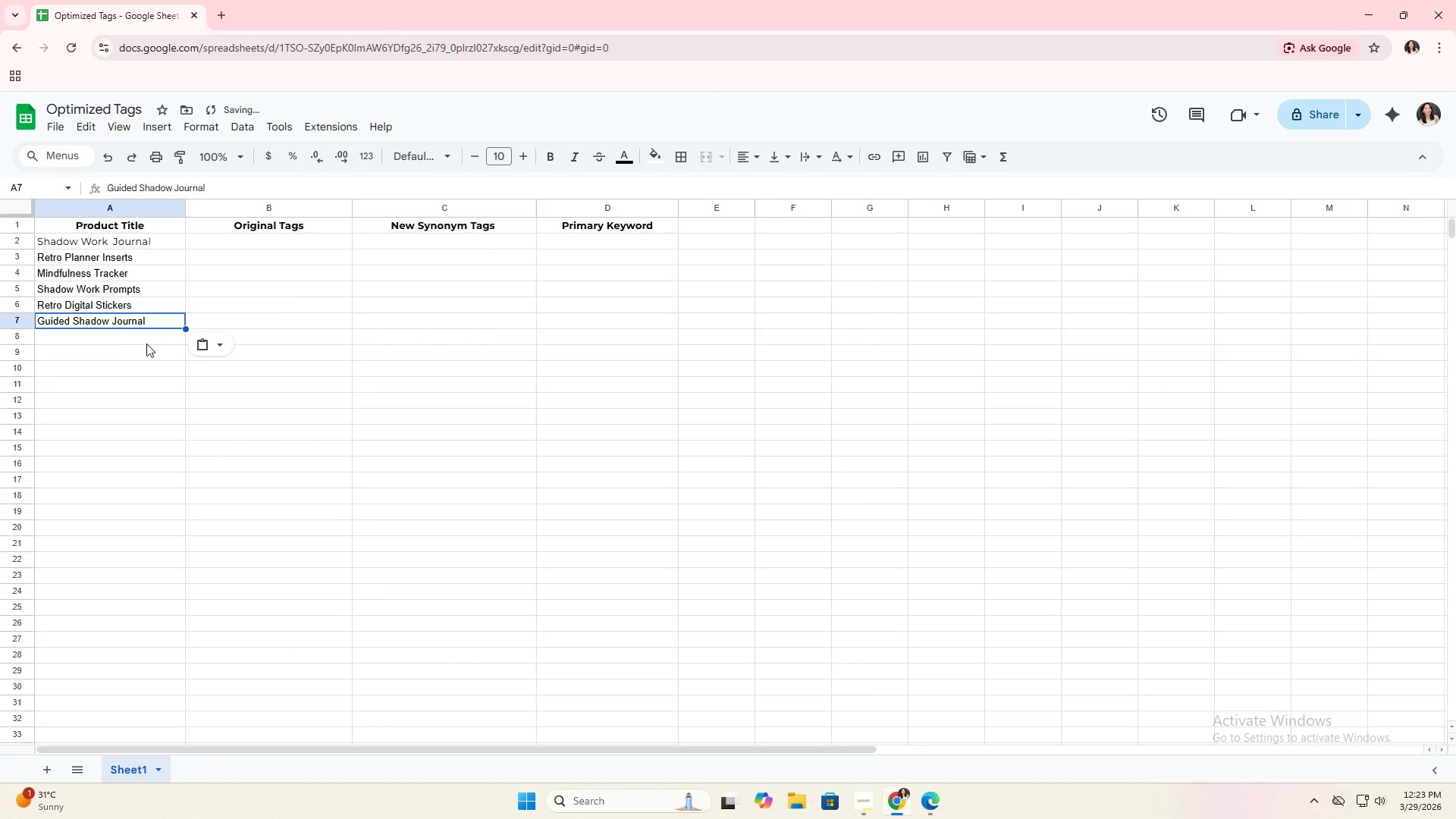 
left_click([145, 339])
 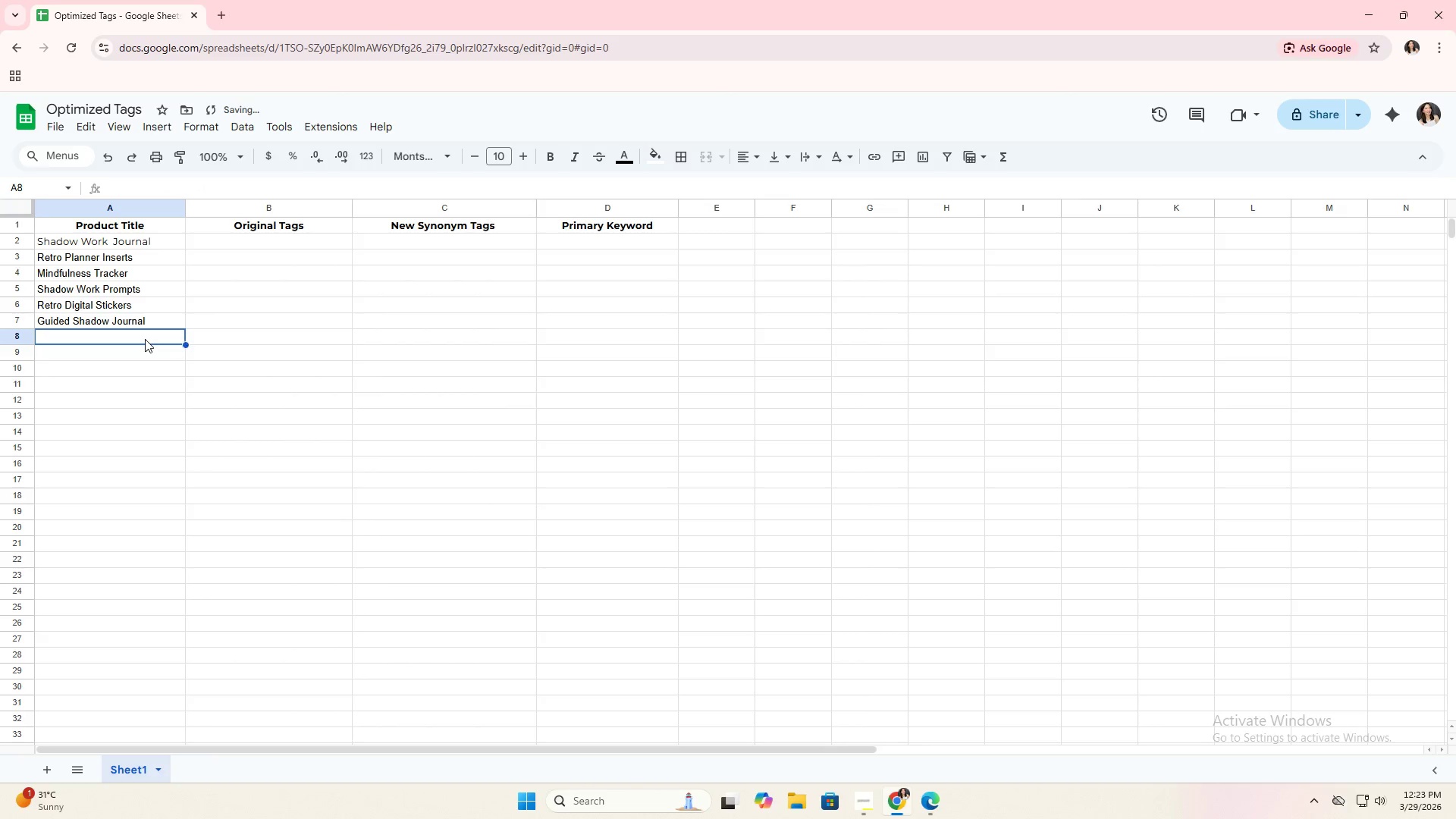 
key(Alt+AltLeft)
 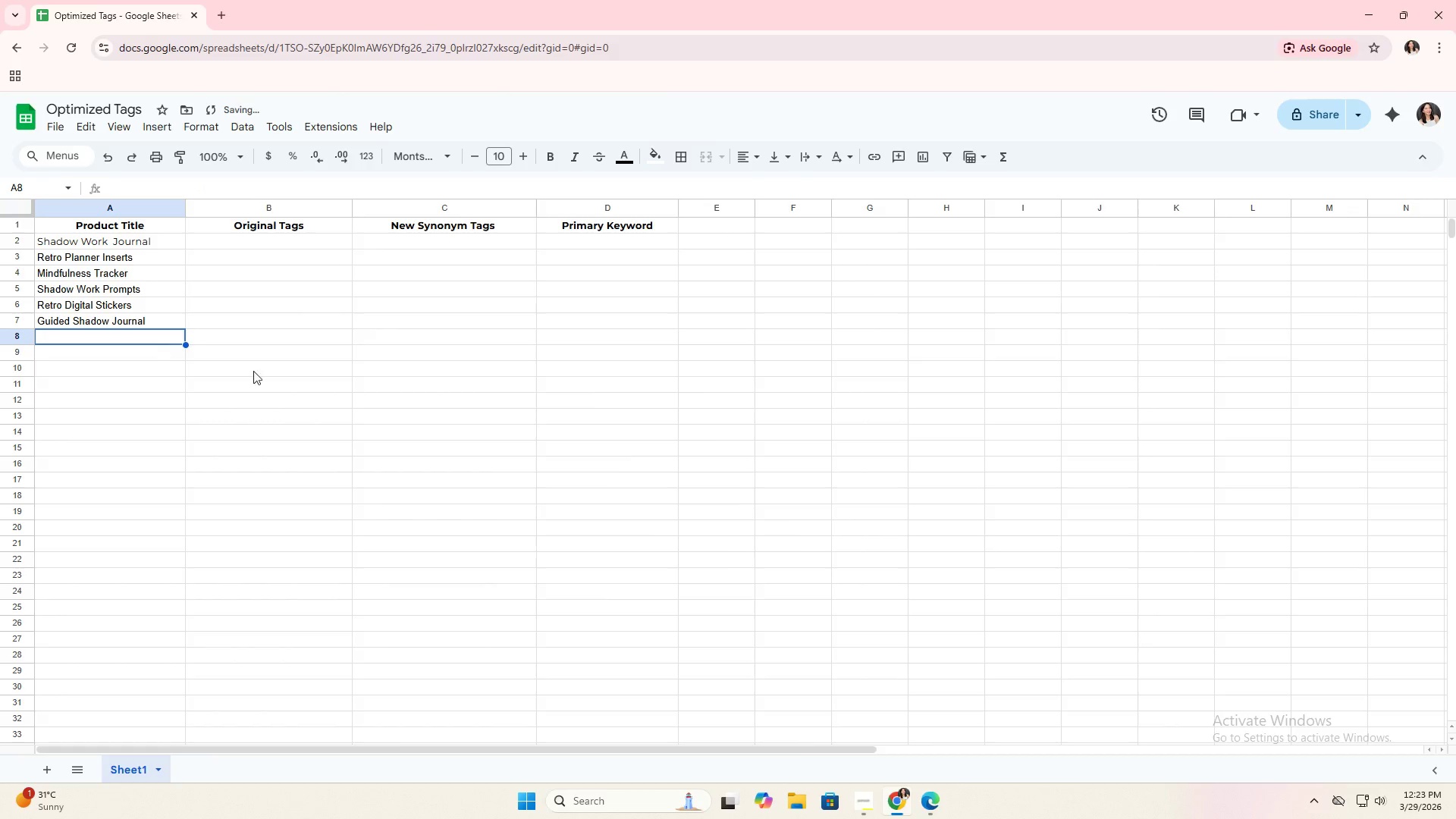 
key(Alt+Tab)
 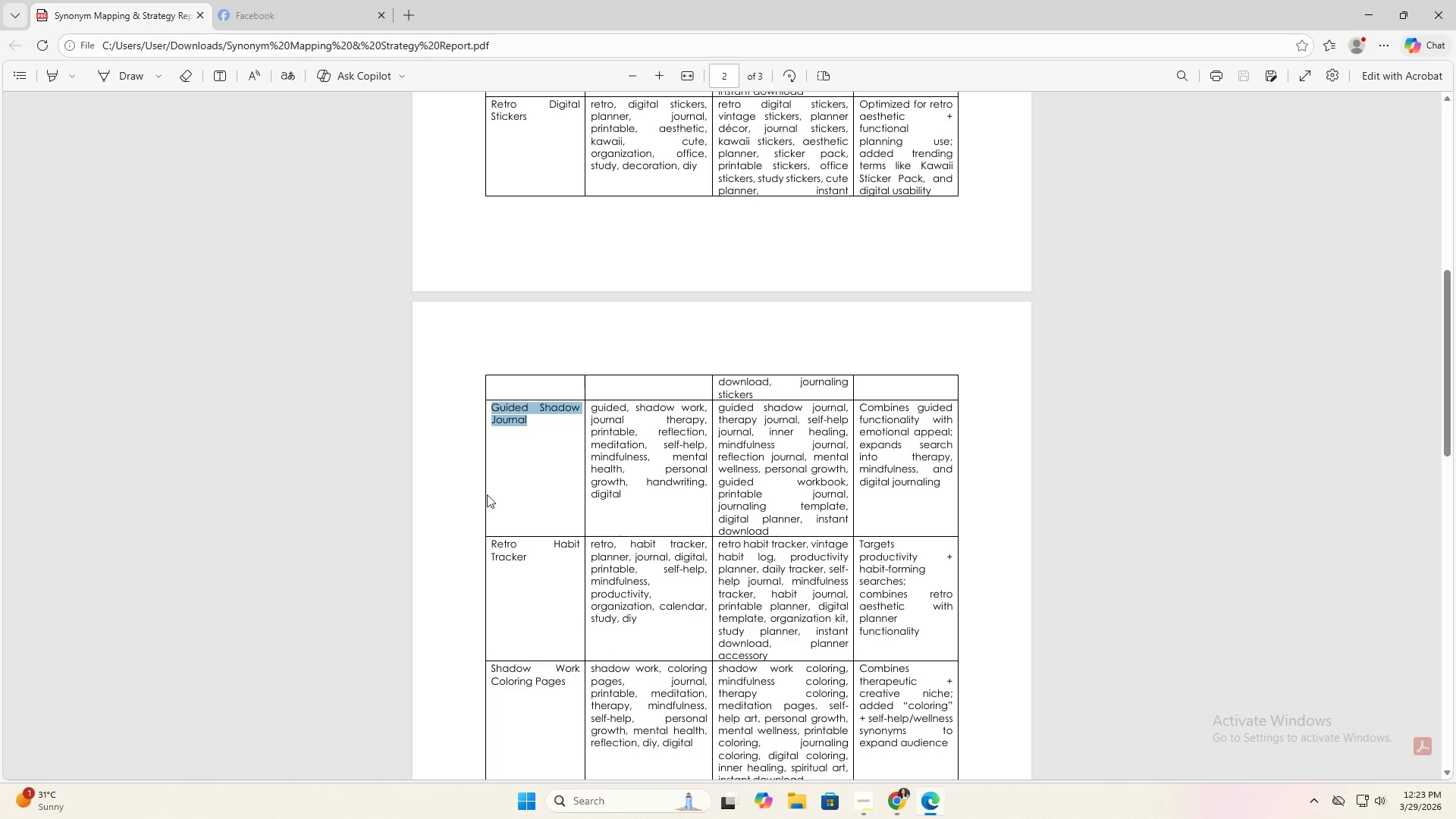 
scroll: coordinate [525, 510], scroll_direction: down, amount: 2.0
 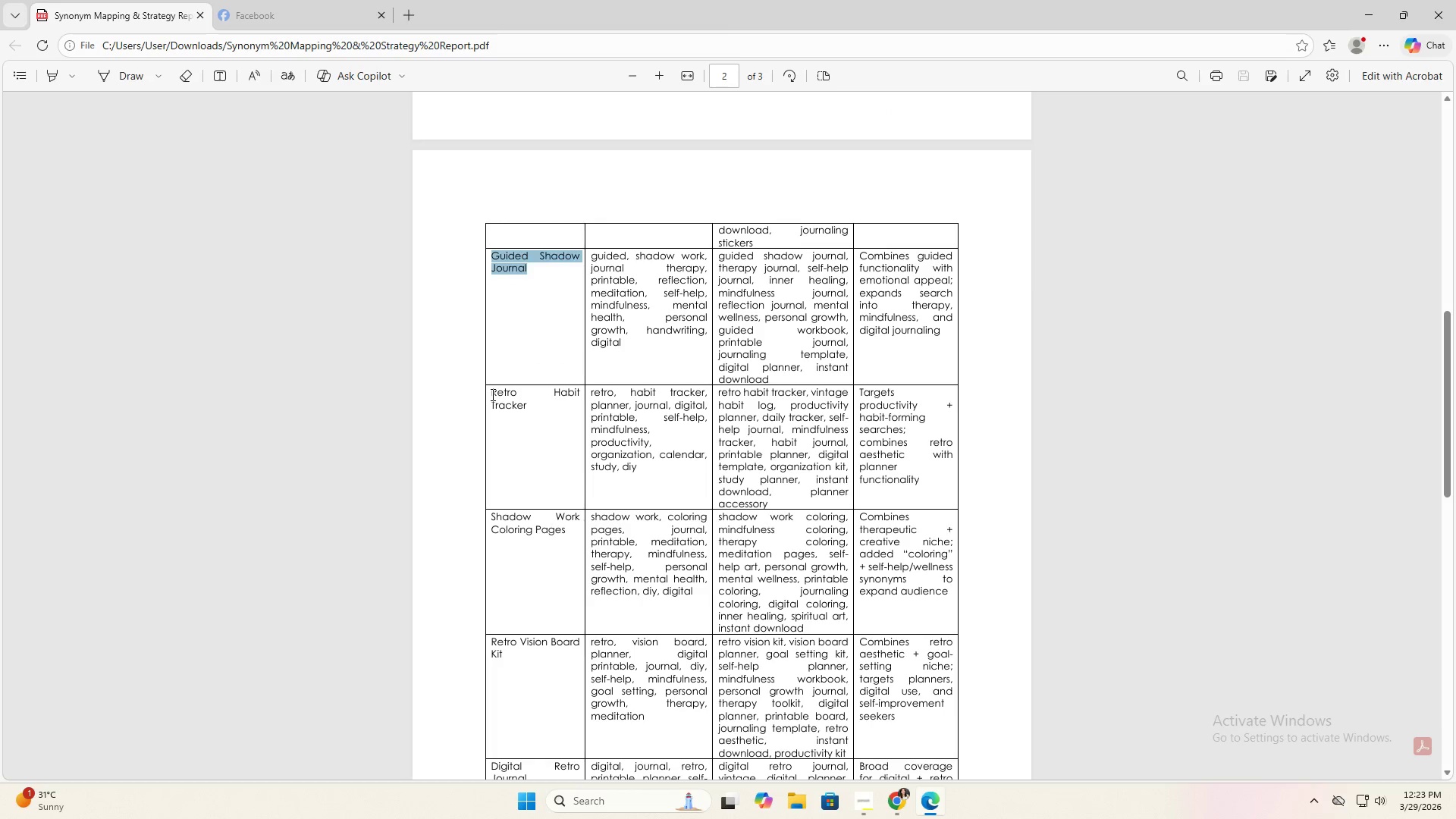 
left_click_drag(start_coordinate=[491, 394], to_coordinate=[535, 401])
 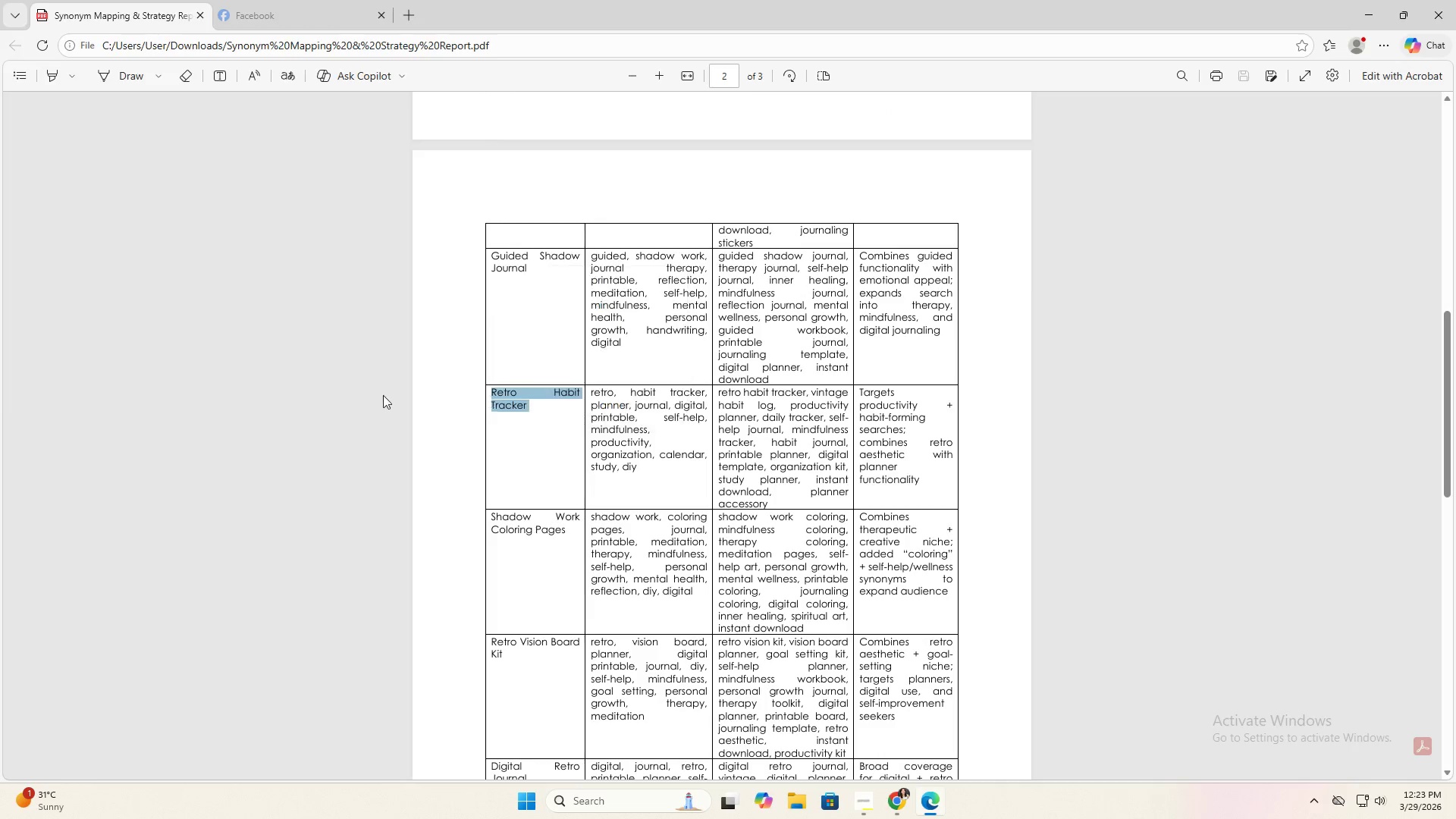 
key(Control+C)
 